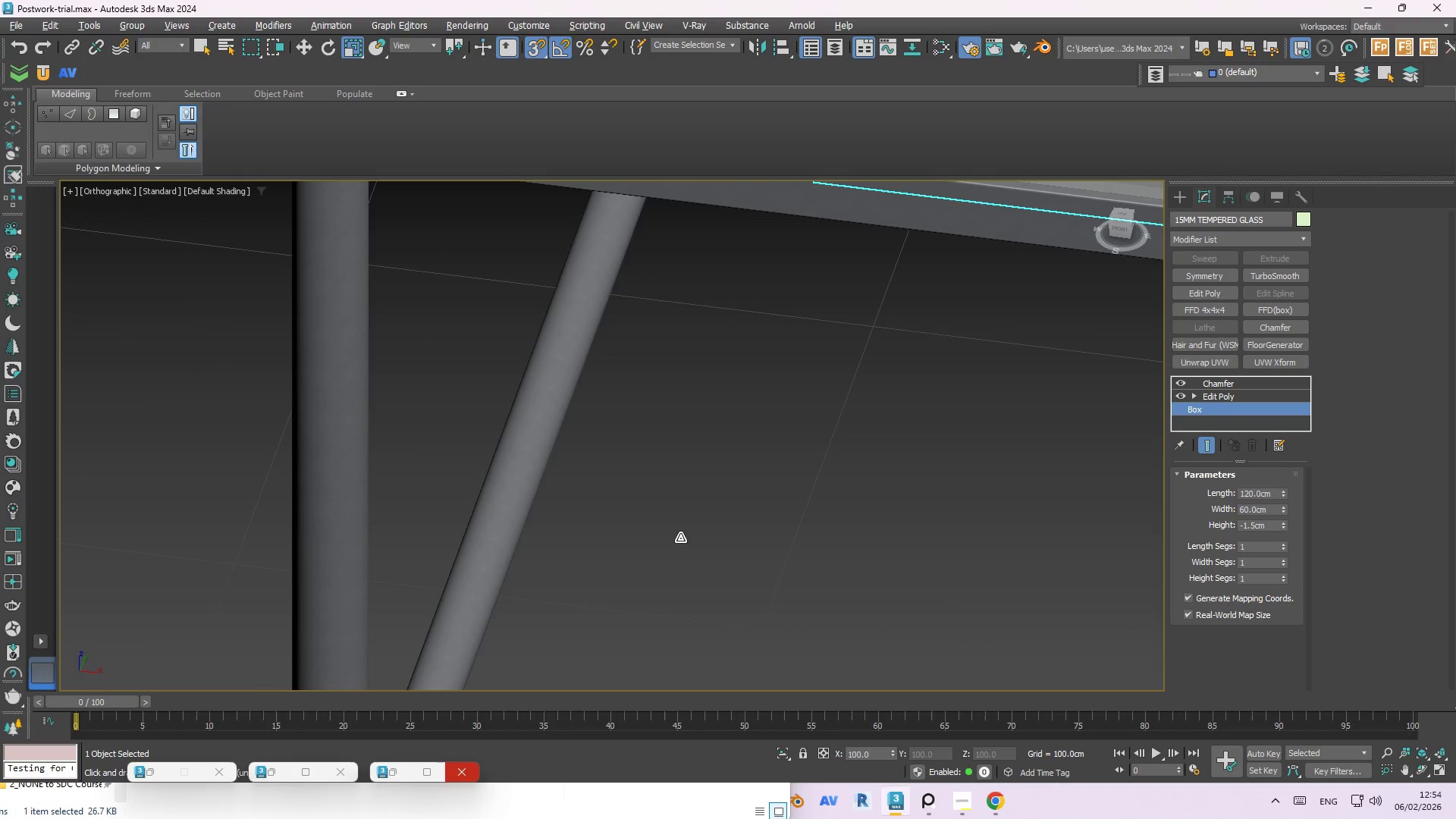 
key(Alt+AltLeft)
 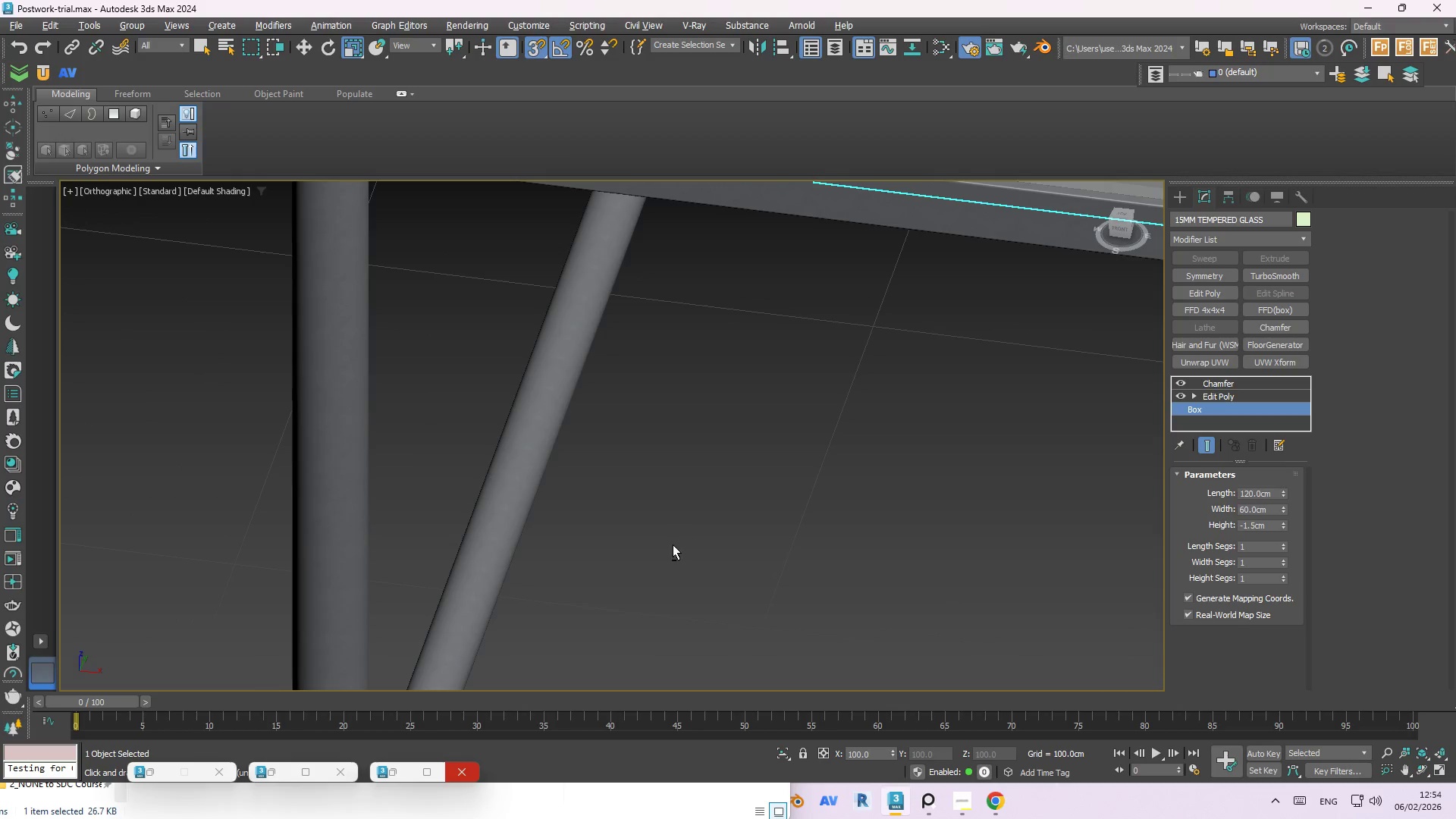 
key(Alt+AltLeft)
 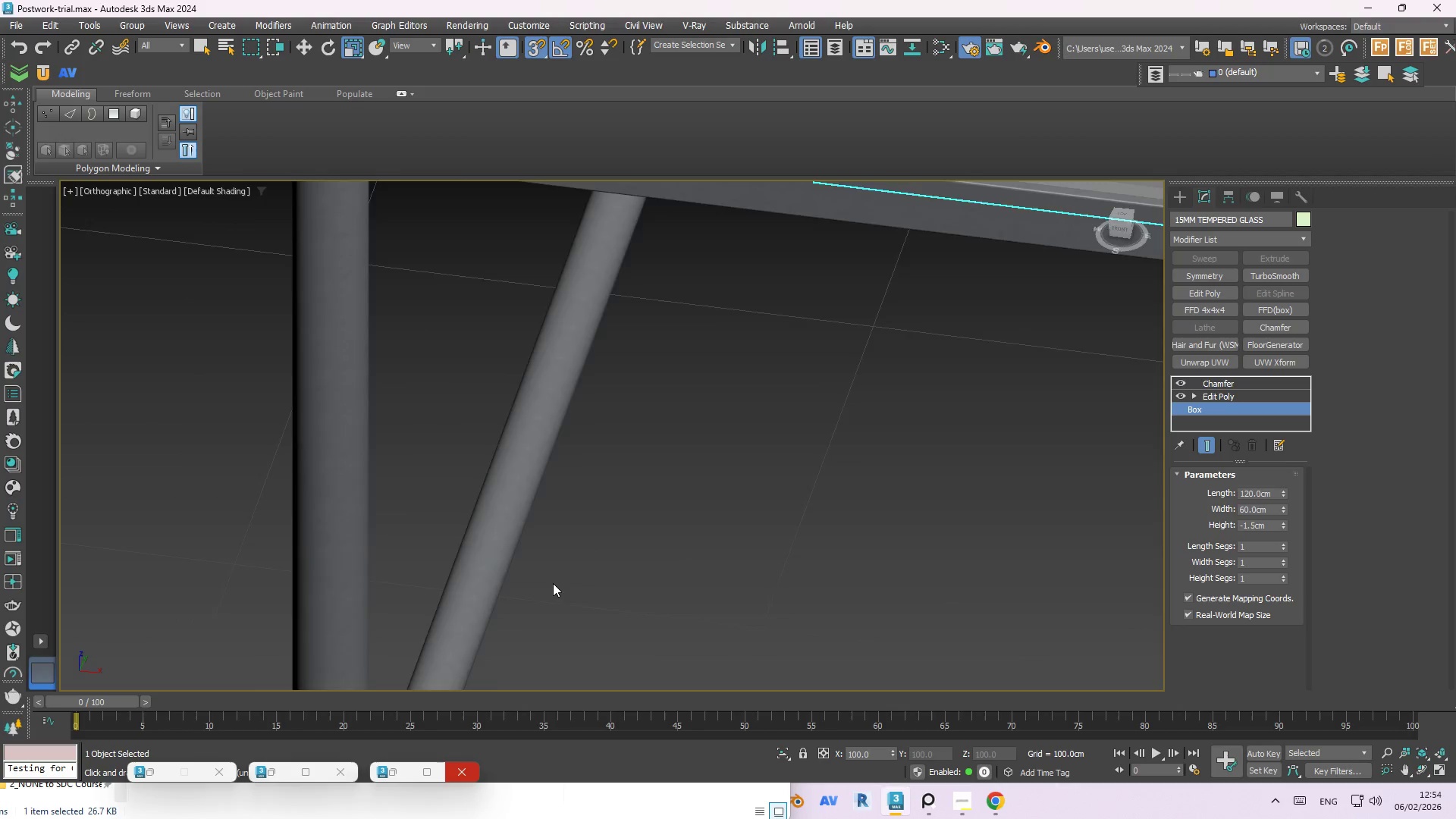 
scroll: coordinate [548, 557], scroll_direction: down, amount: 5.0
 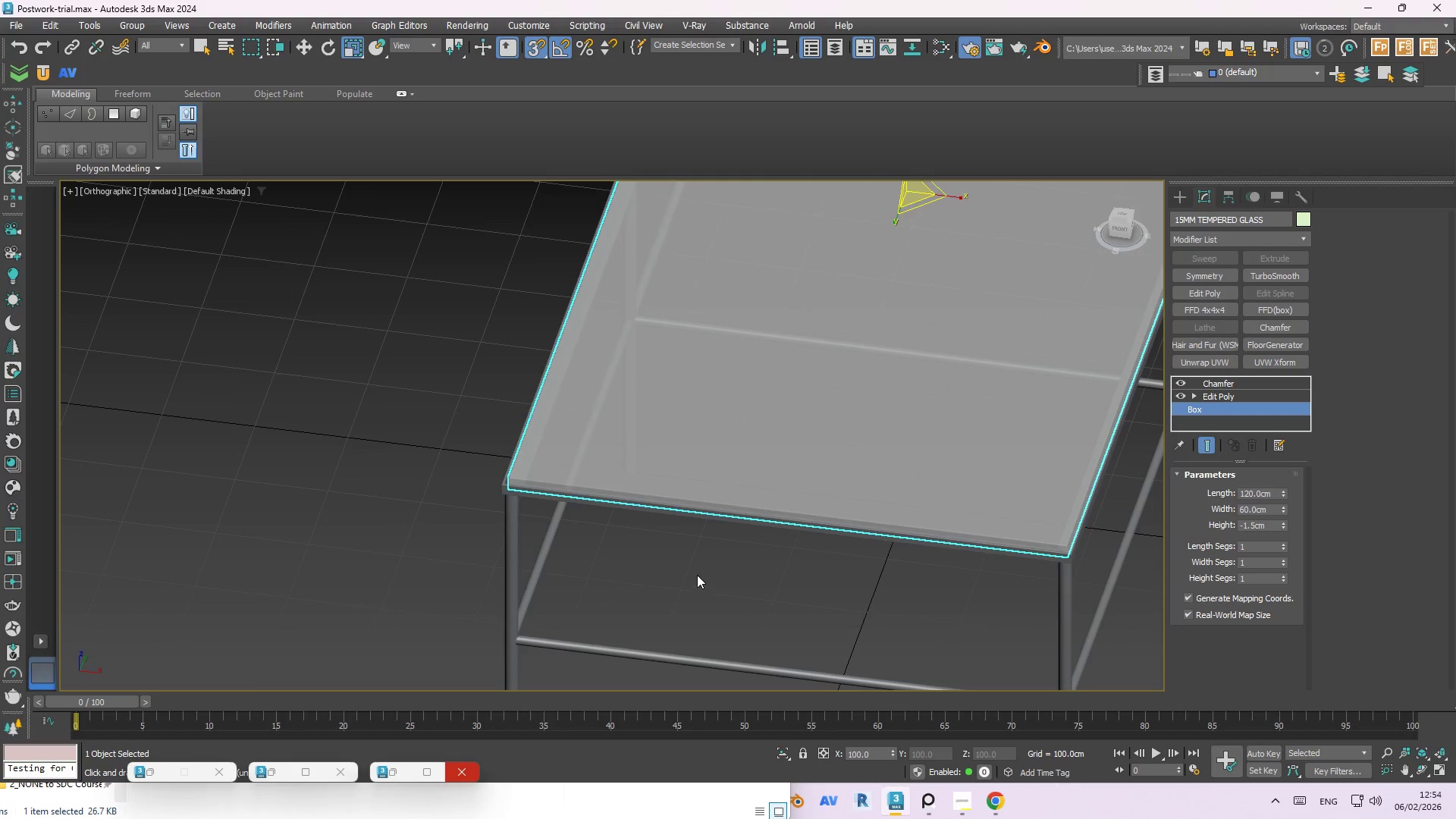 
left_click([697, 573])
 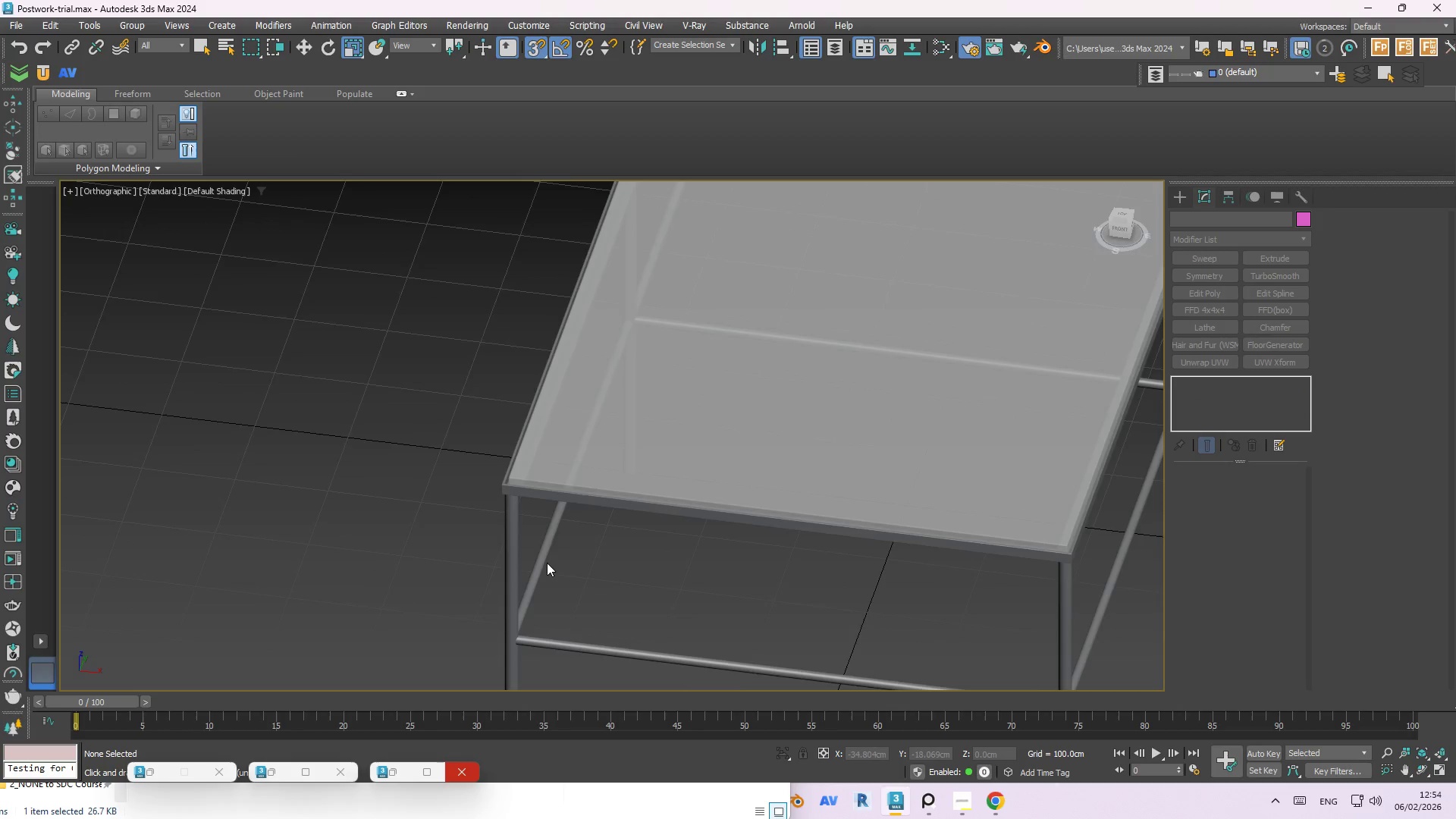 
scroll: coordinate [547, 563], scroll_direction: down, amount: 1.0
 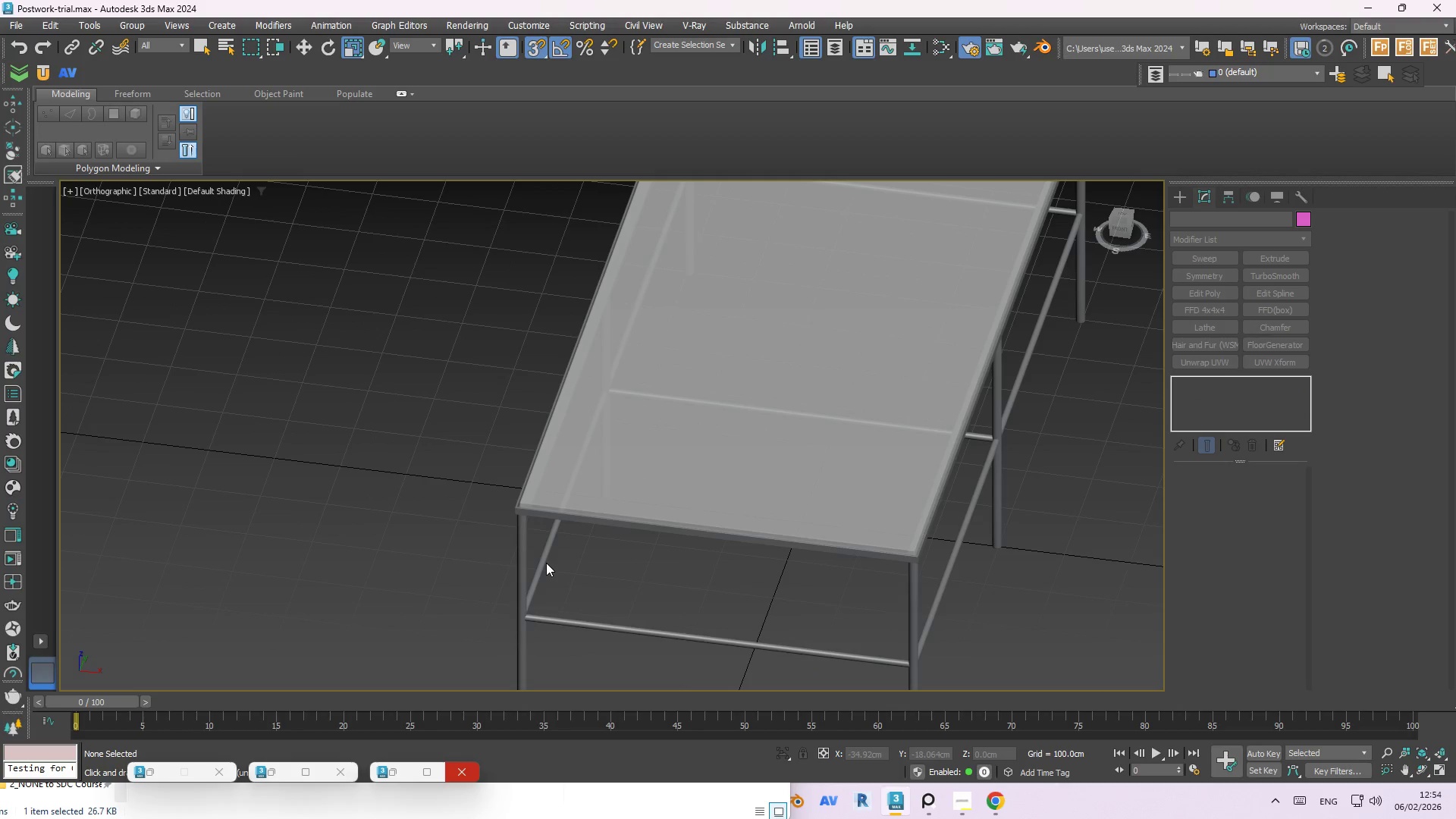 
key(F)
 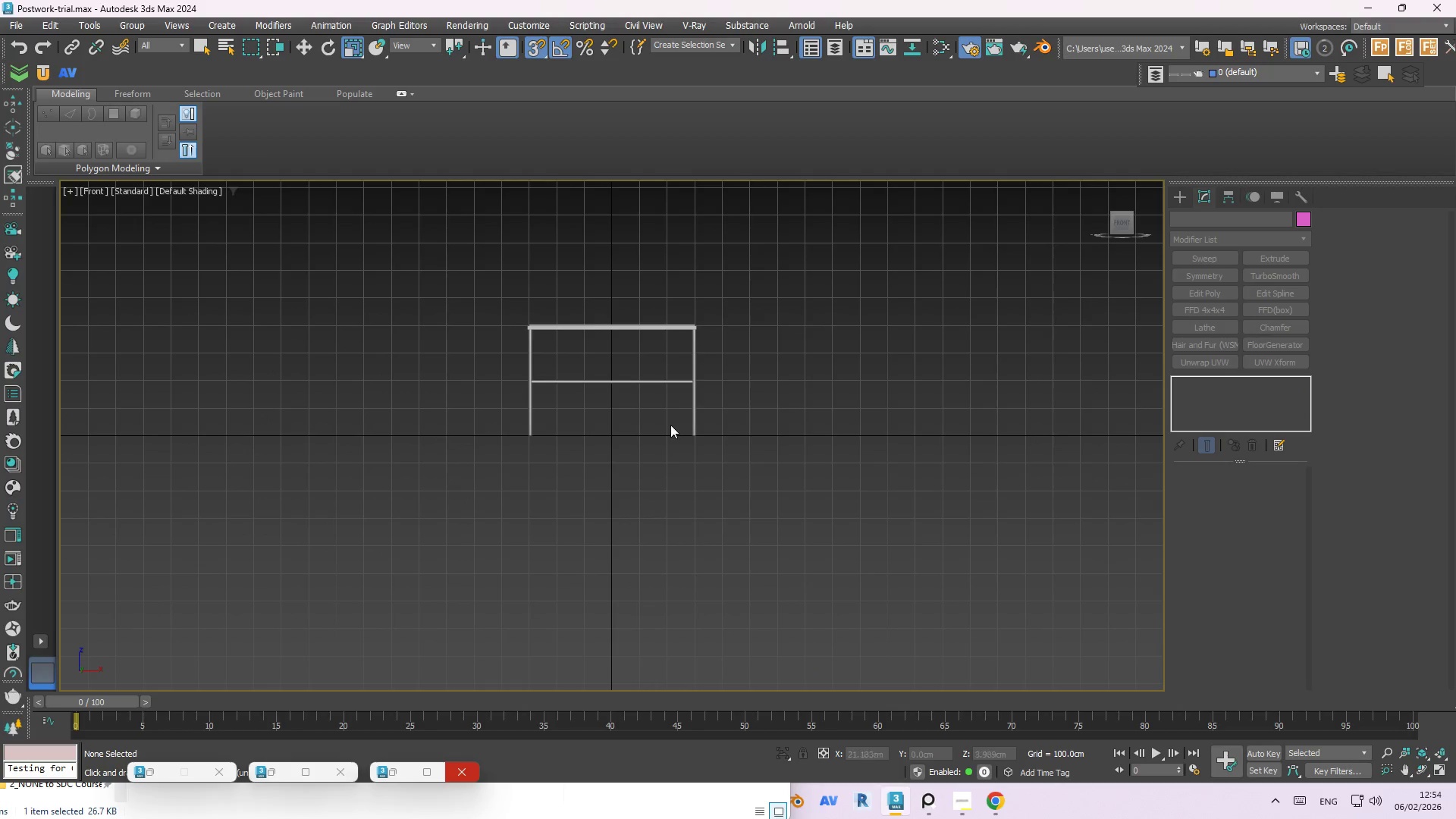 
scroll: coordinate [471, 372], scroll_direction: up, amount: 6.0
 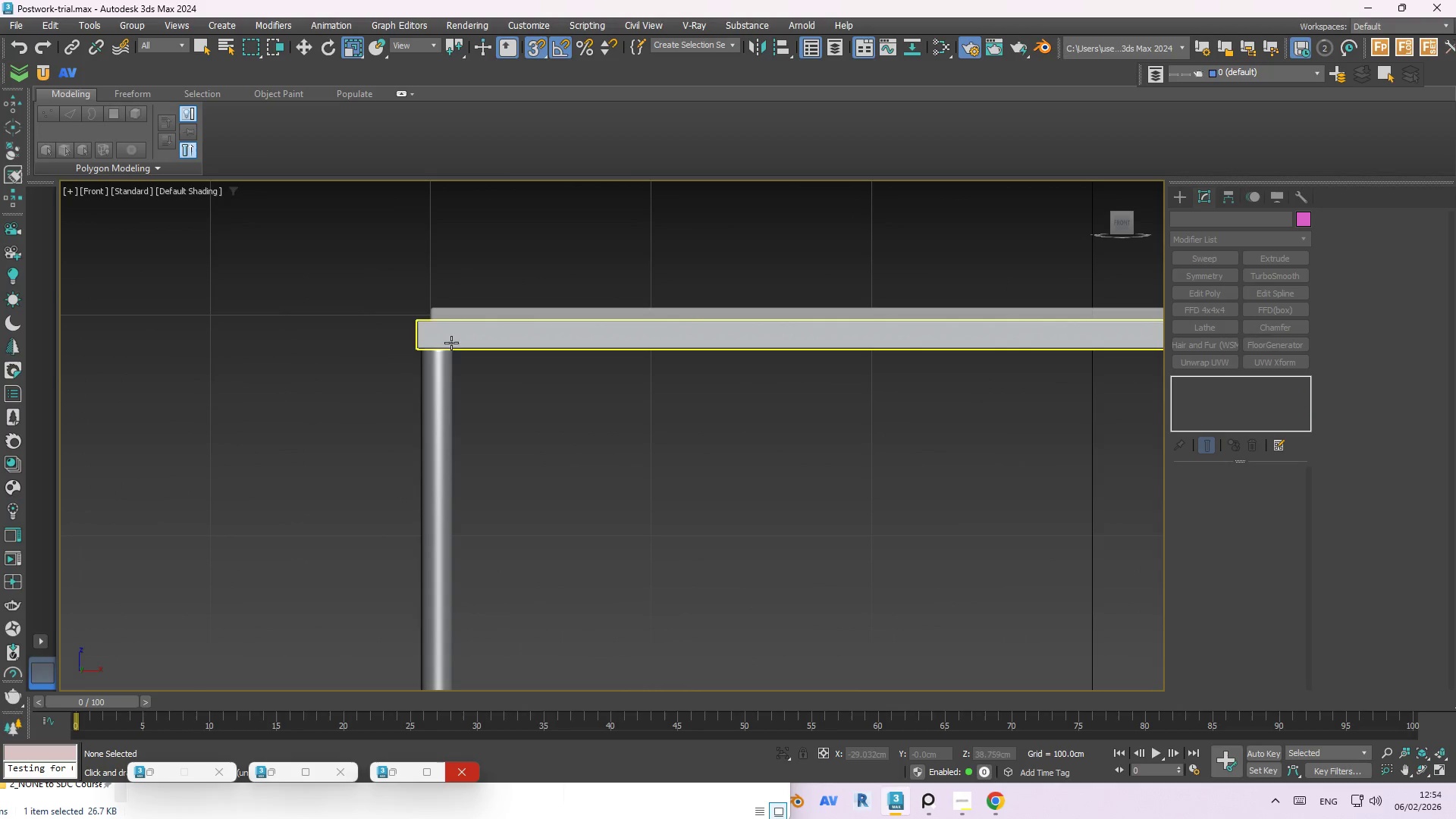 
left_click([444, 333])
 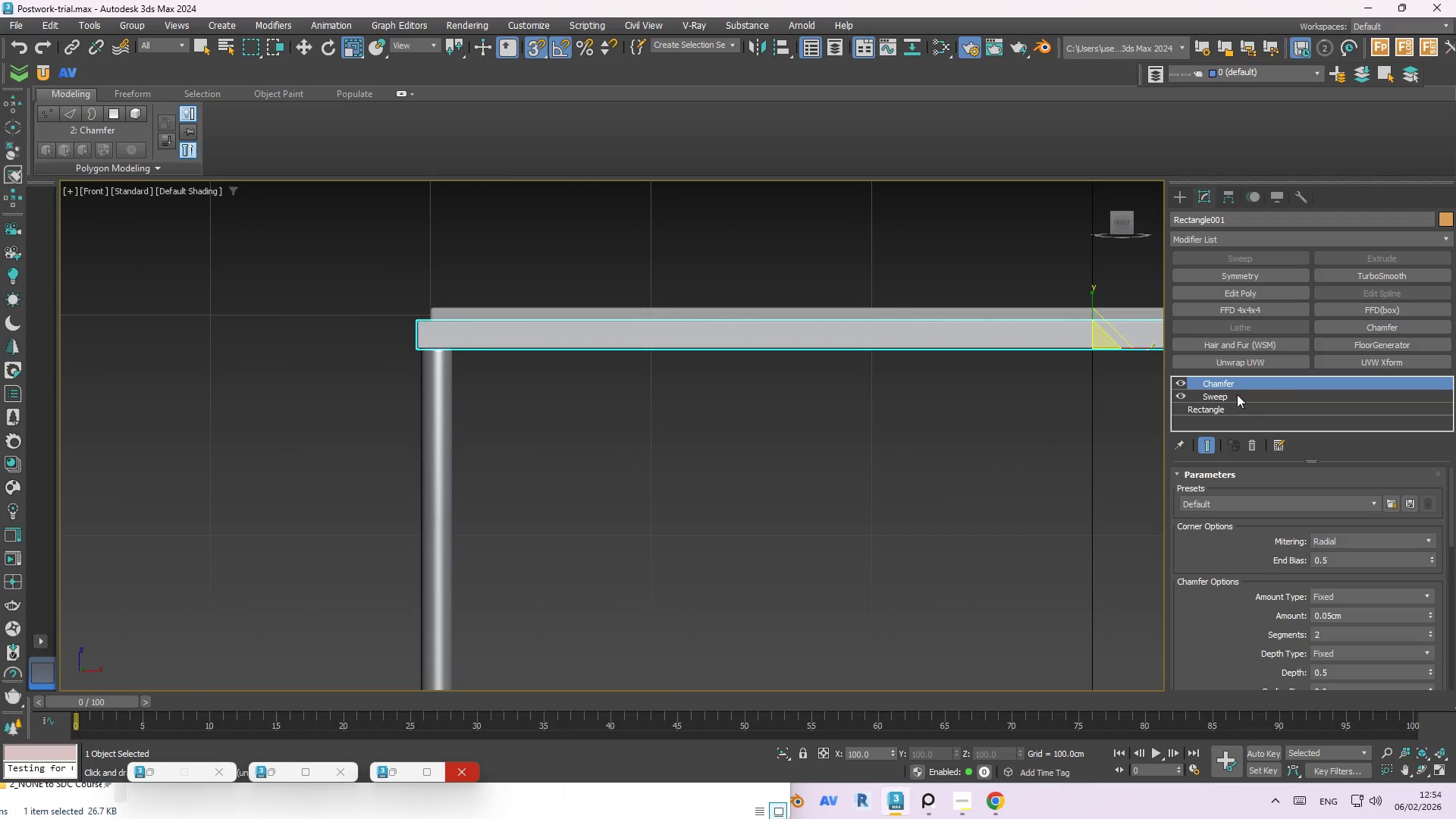 
left_click([1235, 397])
 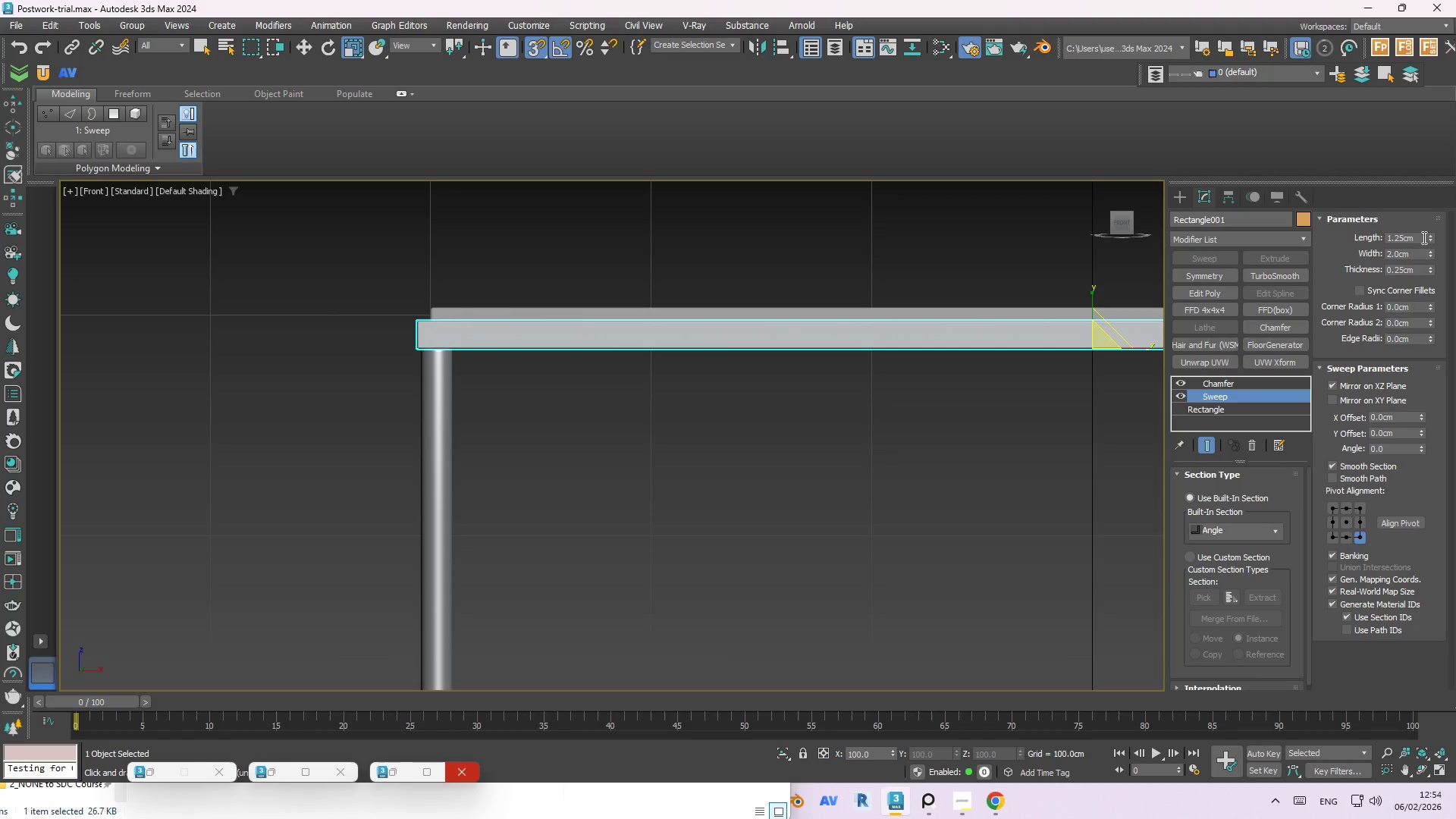 
double_click([1428, 234])
 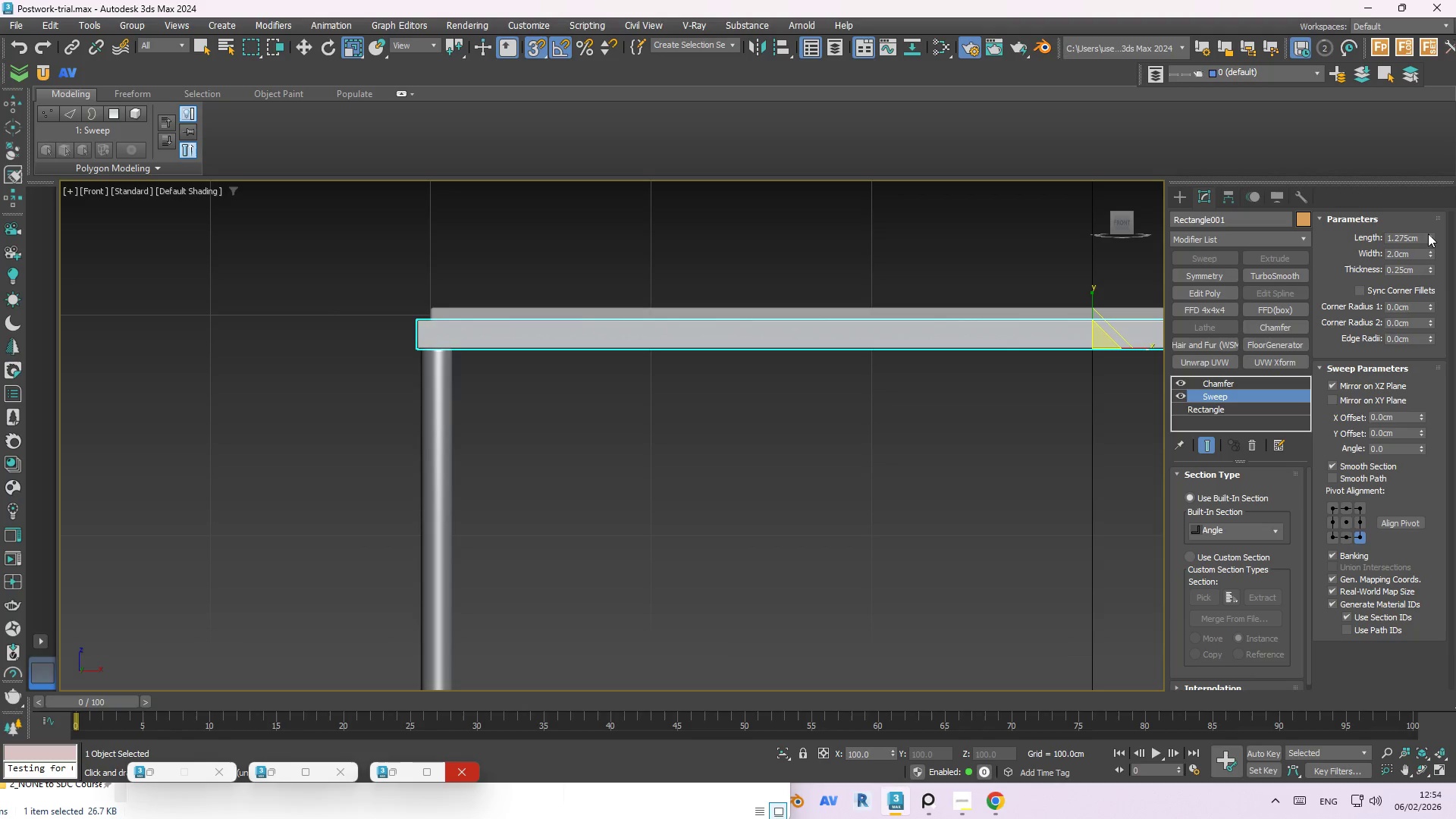 
triple_click([1428, 234])
 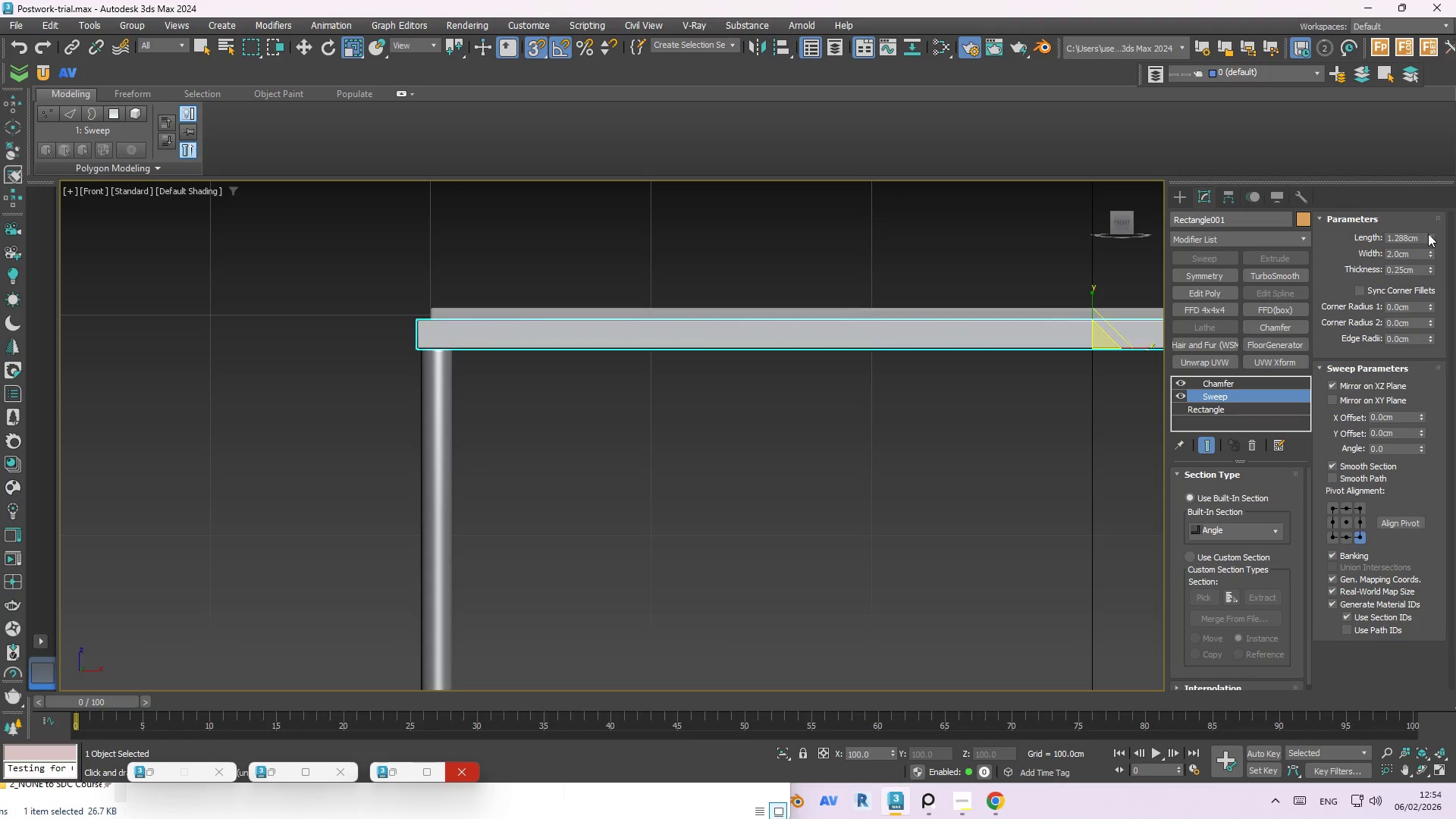 
triple_click([1428, 234])
 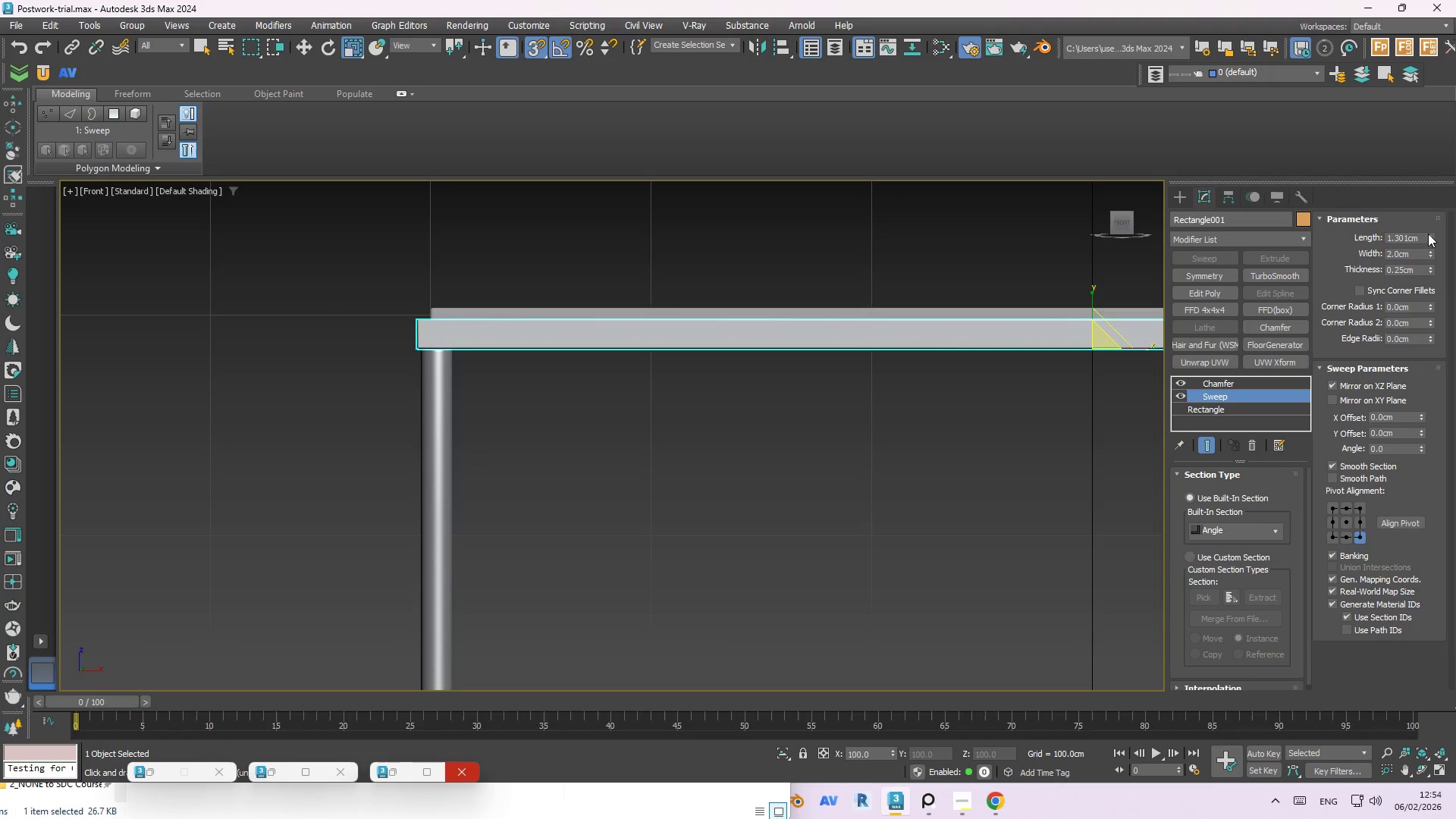 
left_click_drag(start_coordinate=[1428, 234], to_coordinate=[1418, 204])
 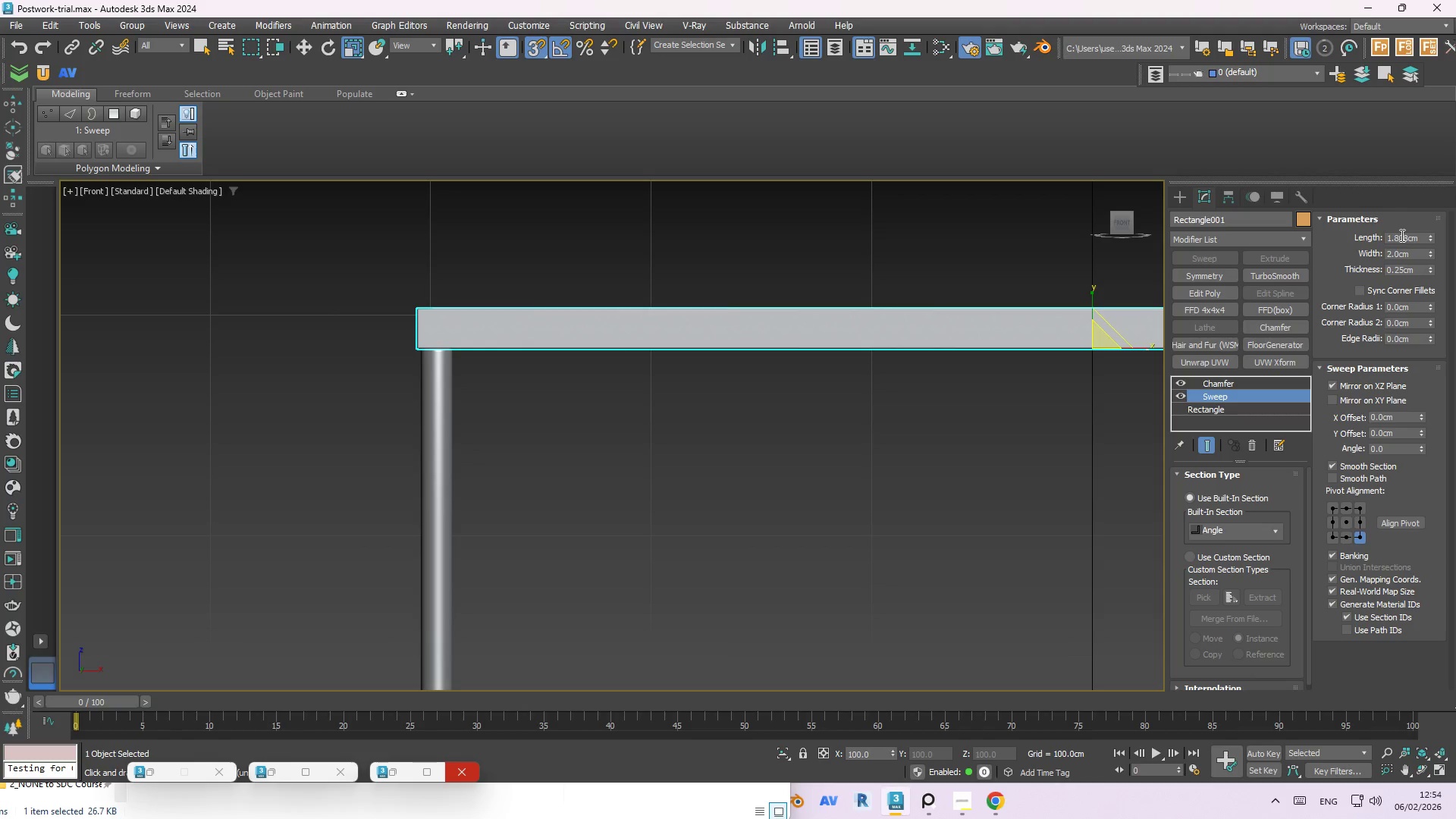 
double_click([1401, 236])
 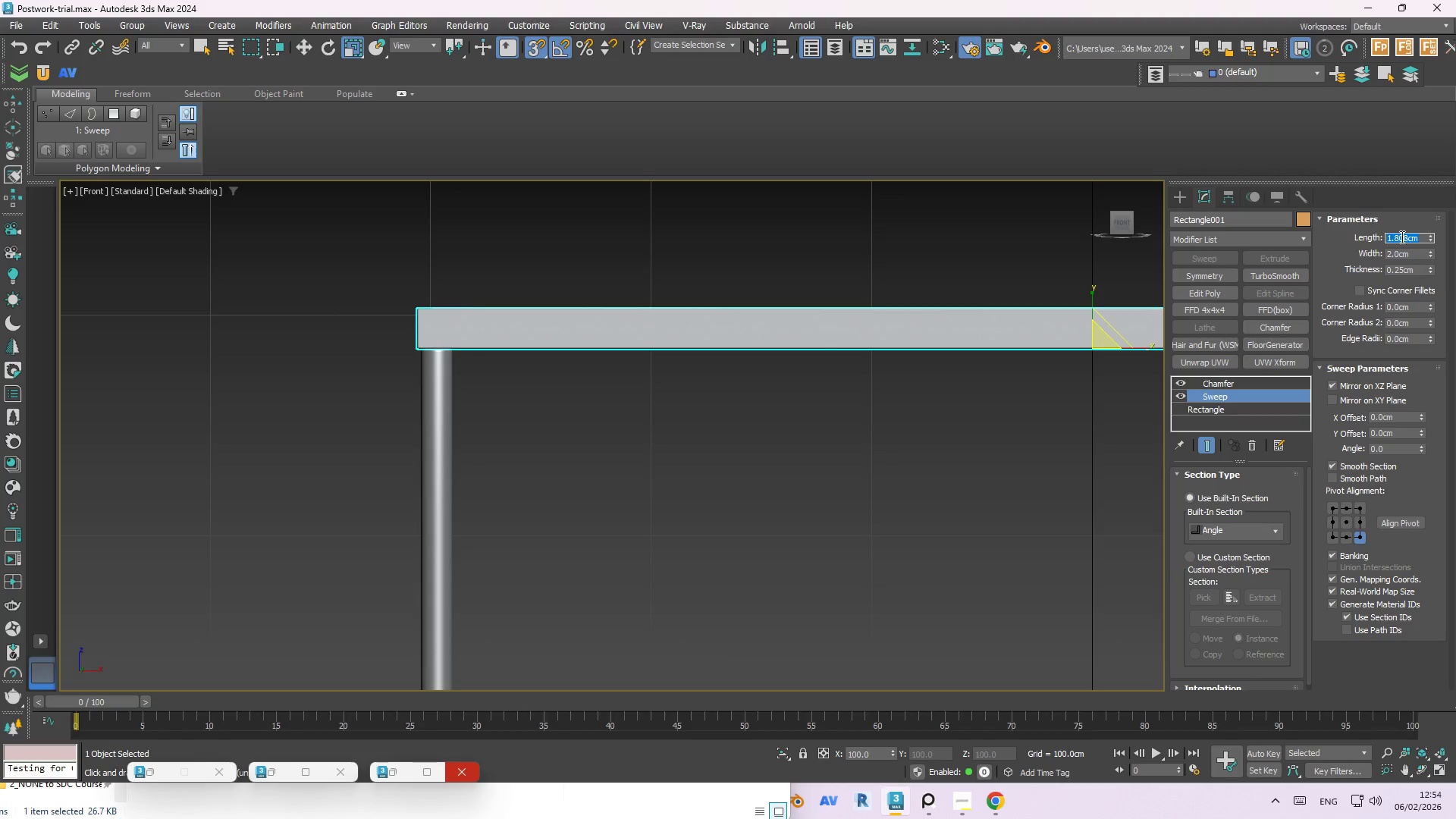 
key(Numpad2)
 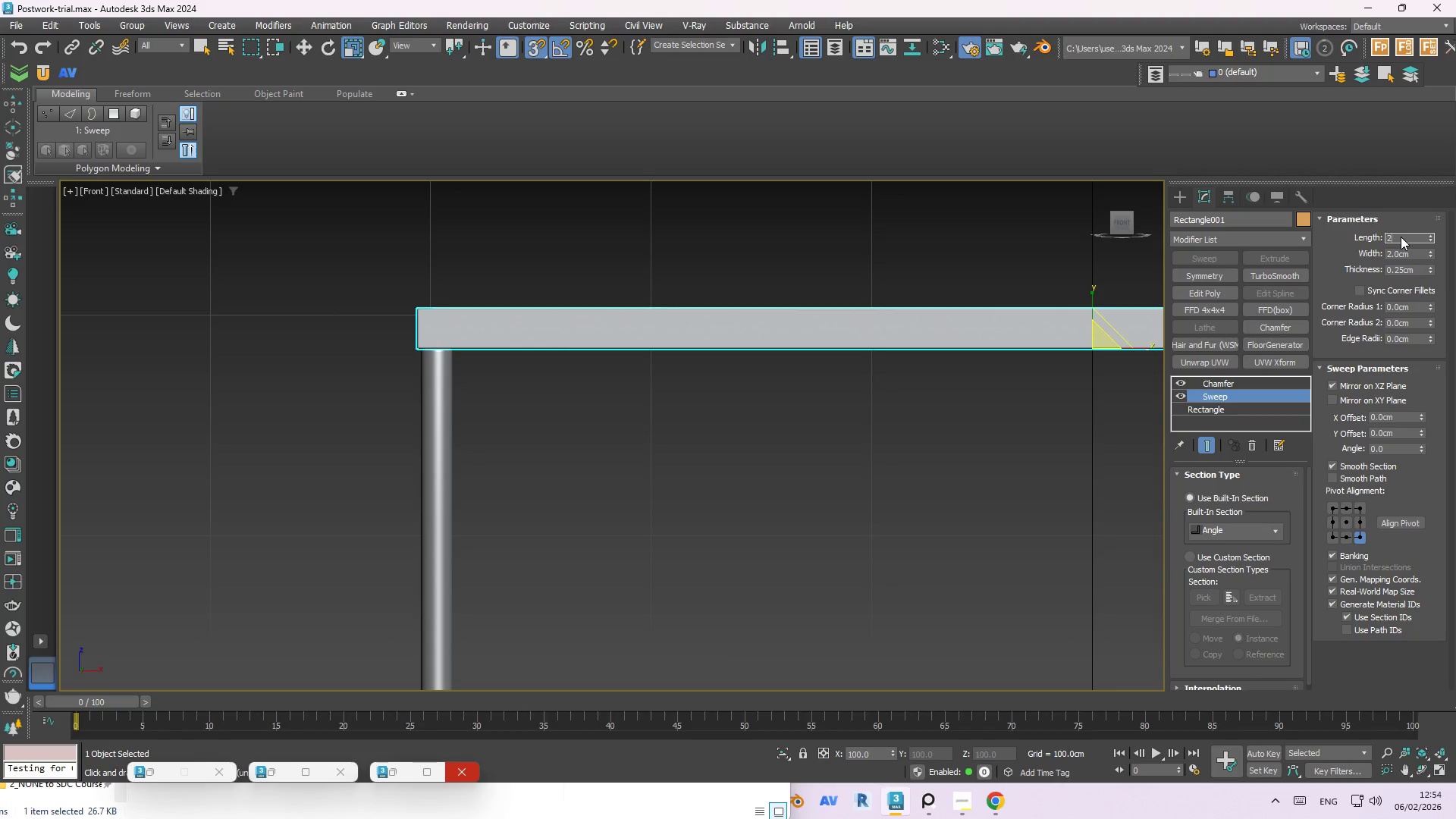 
key(NumpadEnter)
 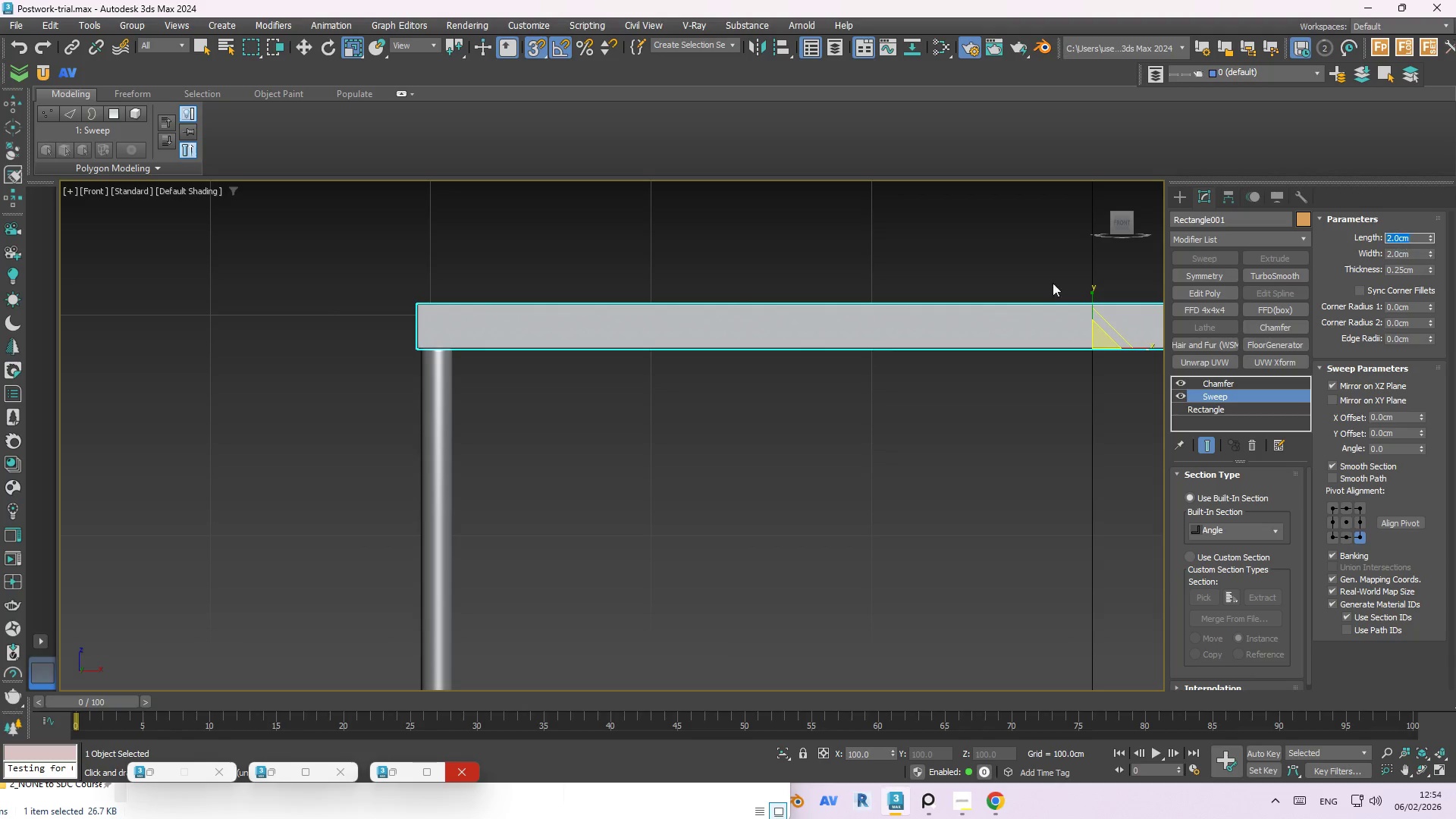 
hold_key(key=AltLeft, duration=0.8)
 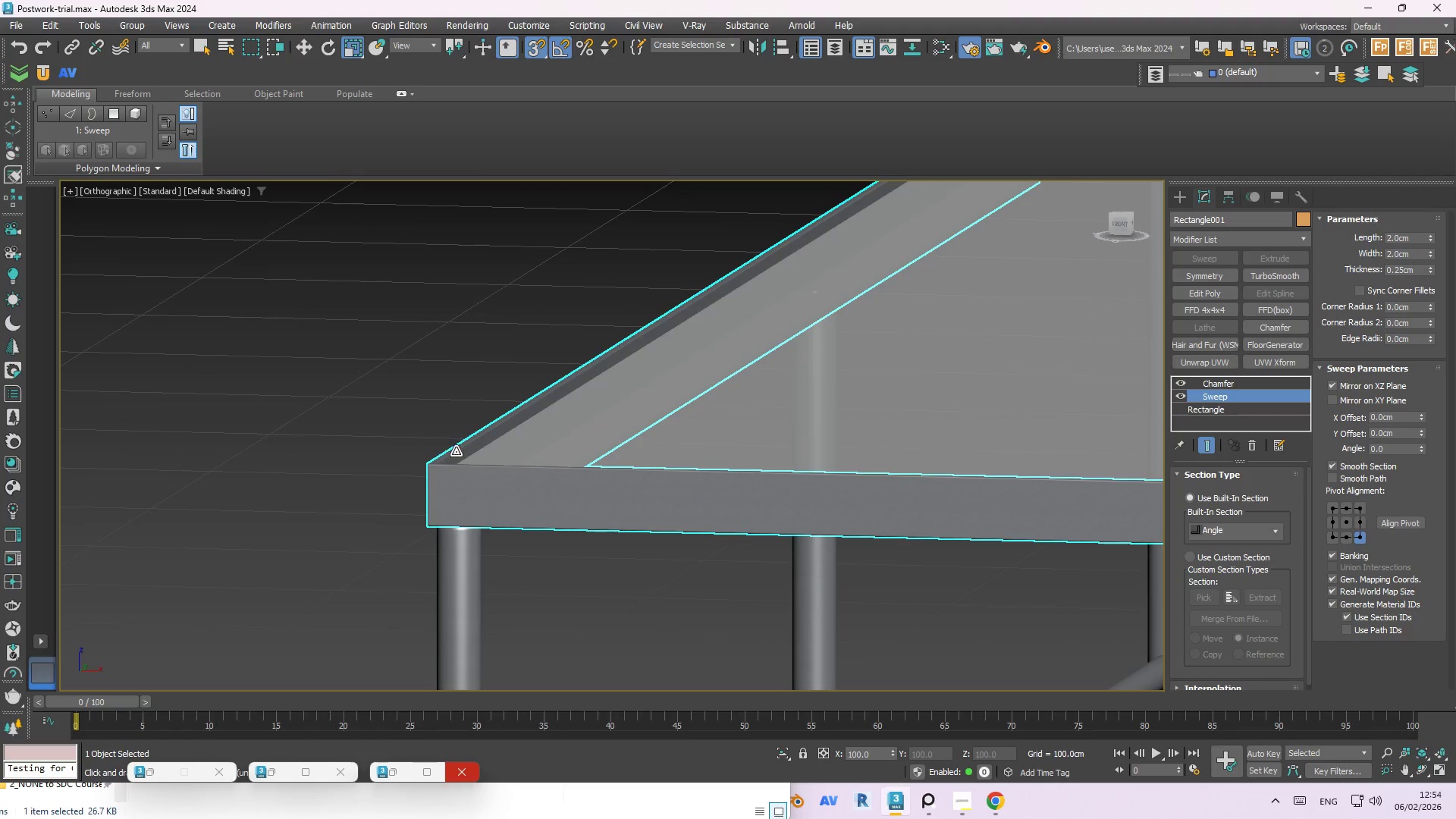 
scroll: coordinate [680, 428], scroll_direction: down, amount: 2.0
 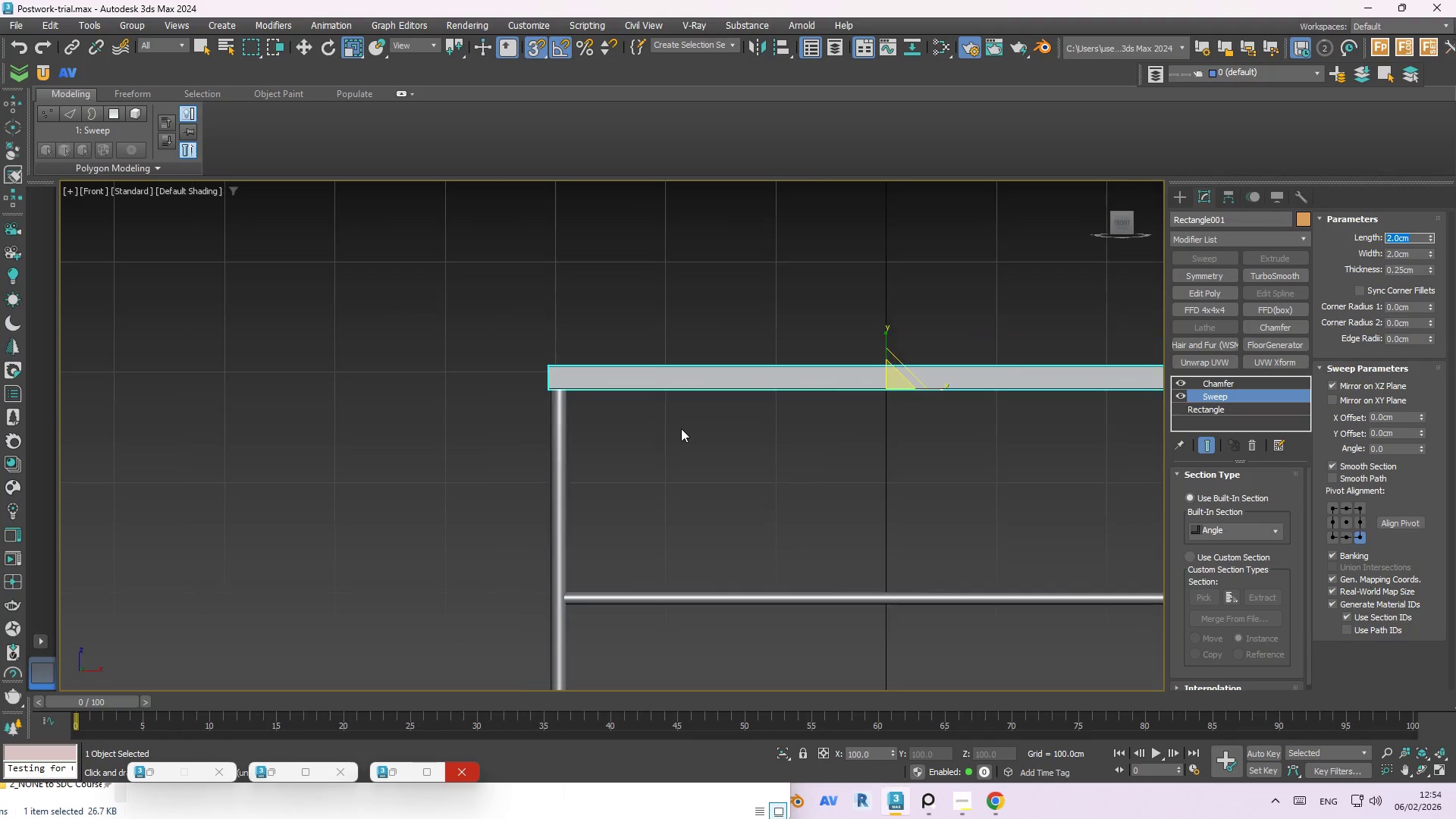 
hold_key(key=AltLeft, duration=21.7)
scroll: coordinate [428, 428], scroll_direction: up, amount: 3.0
 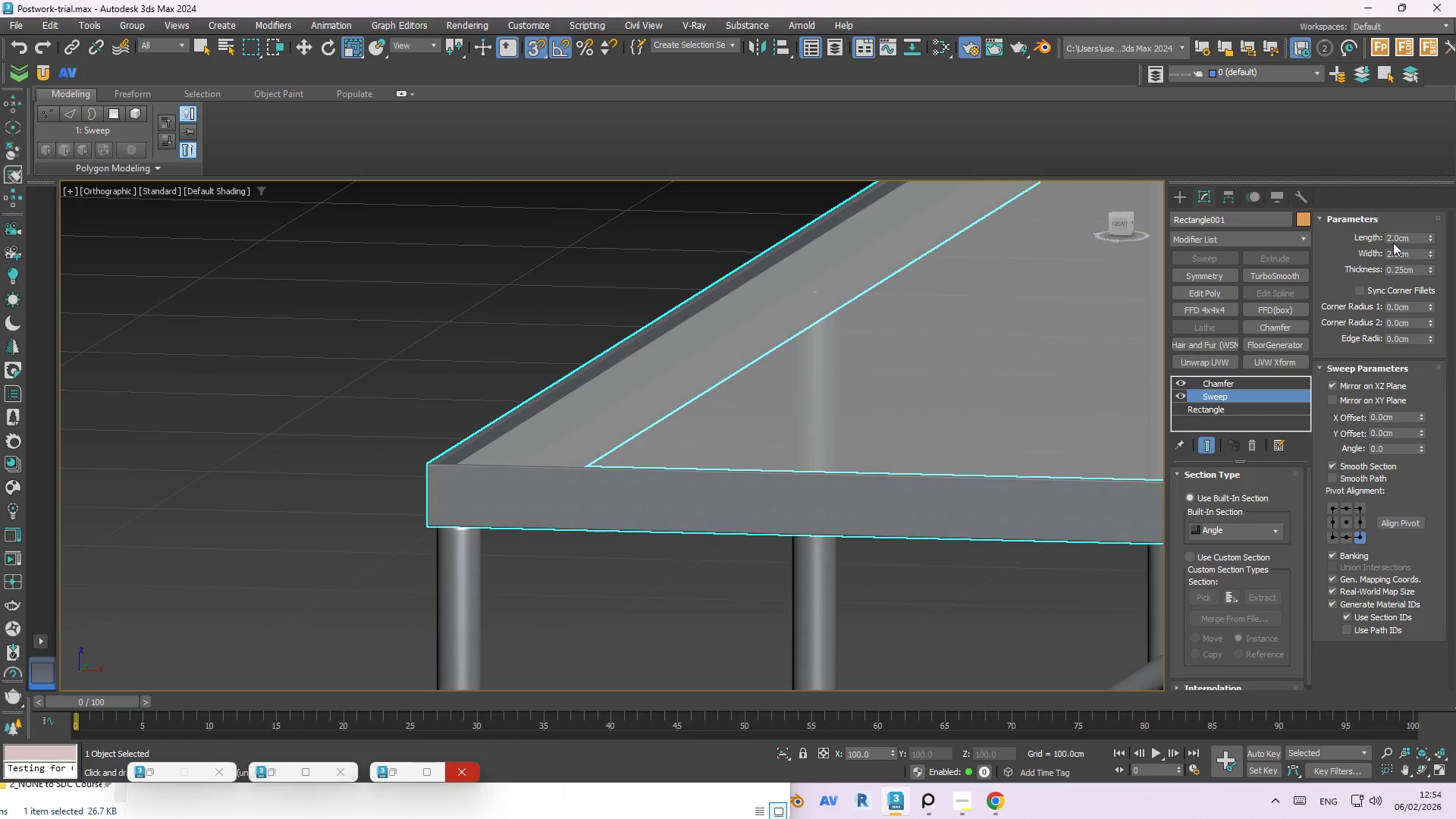 
double_click([1395, 235])
 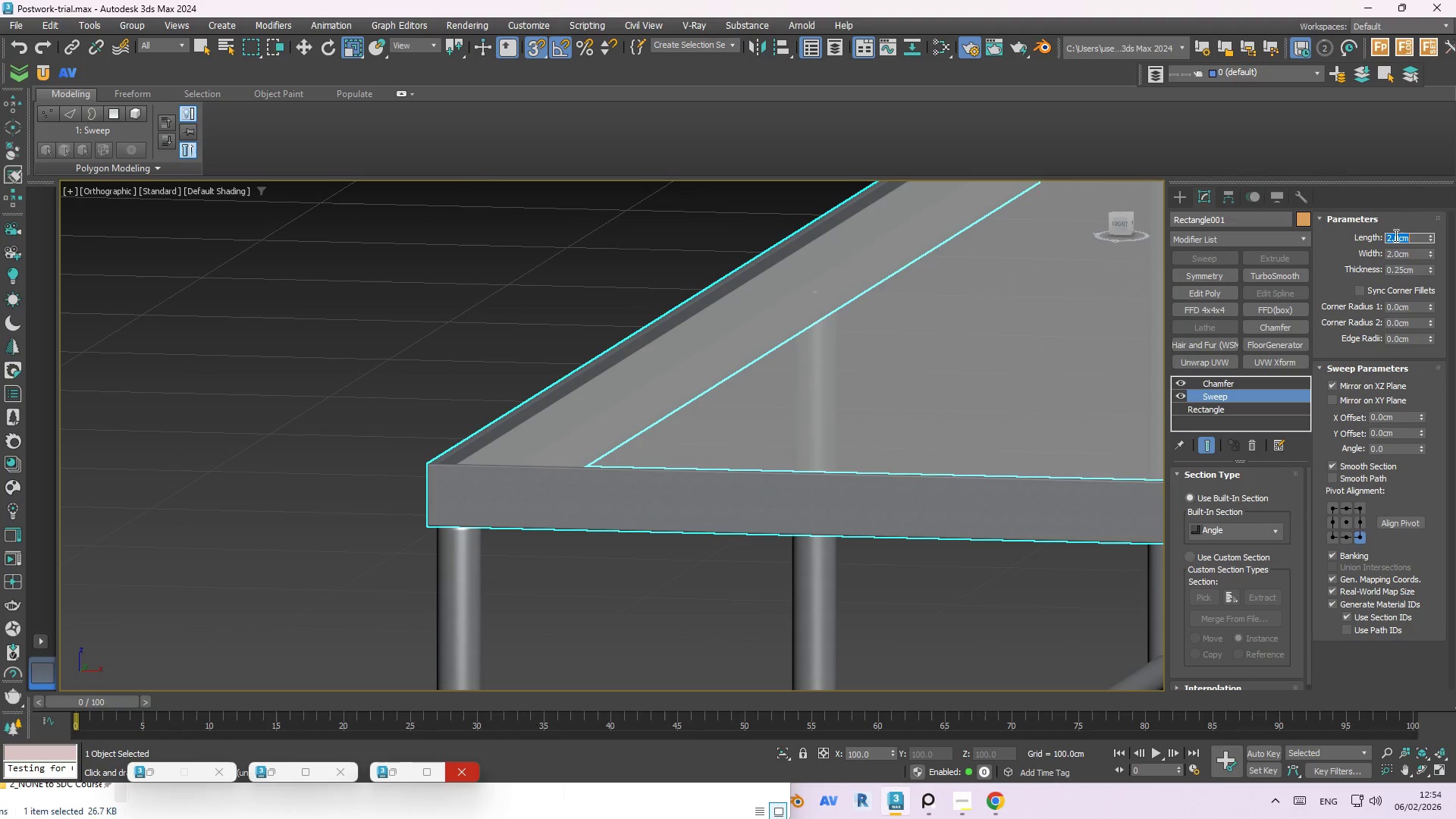 
key(Numpad1)
 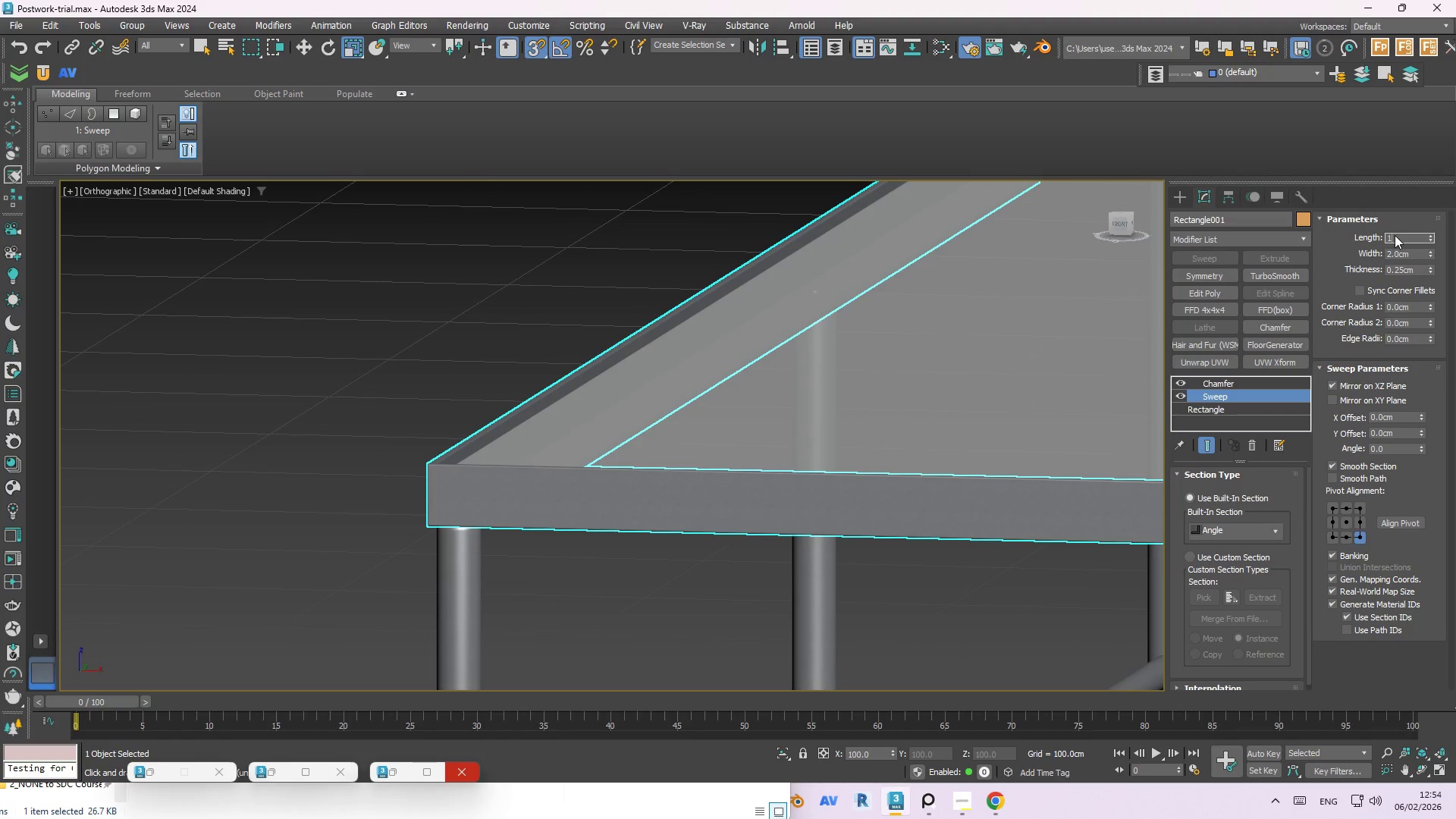 
key(NumpadDecimal)
 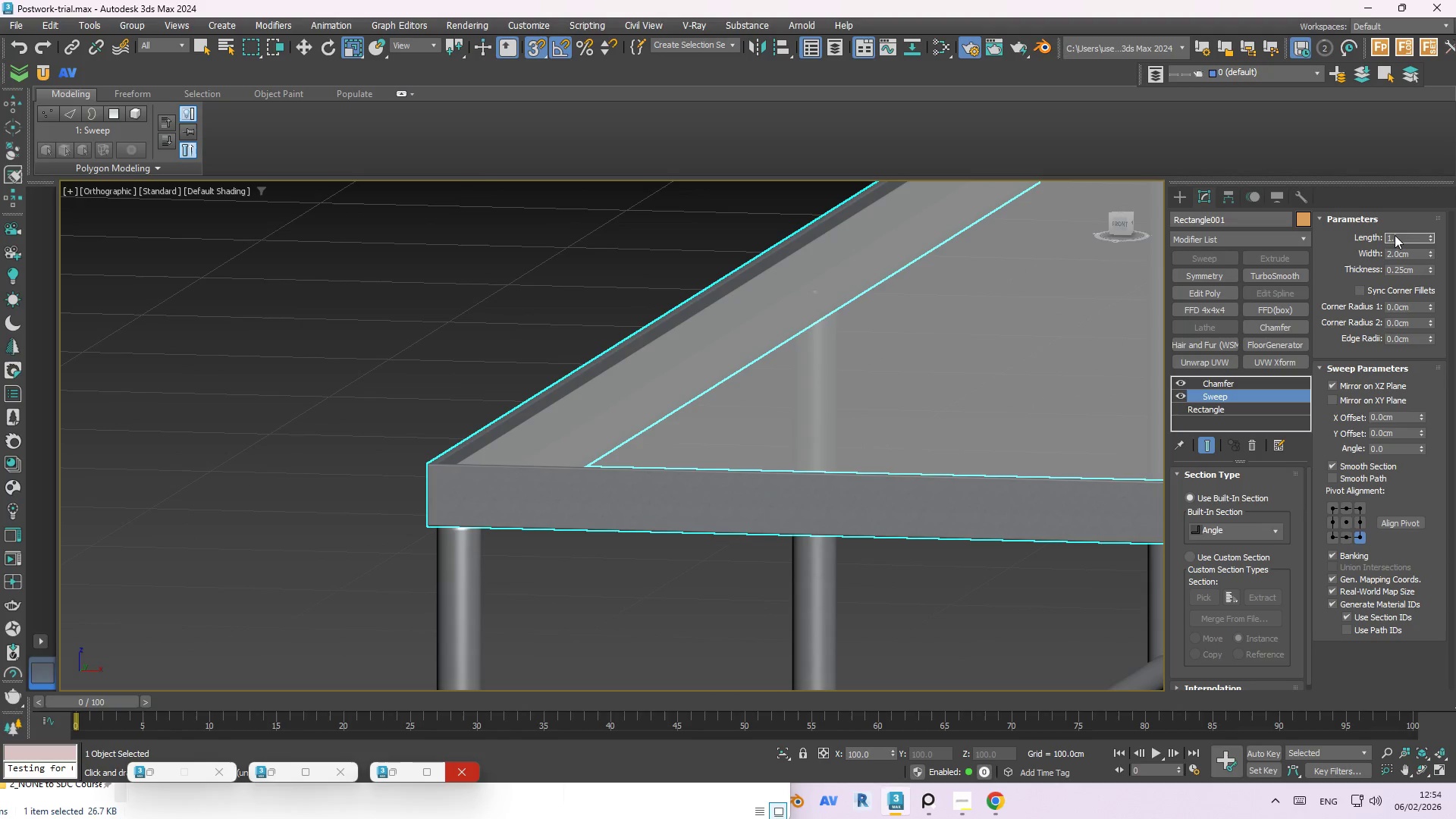 
key(Numpad5)
 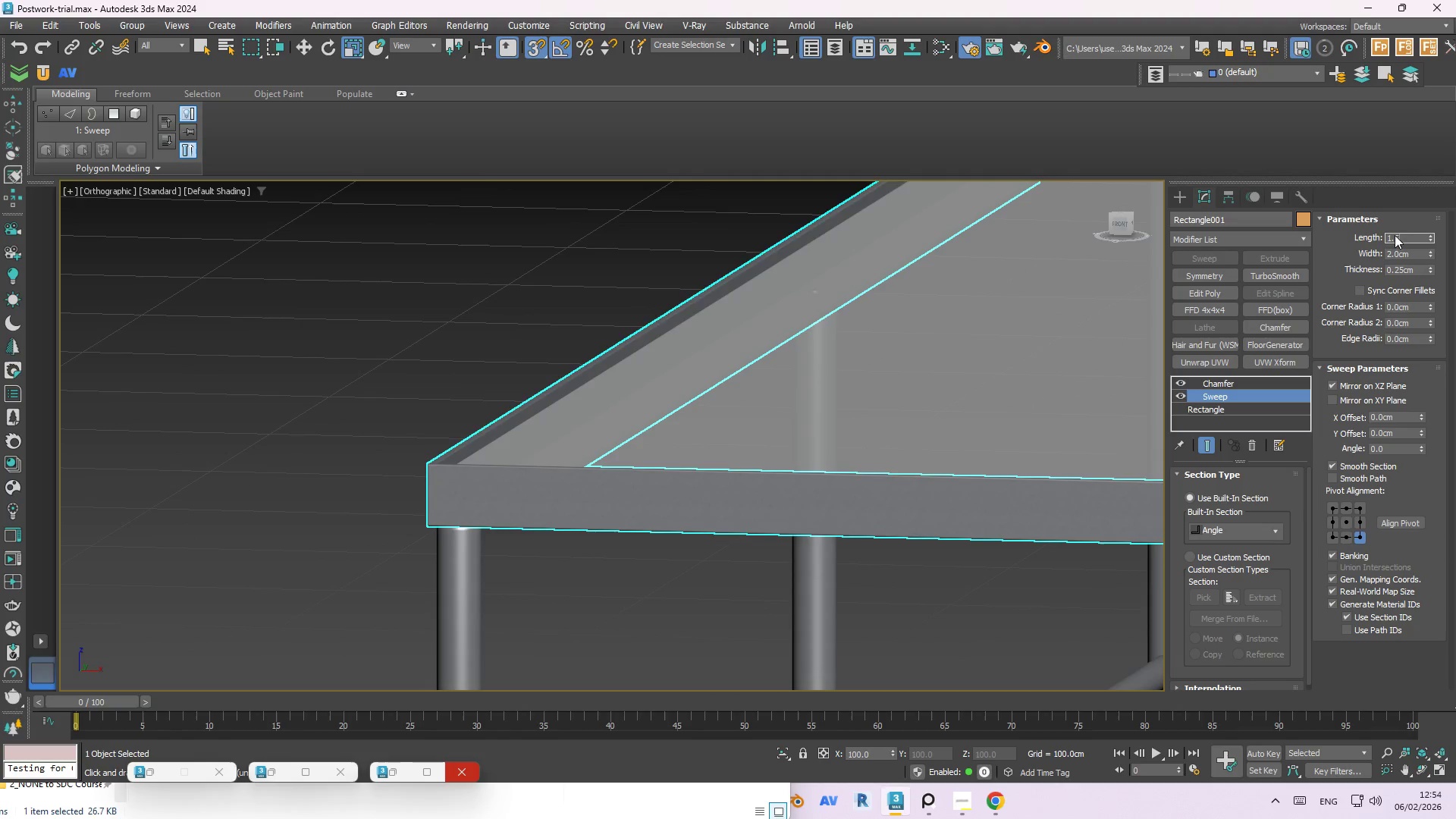 
key(NumpadEnter)
 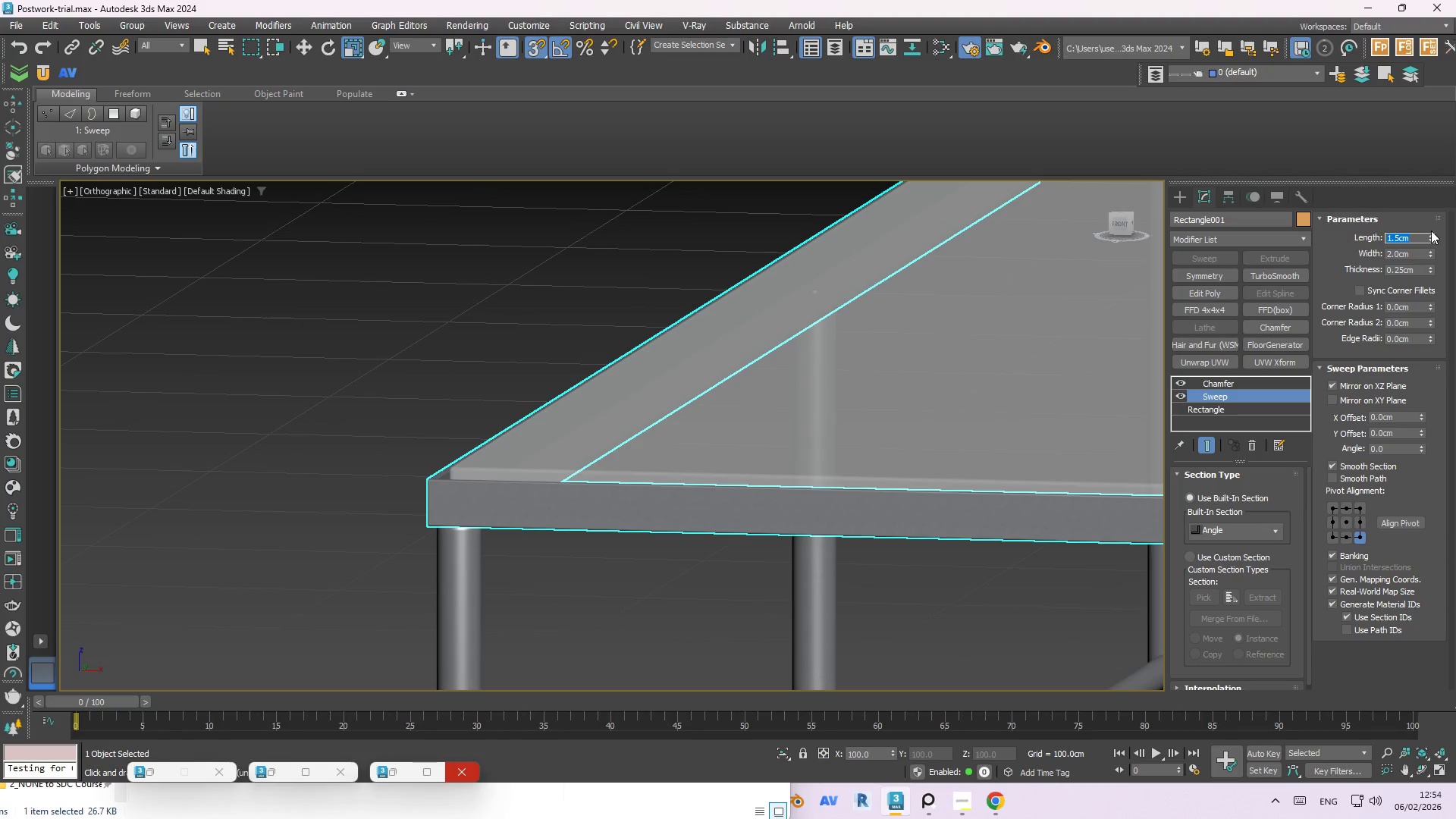 
double_click([1431, 233])
 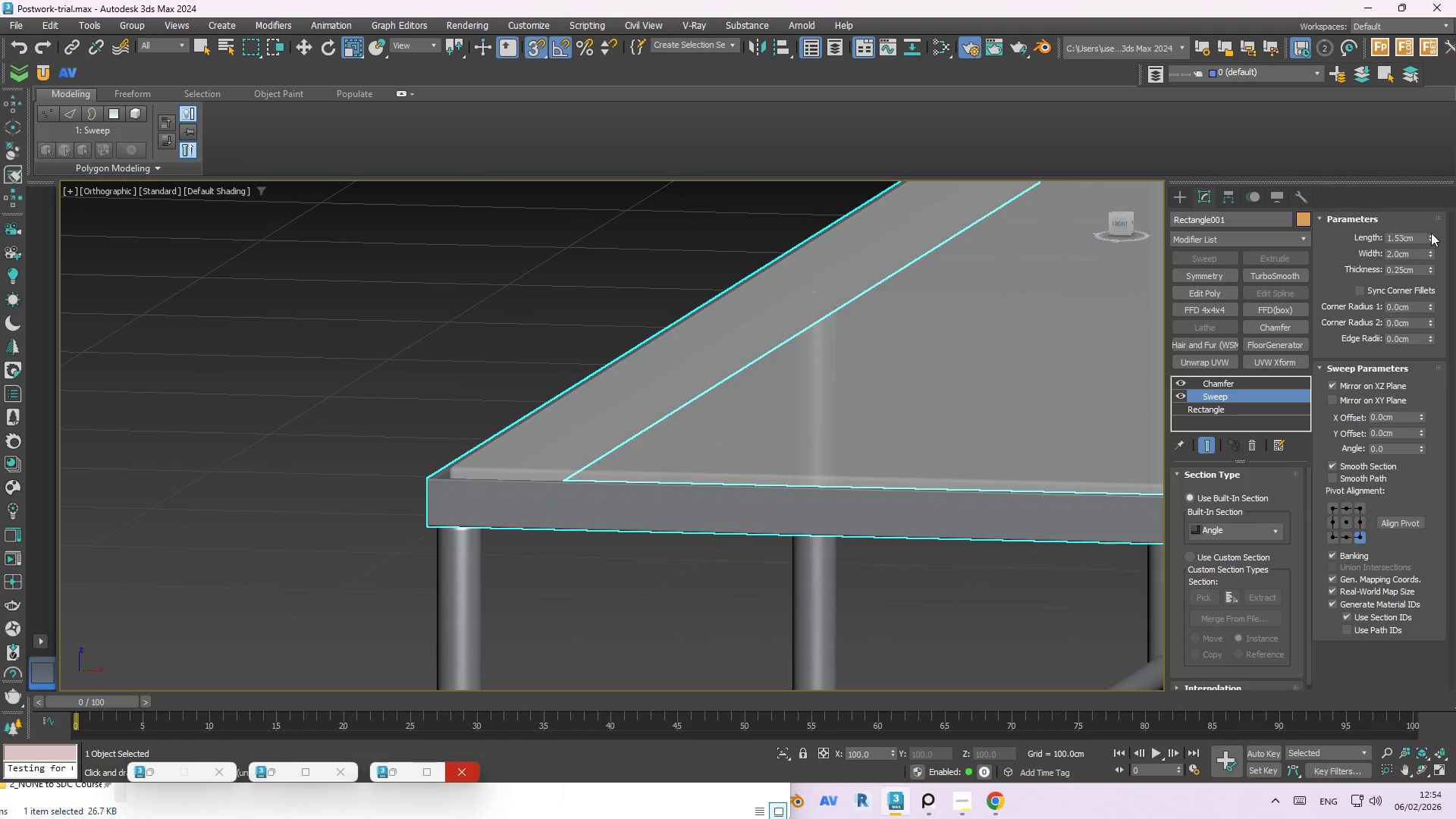 
triple_click([1431, 233])
 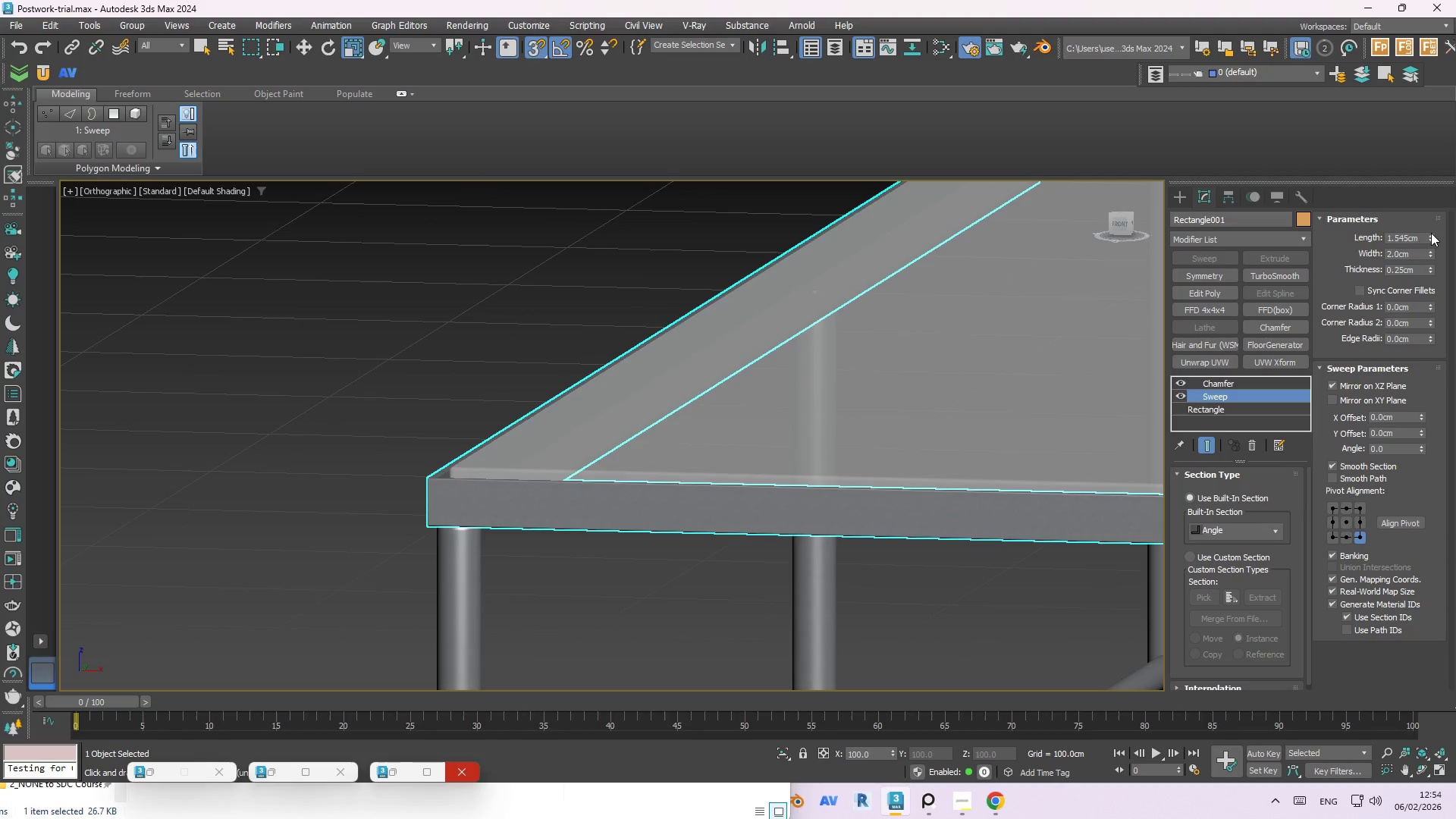 
triple_click([1431, 233])
 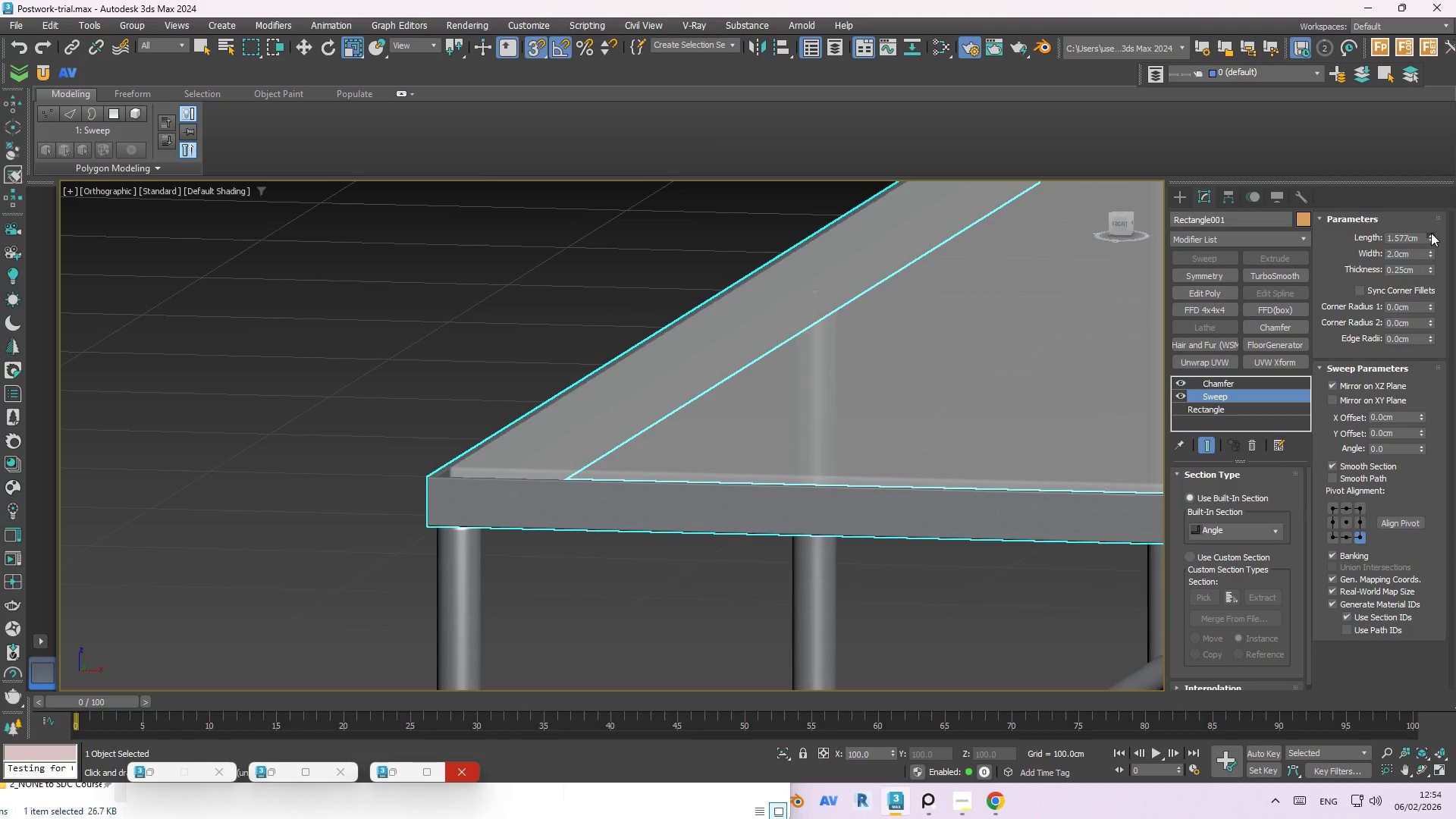 
triple_click([1432, 233])
 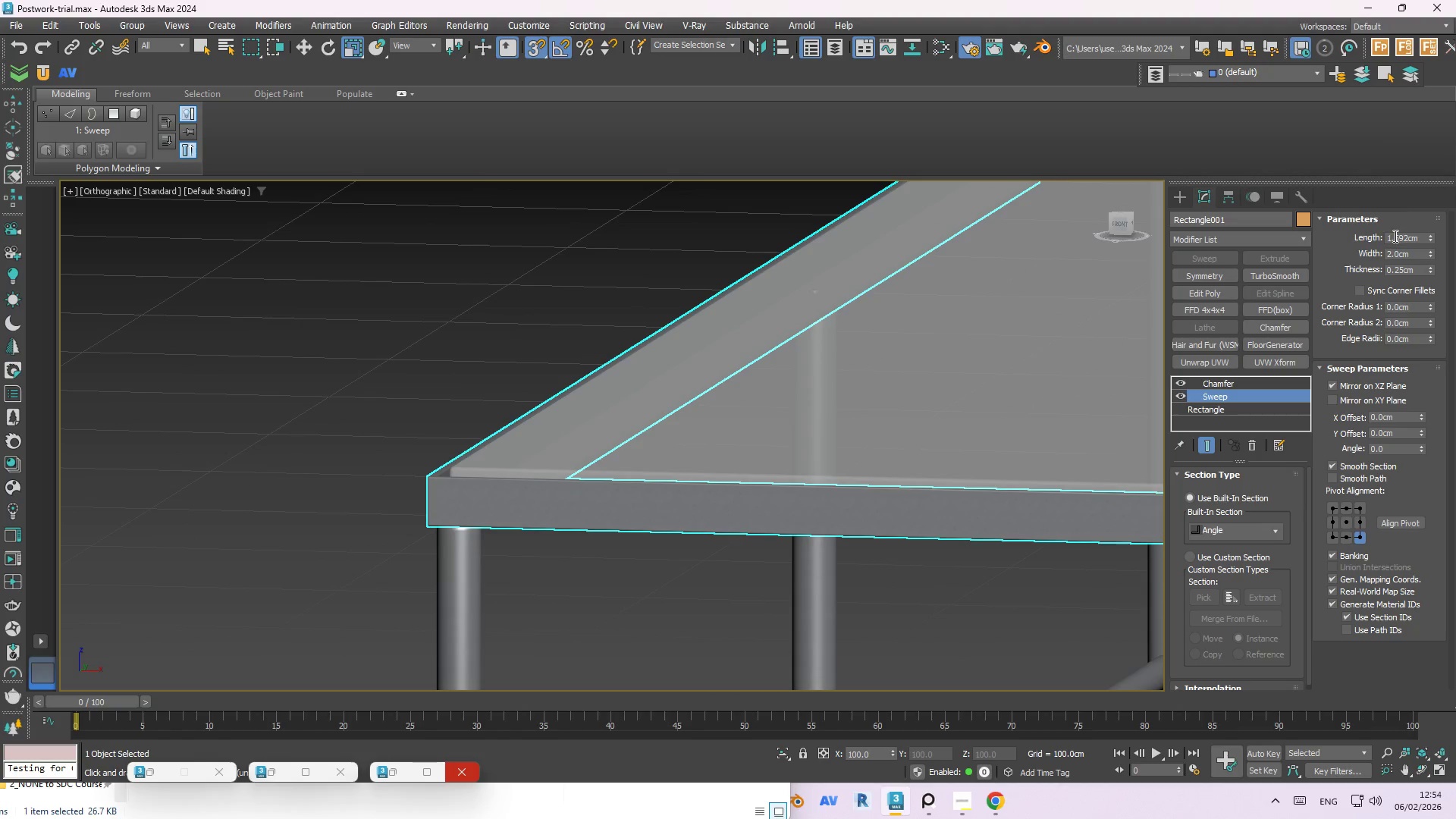 
left_click_drag(start_coordinate=[1395, 236], to_coordinate=[1407, 234])
 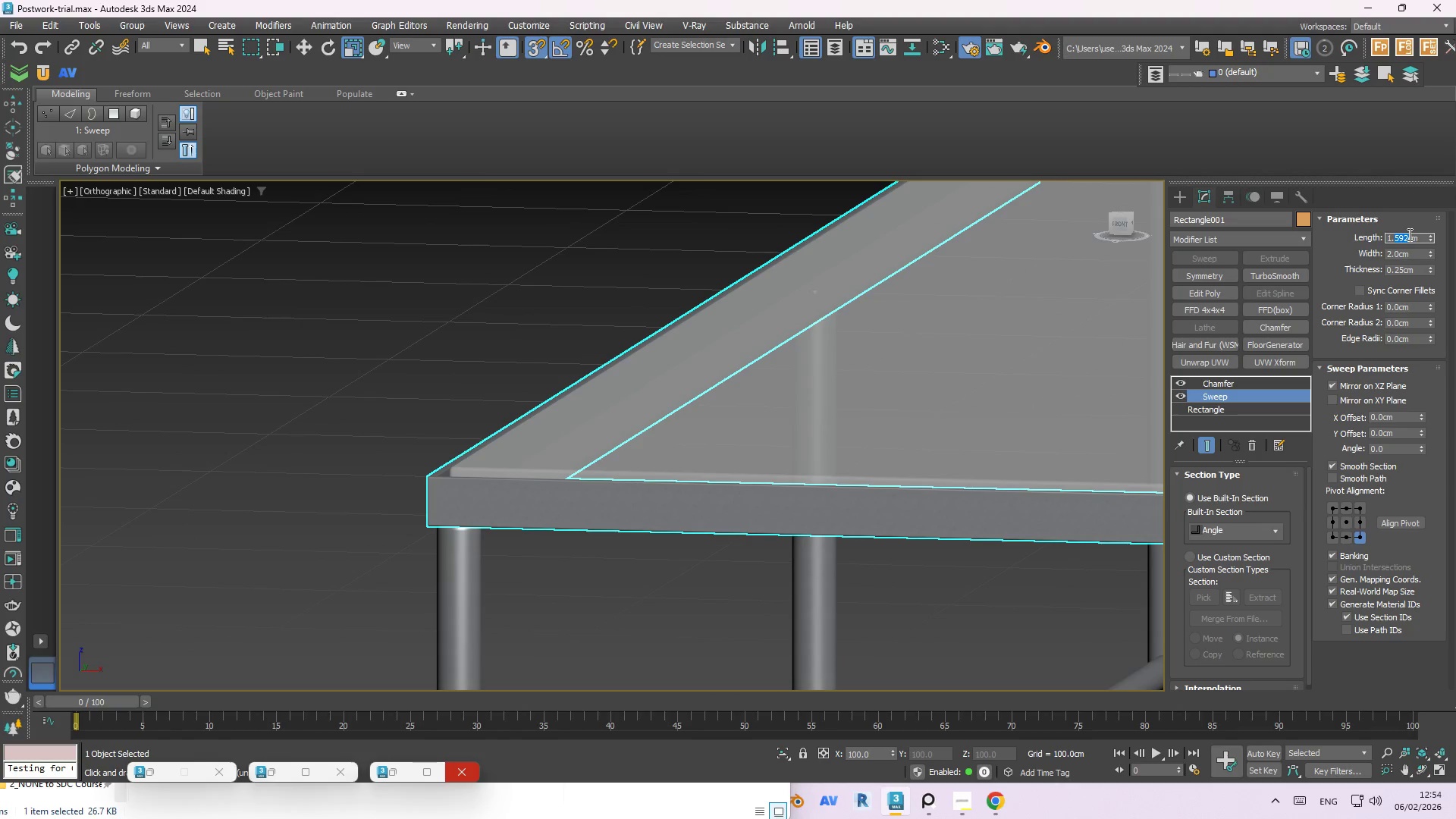 
key(Numpad8)
 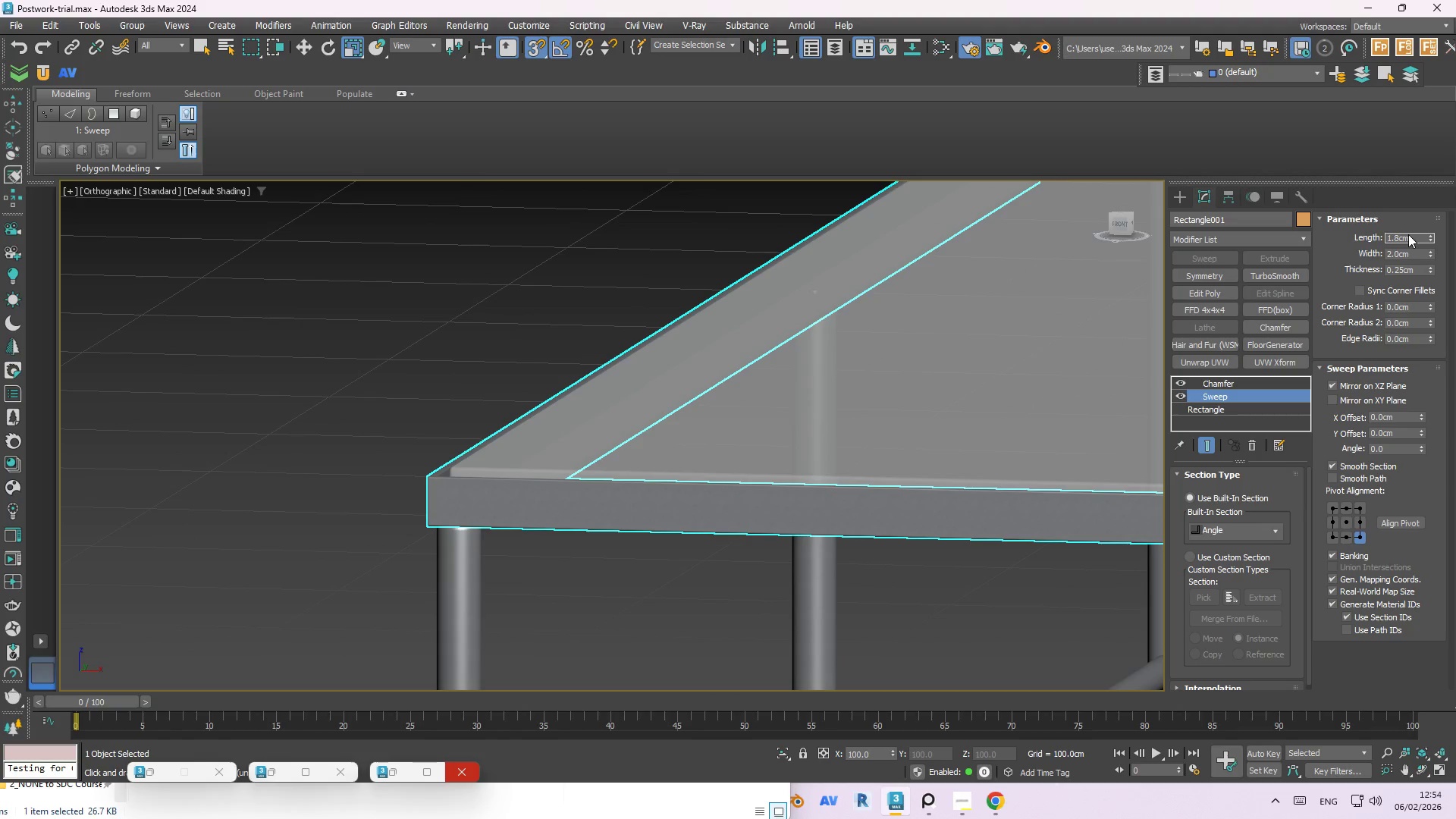 
key(Numpad5)
 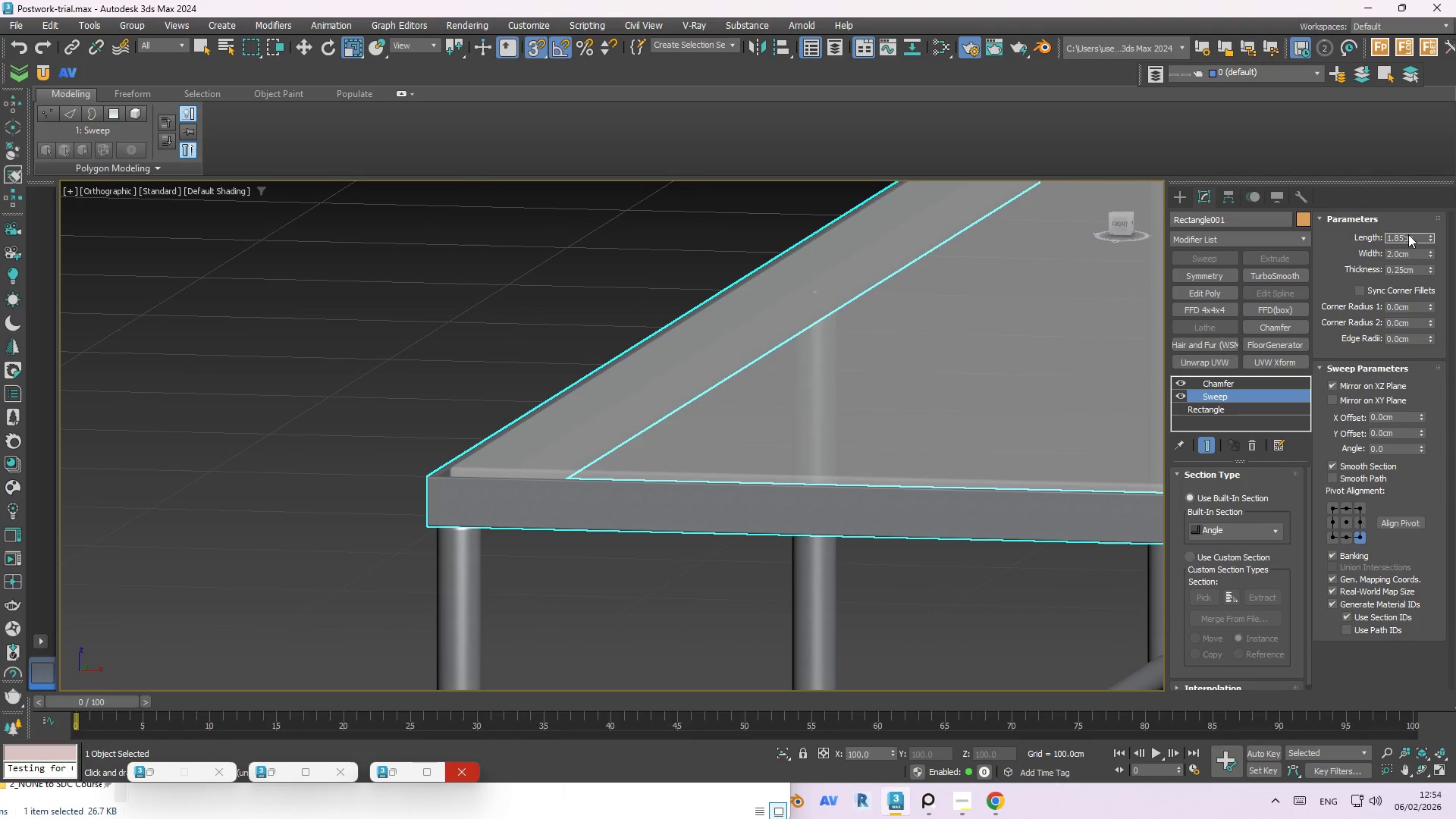 
key(NumpadEnter)
 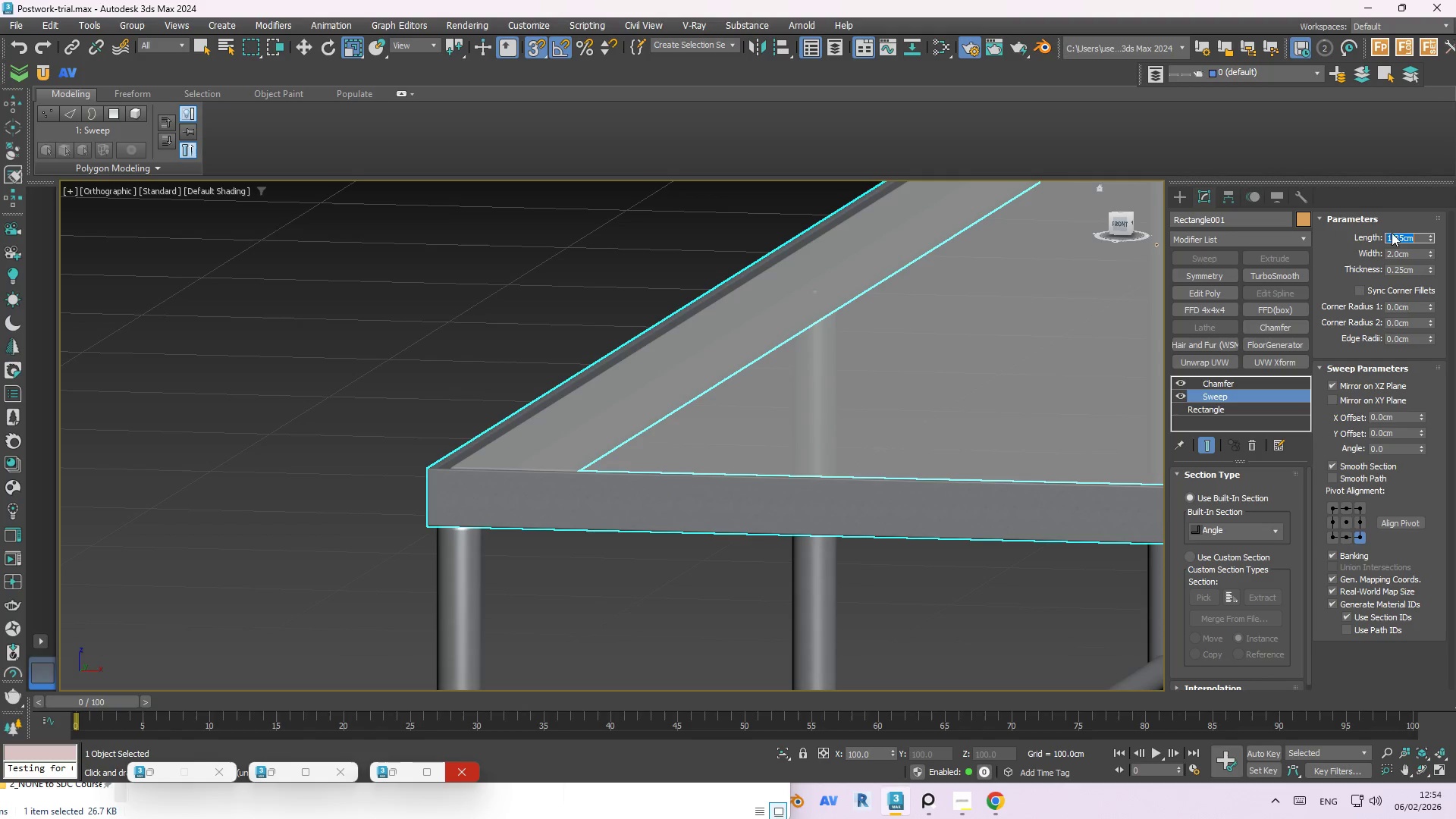 
double_click([1402, 235])
 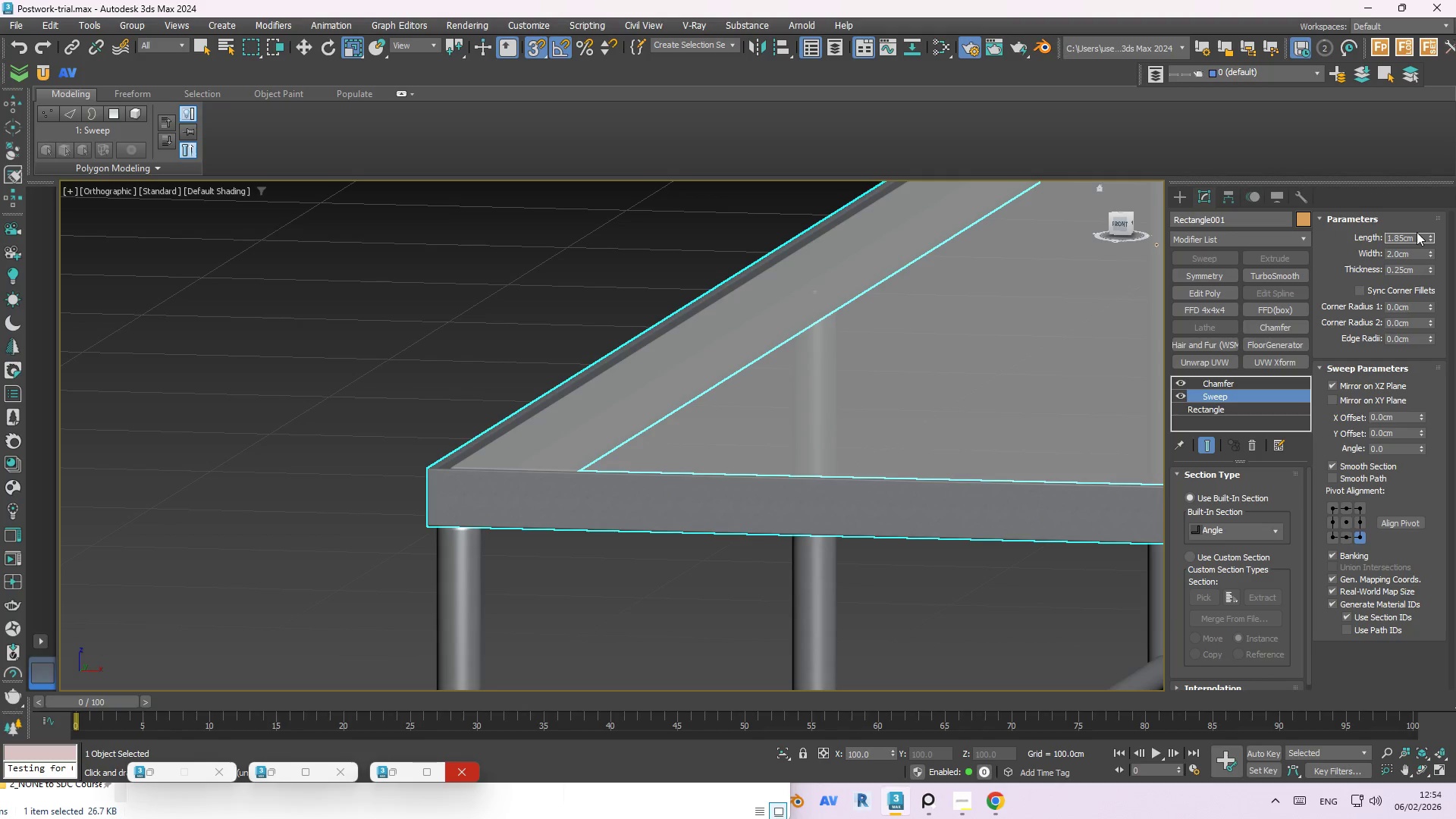 
key(Backspace)
 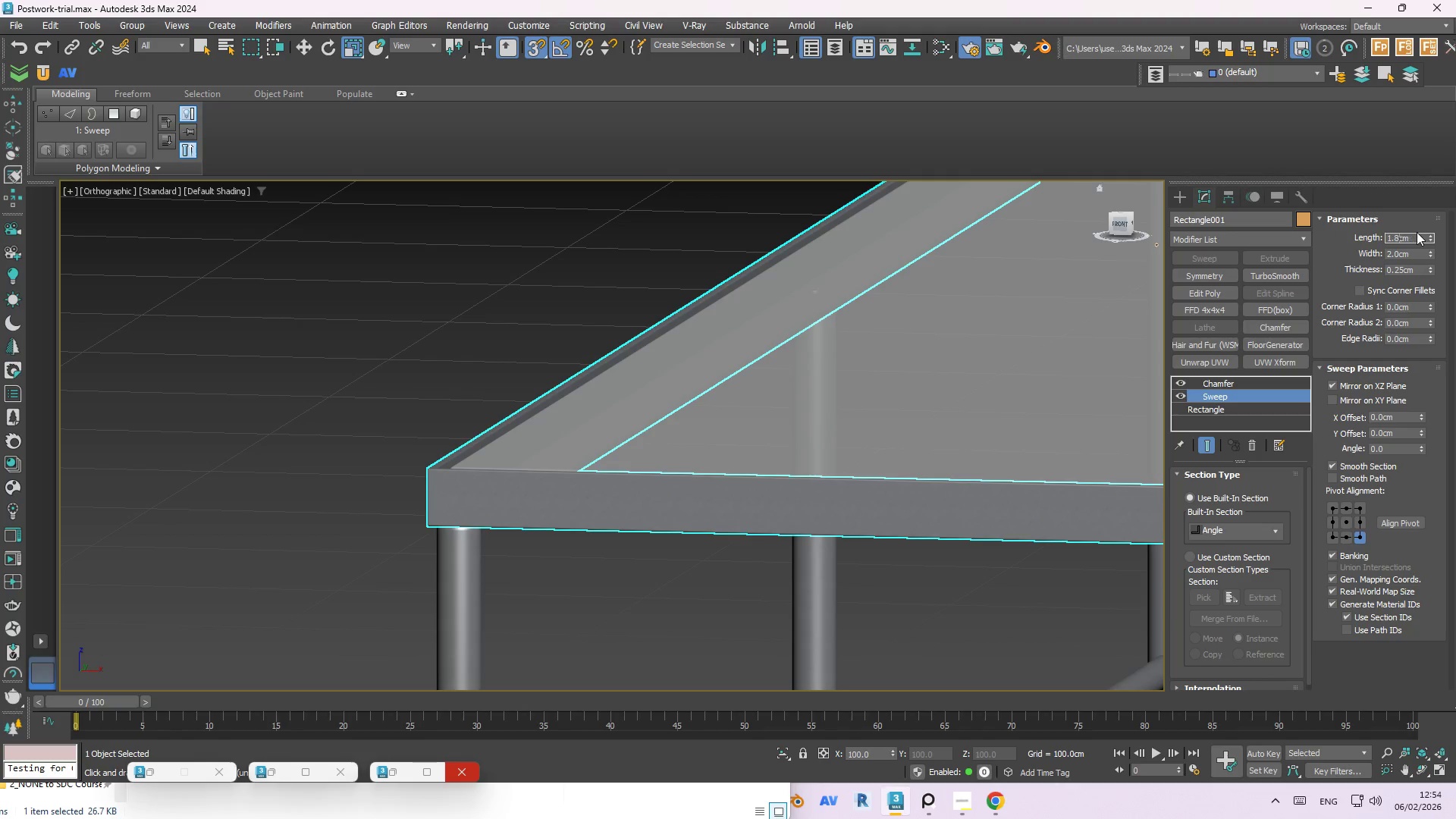 
key(Backspace)
 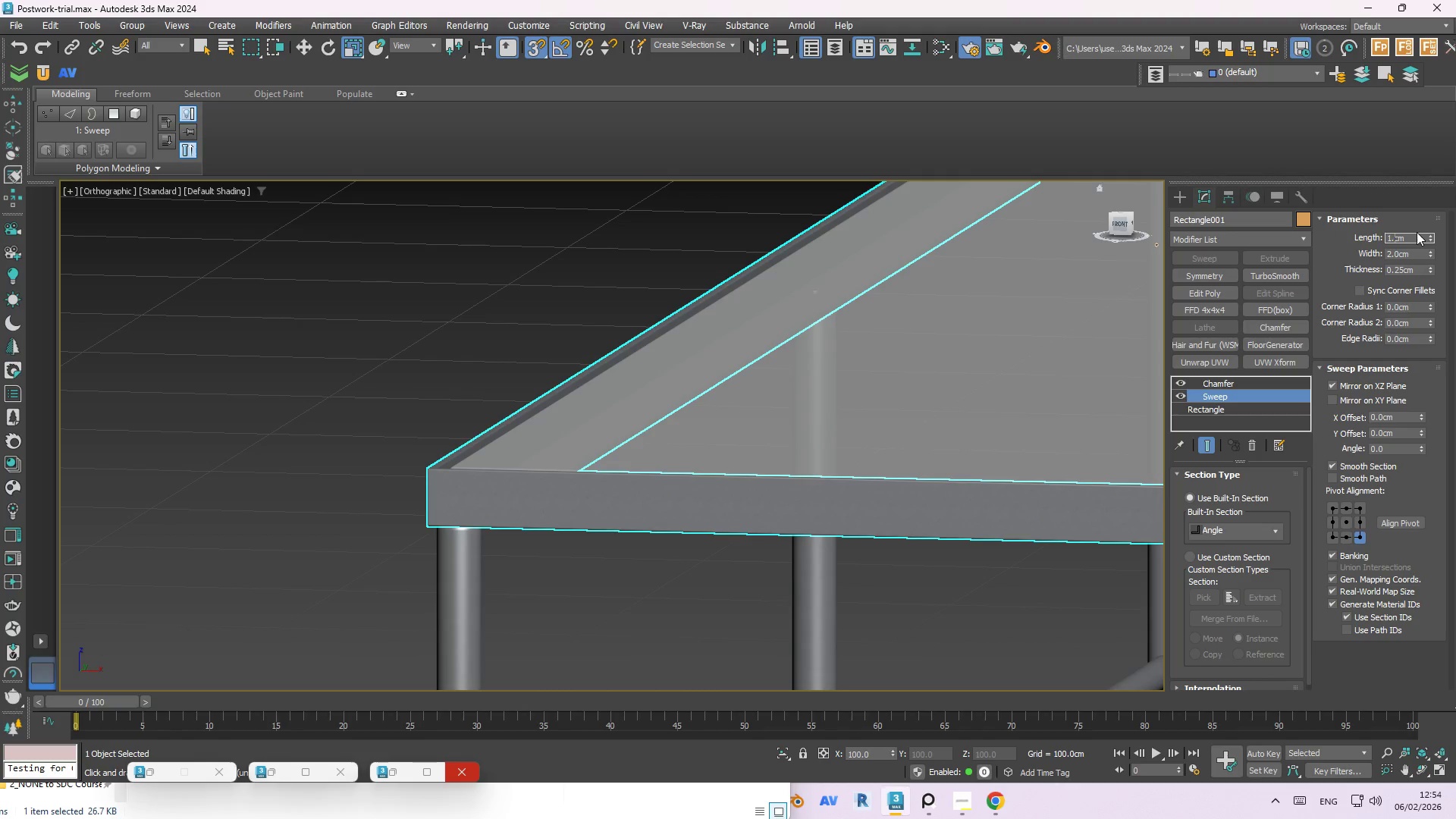 
key(Numpad7)
 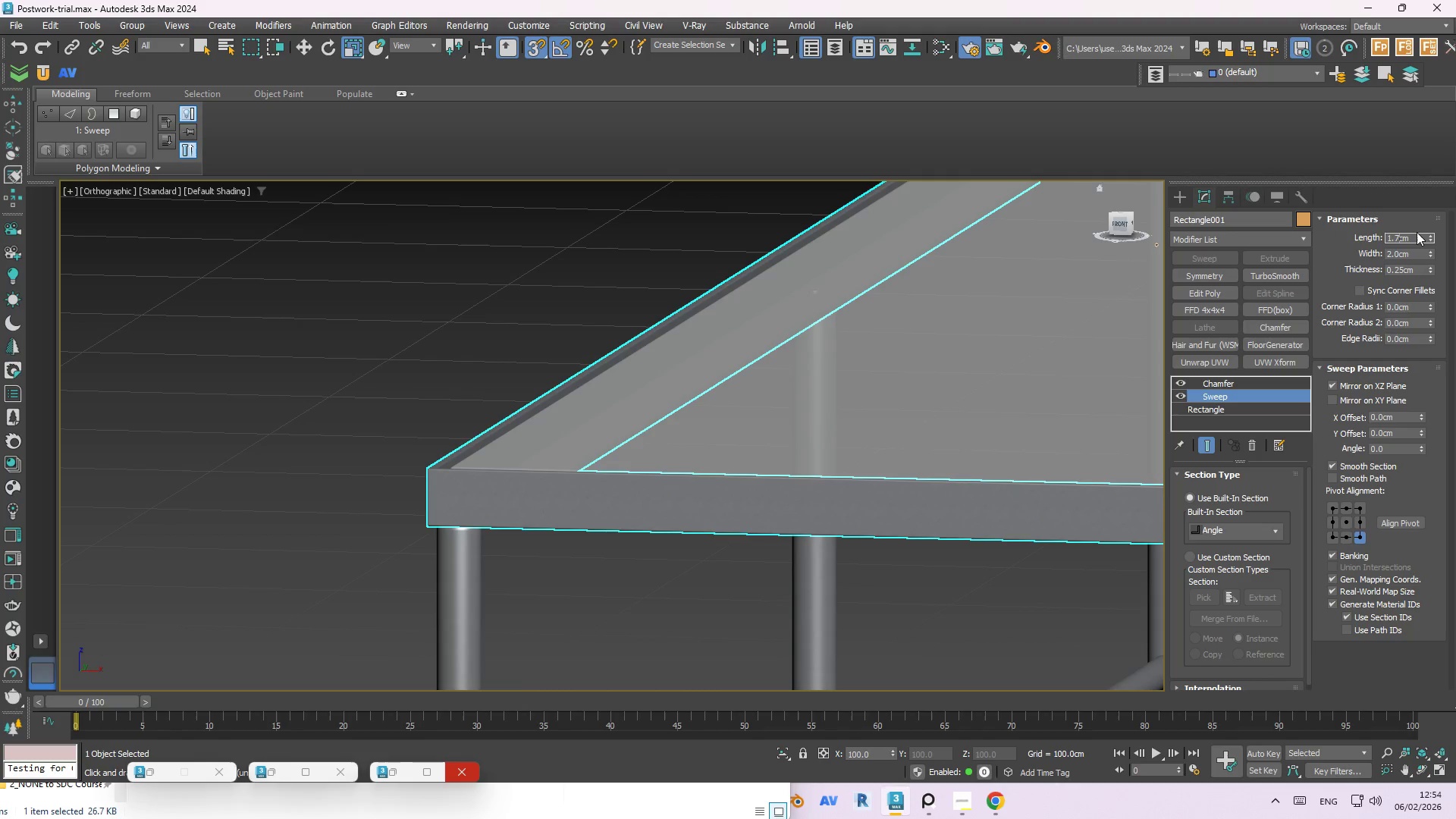 
key(Numpad5)
 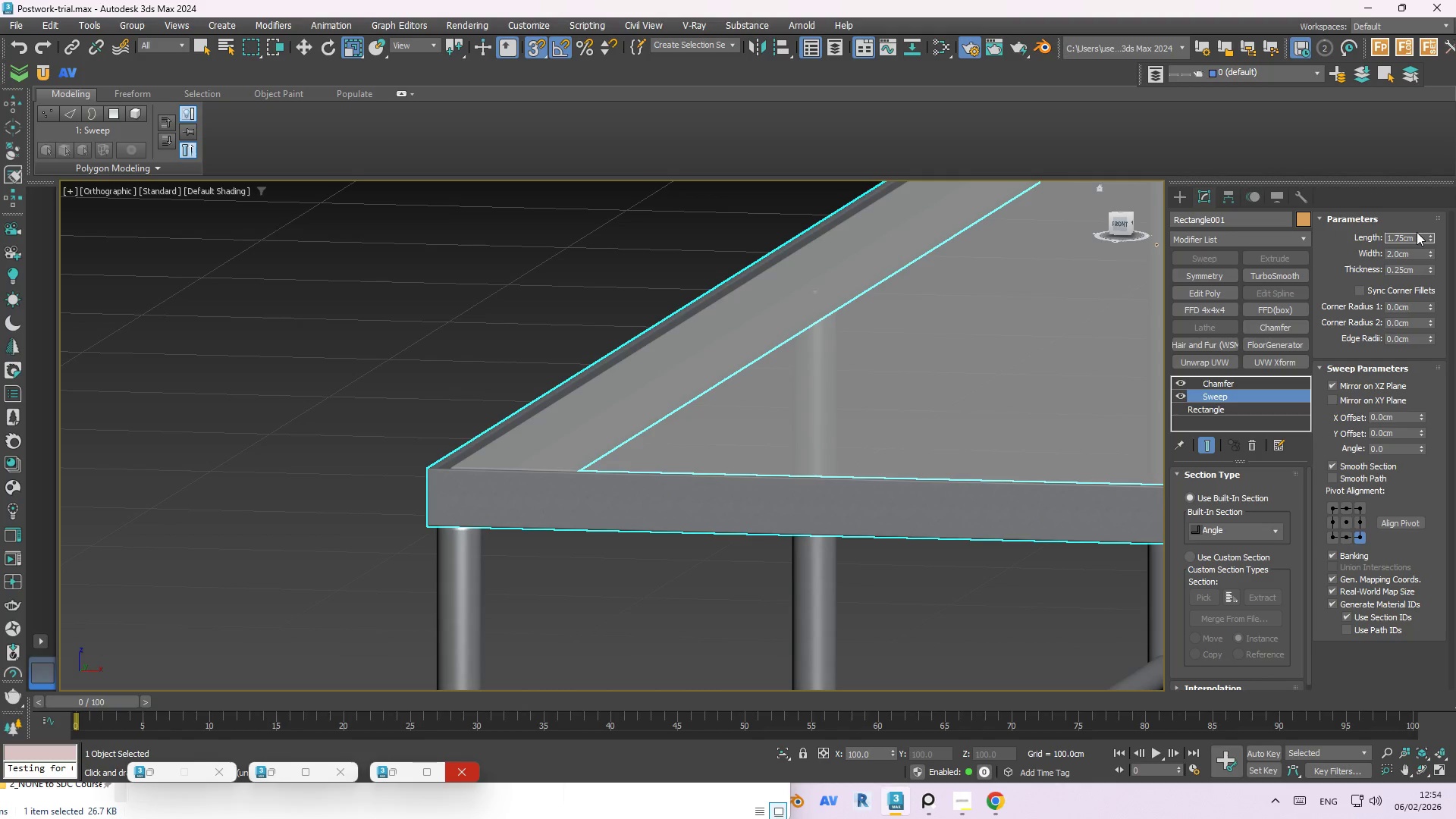 
key(NumpadEnter)
 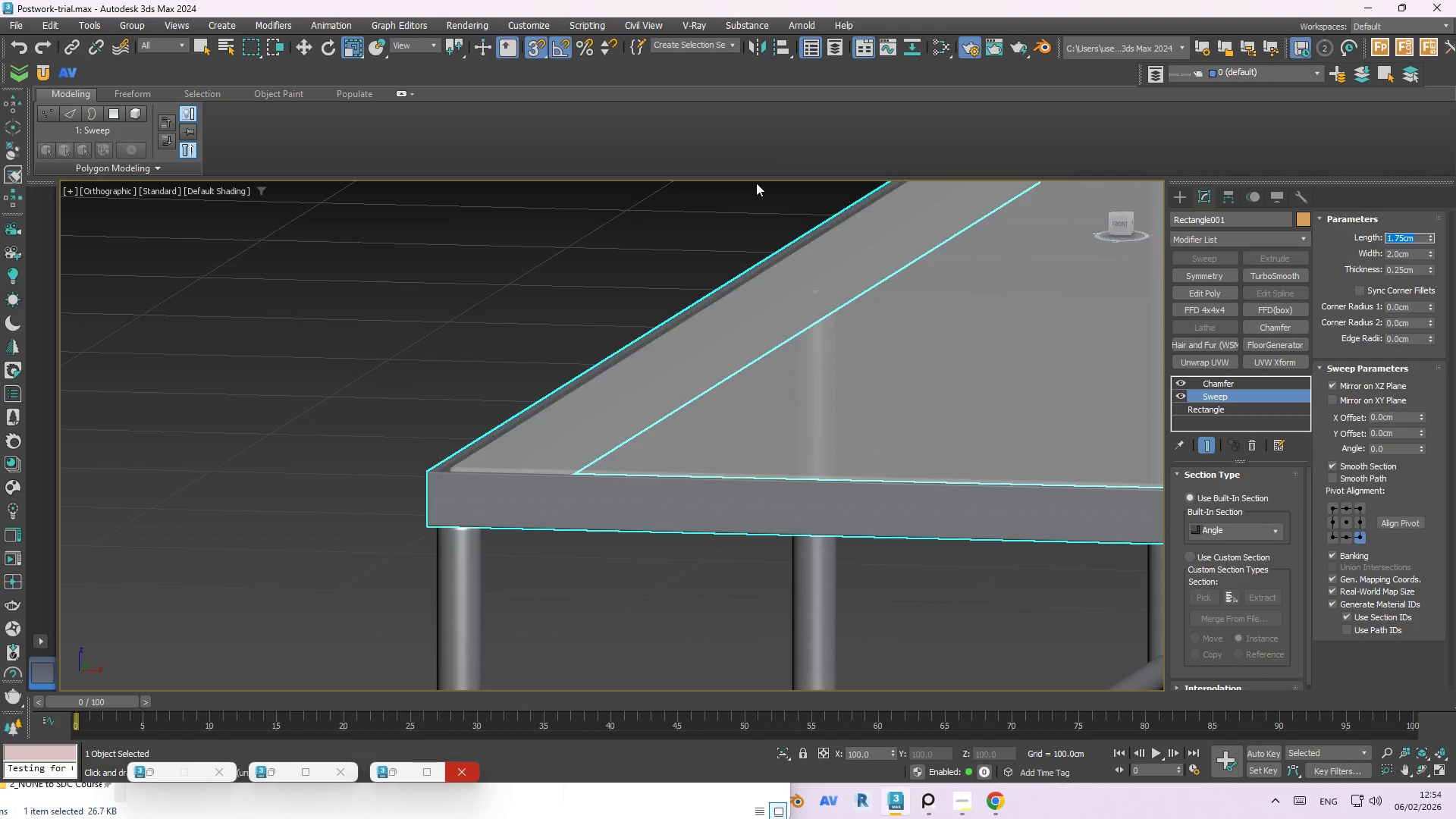 
left_click([708, 287])
 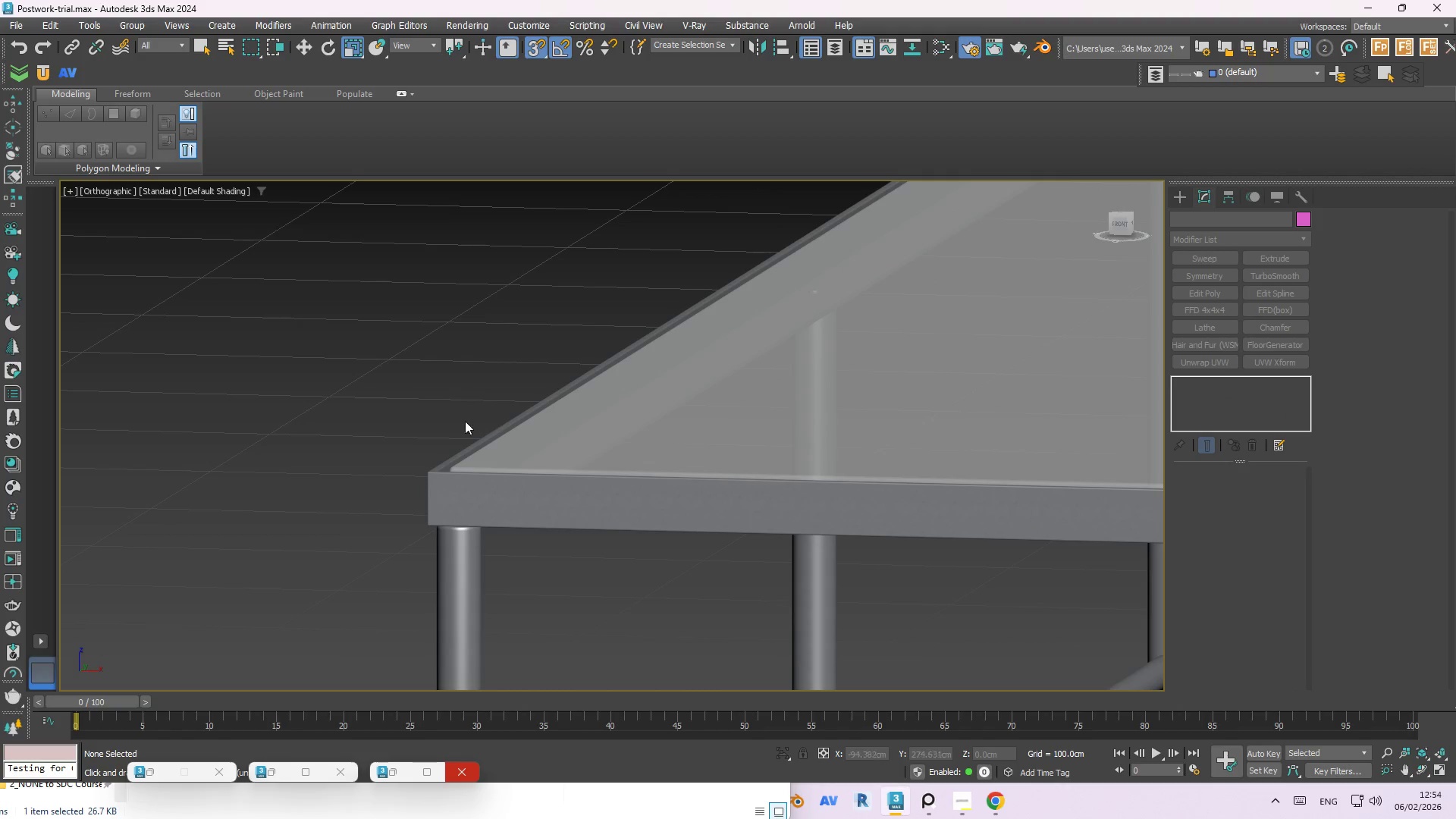 
left_click([962, 311])
 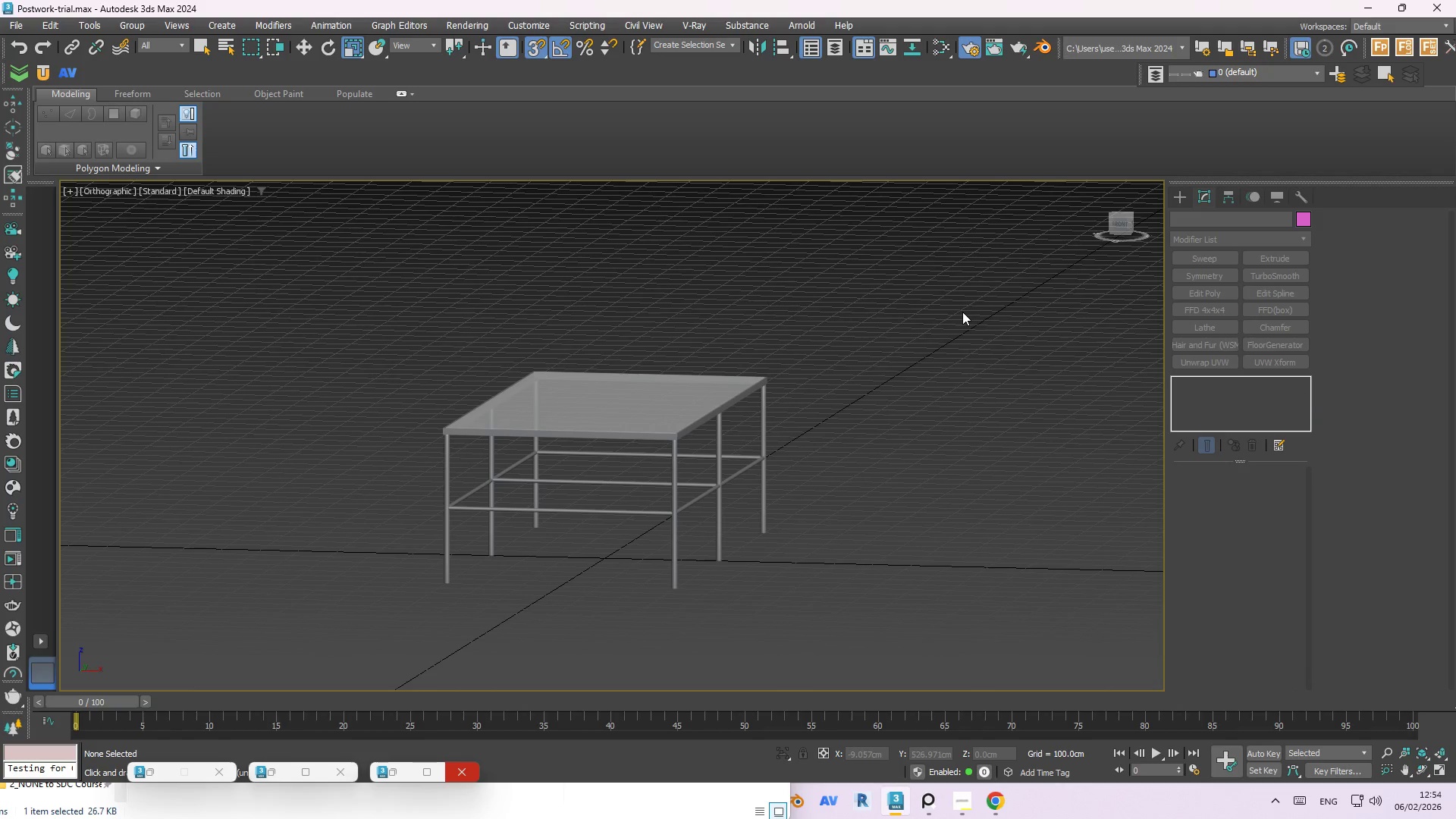 
scroll: coordinate [441, 423], scroll_direction: down, amount: 6.0
 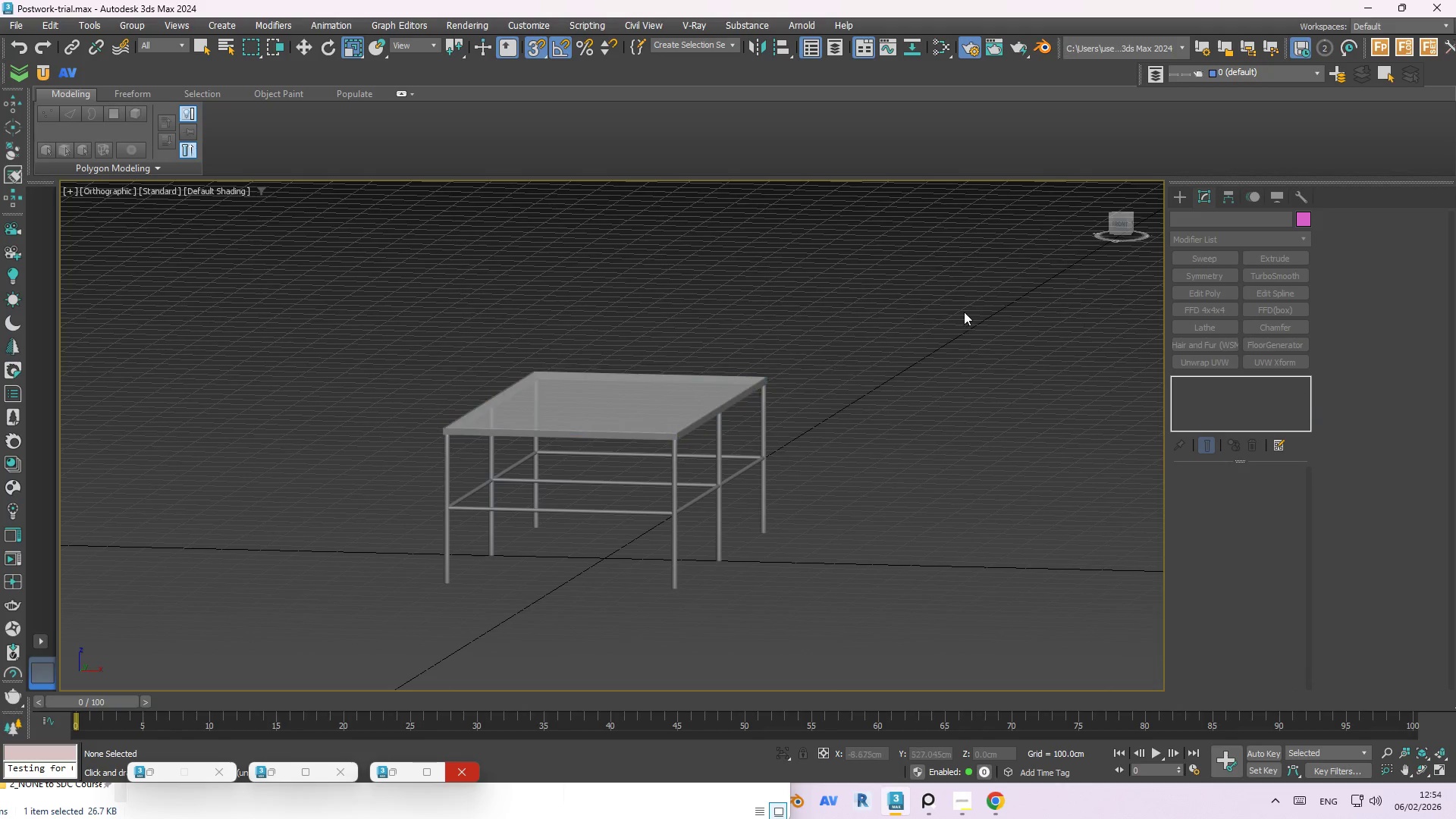 
key(Control+S)
 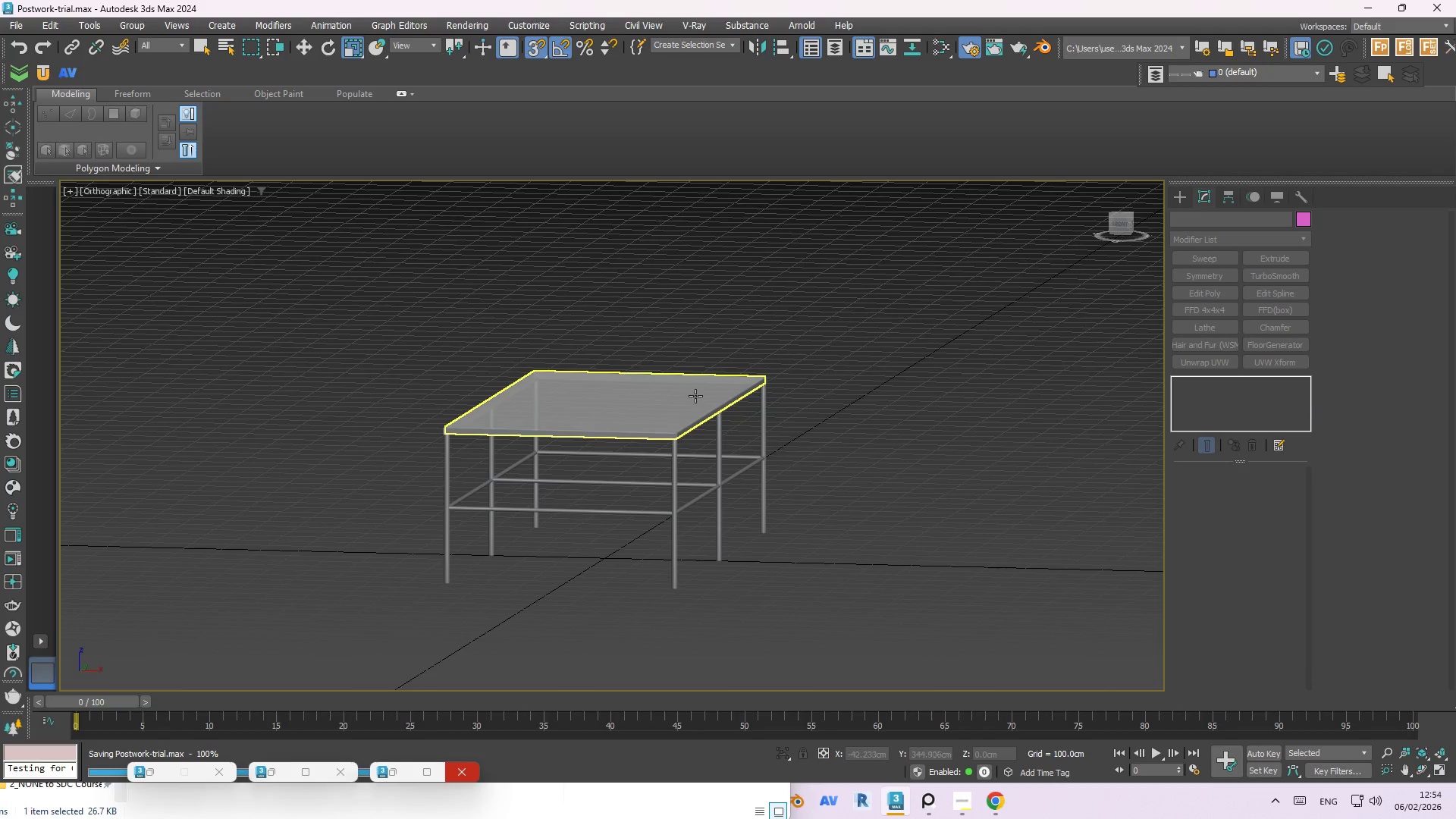 
scroll: coordinate [614, 518], scroll_direction: down, amount: 2.0
 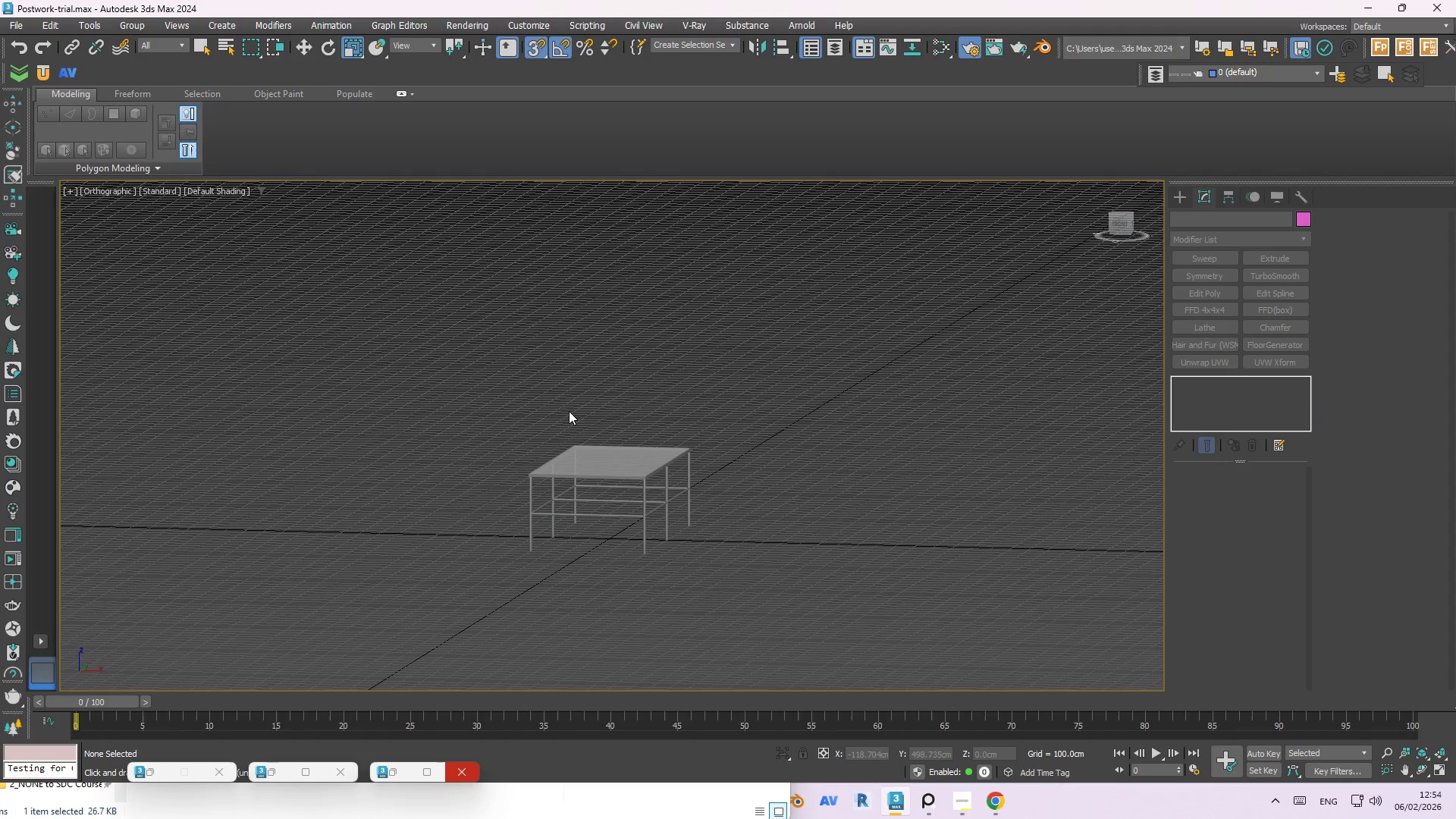 
hold_key(key=AltLeft, duration=0.52)
 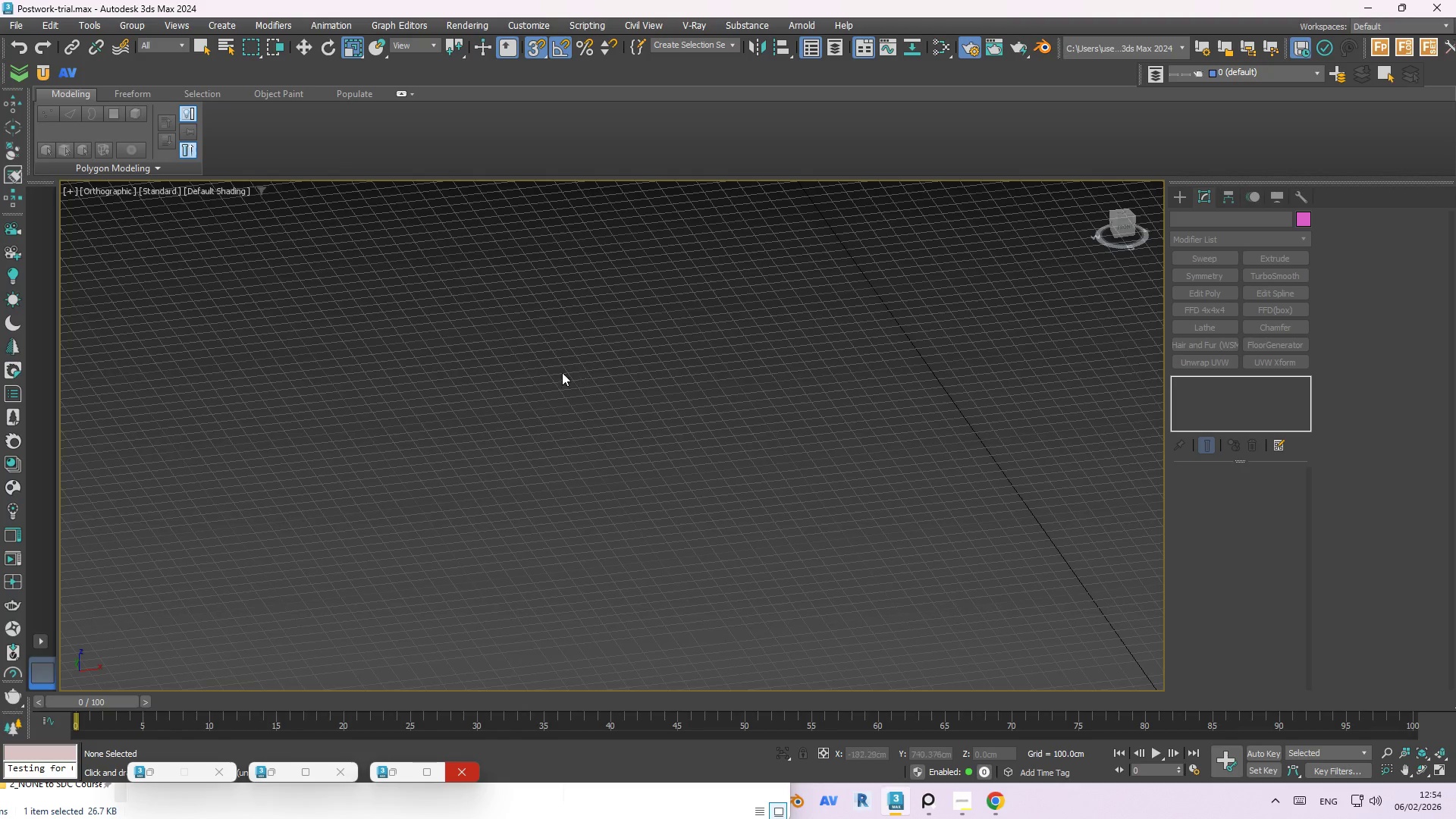 
scroll: coordinate [900, 526], scroll_direction: up, amount: 6.0
 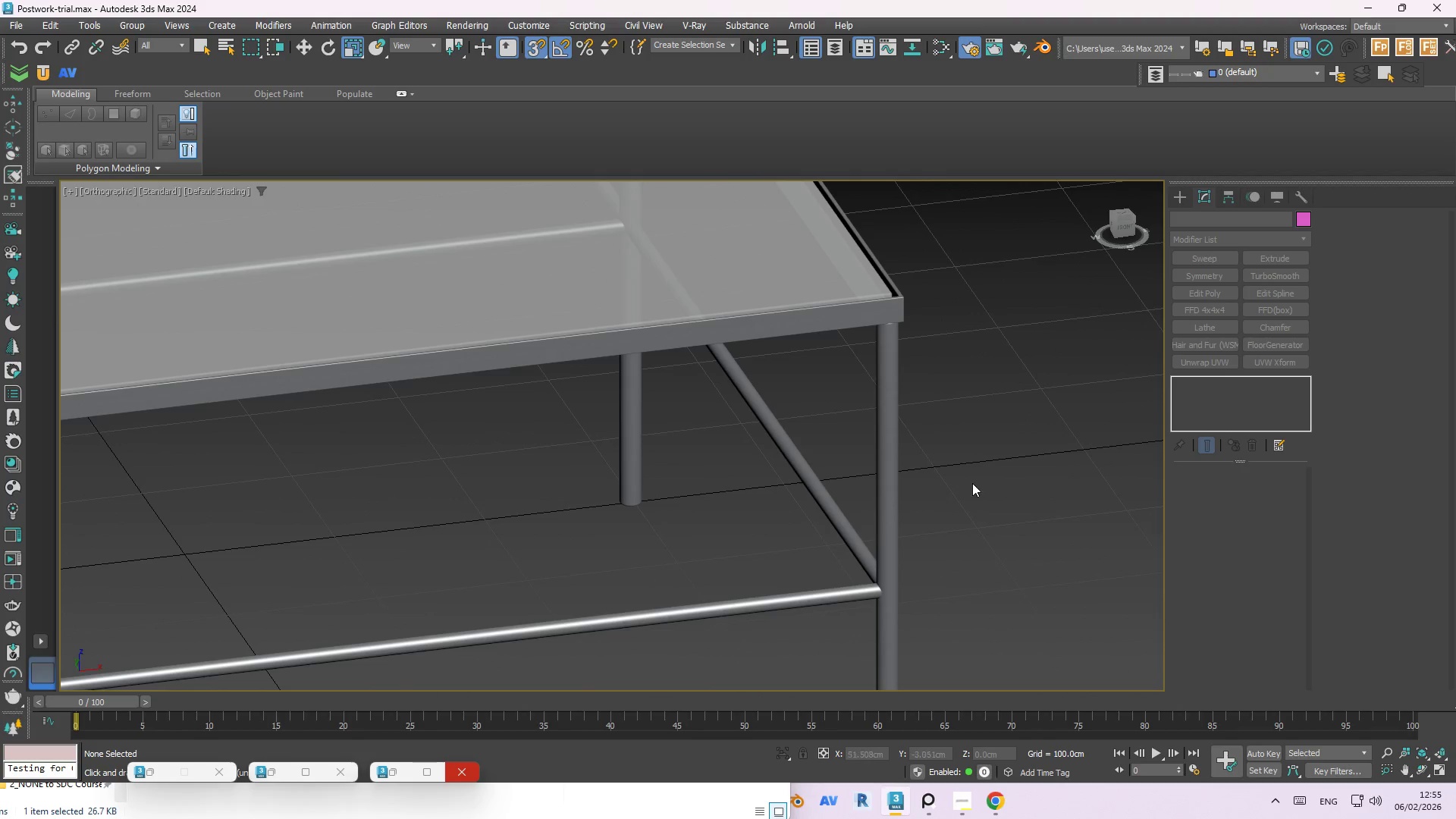 
hold_key(key=AltLeft, duration=1.52)
 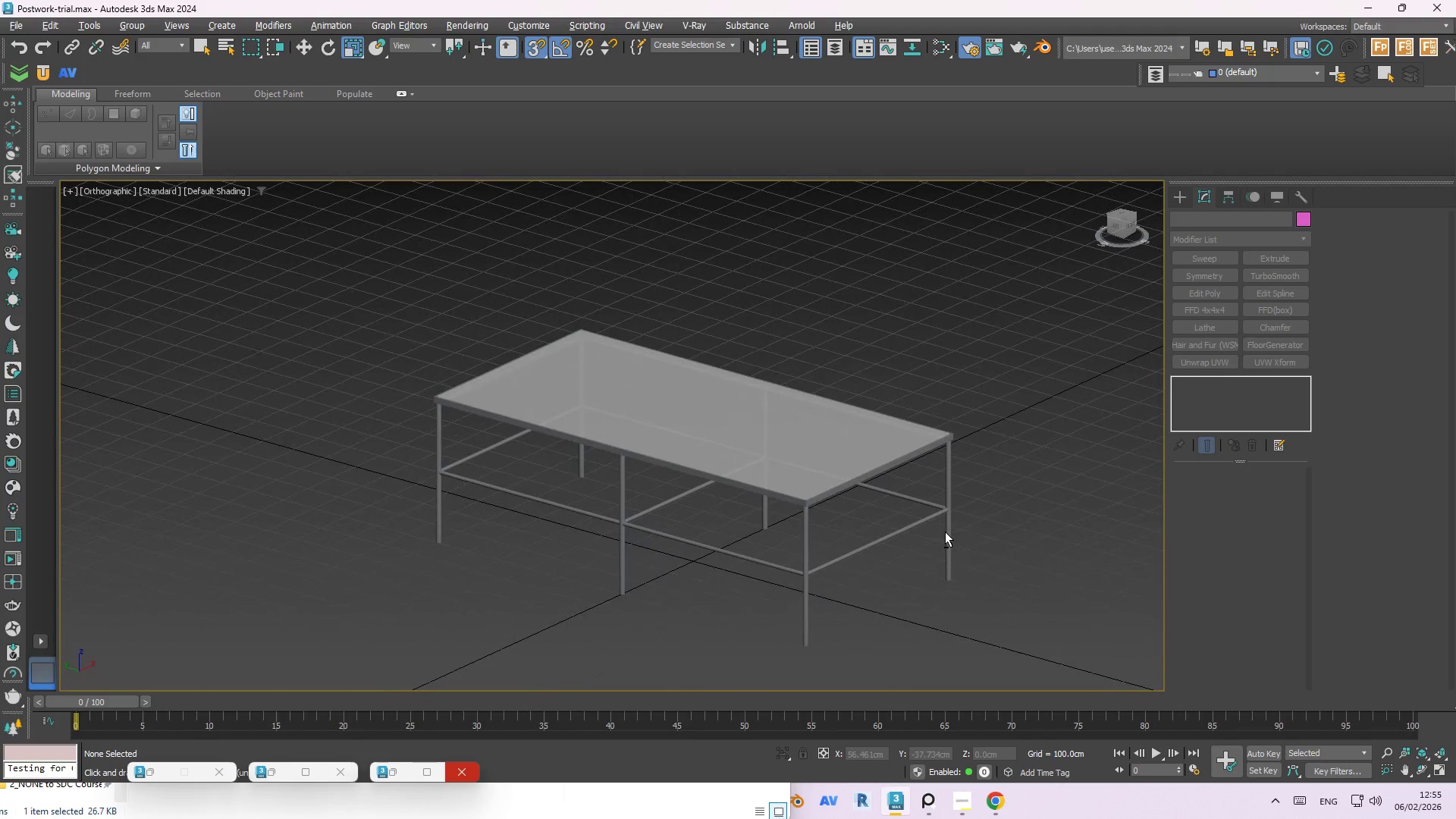 
scroll: coordinate [787, 516], scroll_direction: down, amount: 4.0
 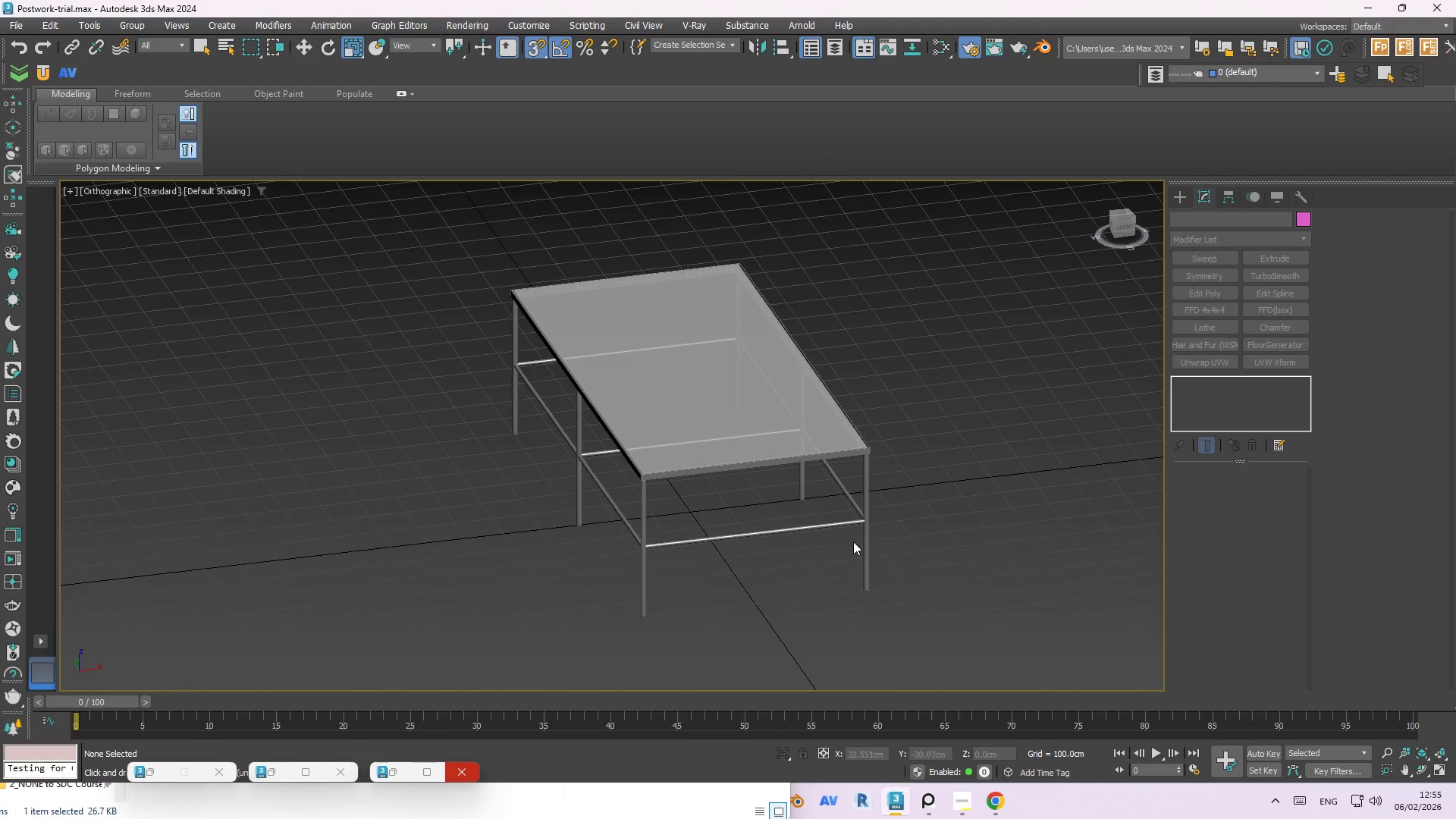 
key(Alt+AltLeft)
 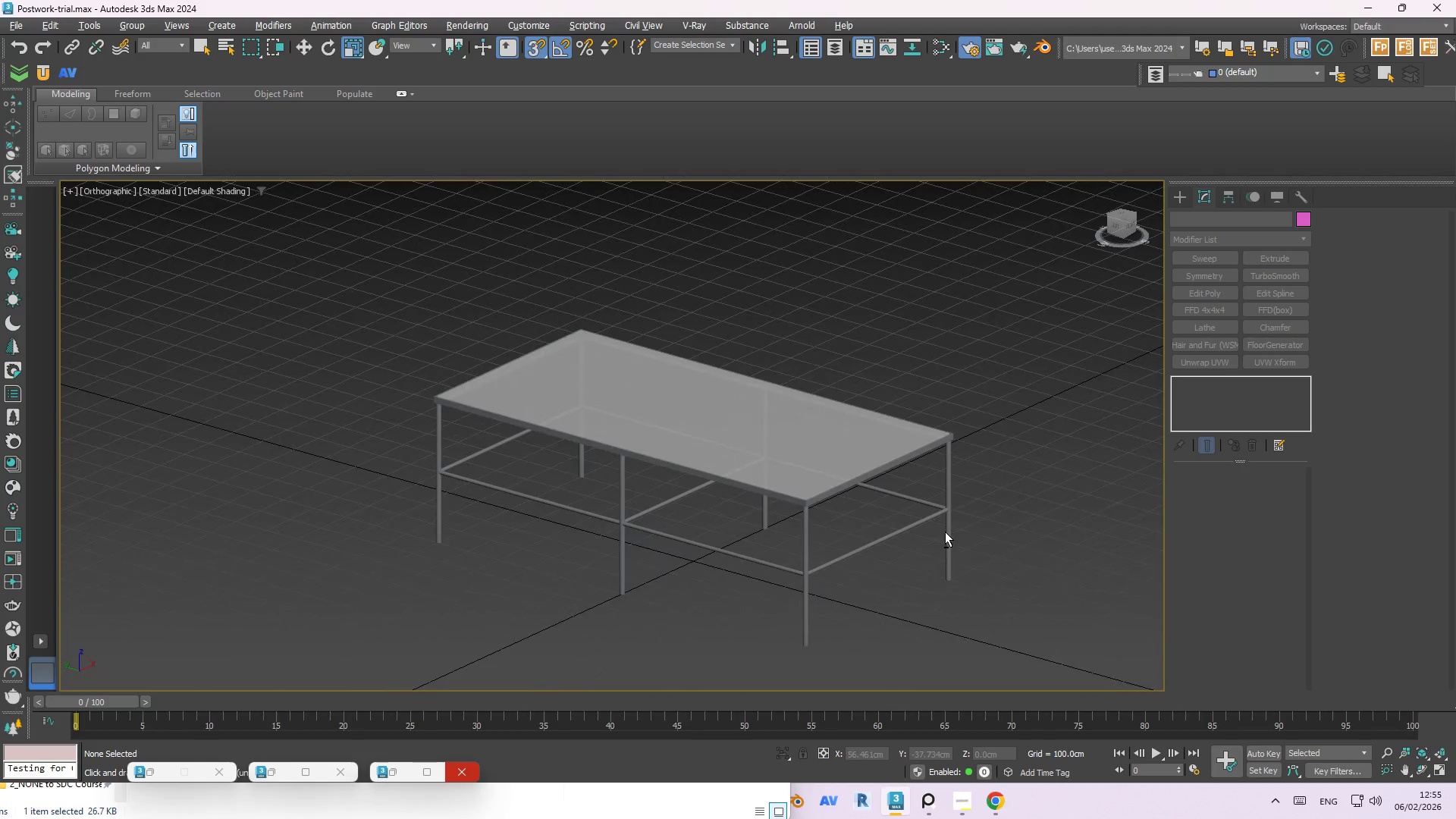 
key(Alt+AltLeft)
 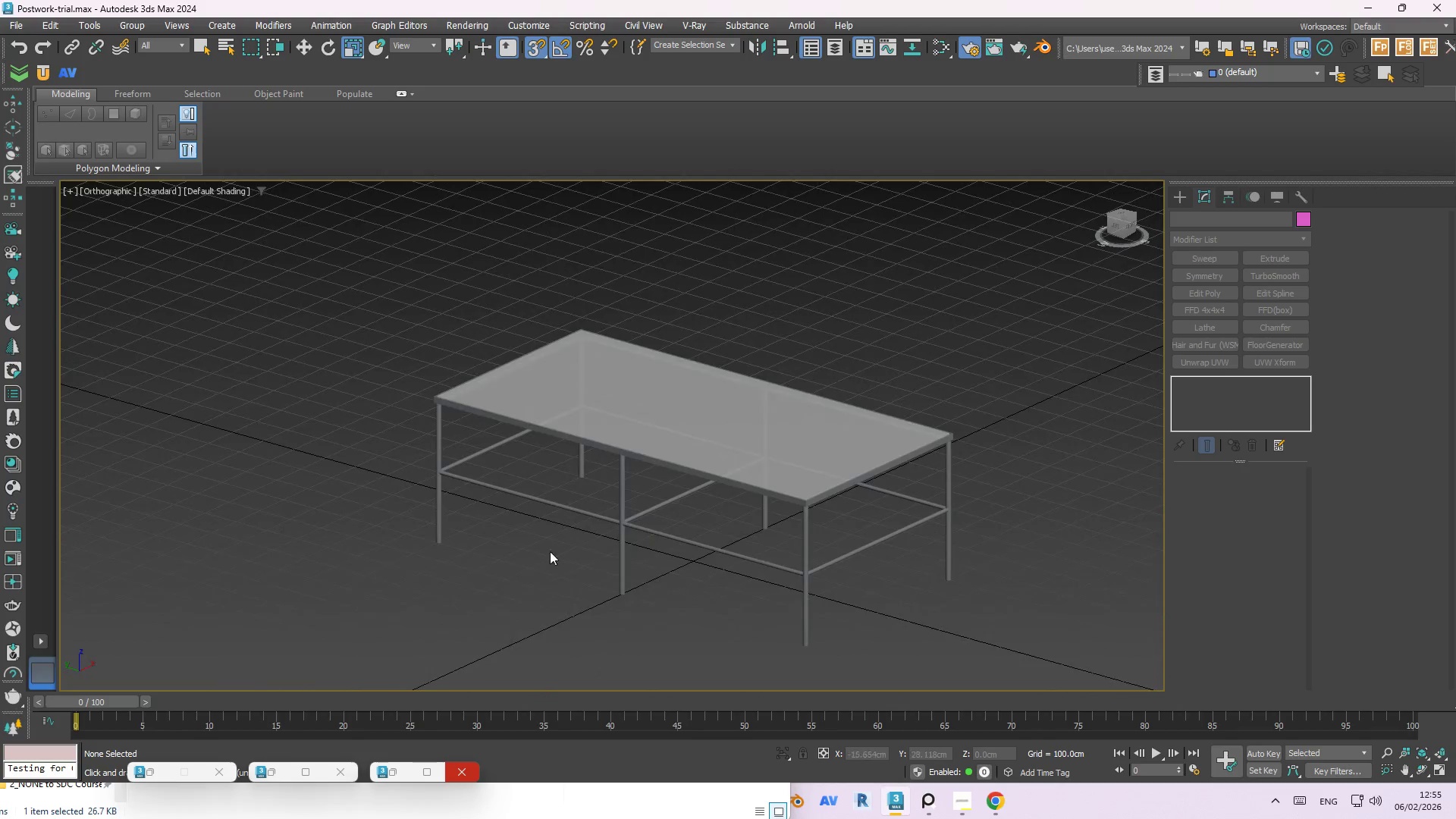 
scroll: coordinate [479, 532], scroll_direction: down, amount: 3.0
 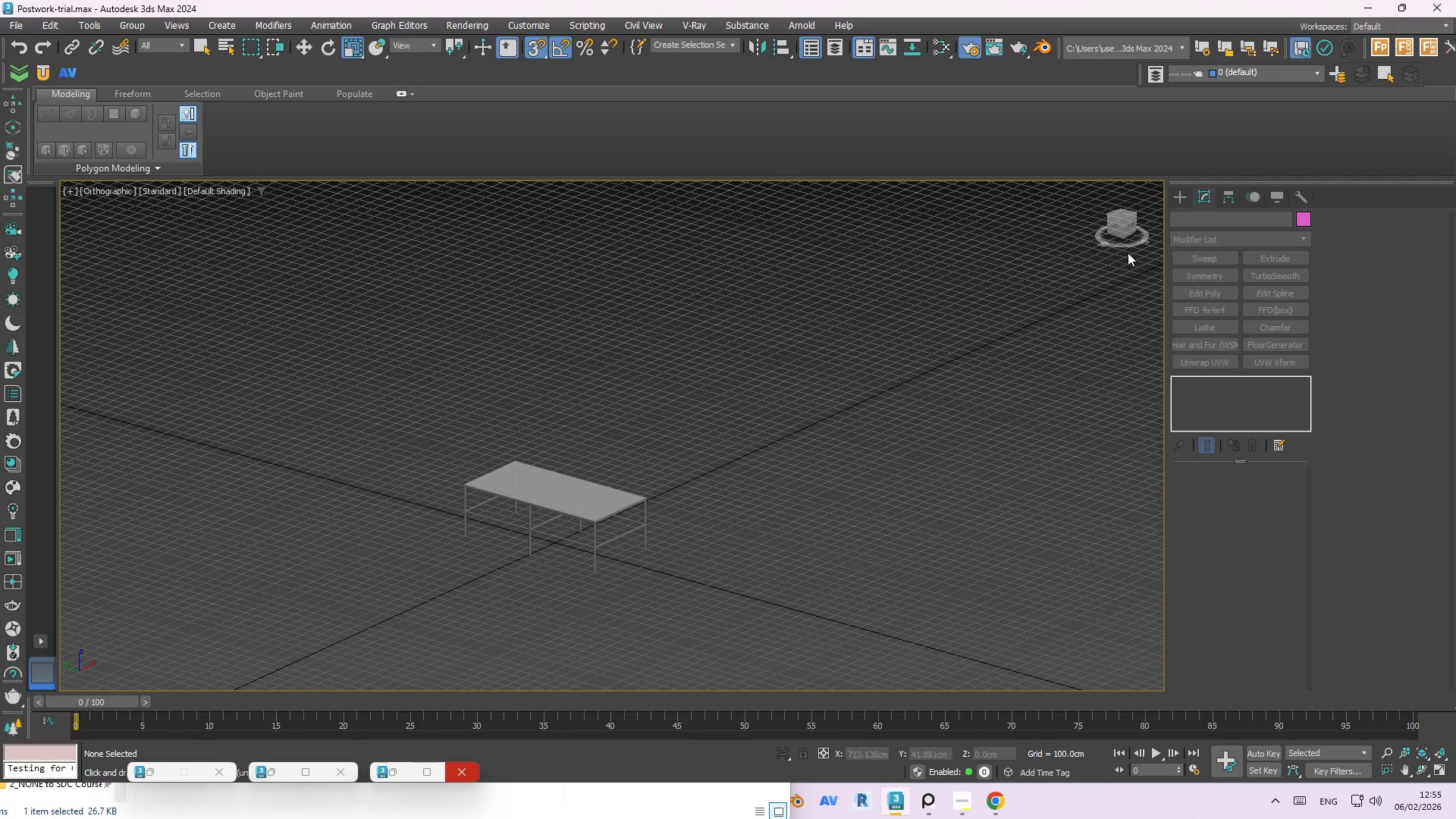 
left_click([1184, 197])
 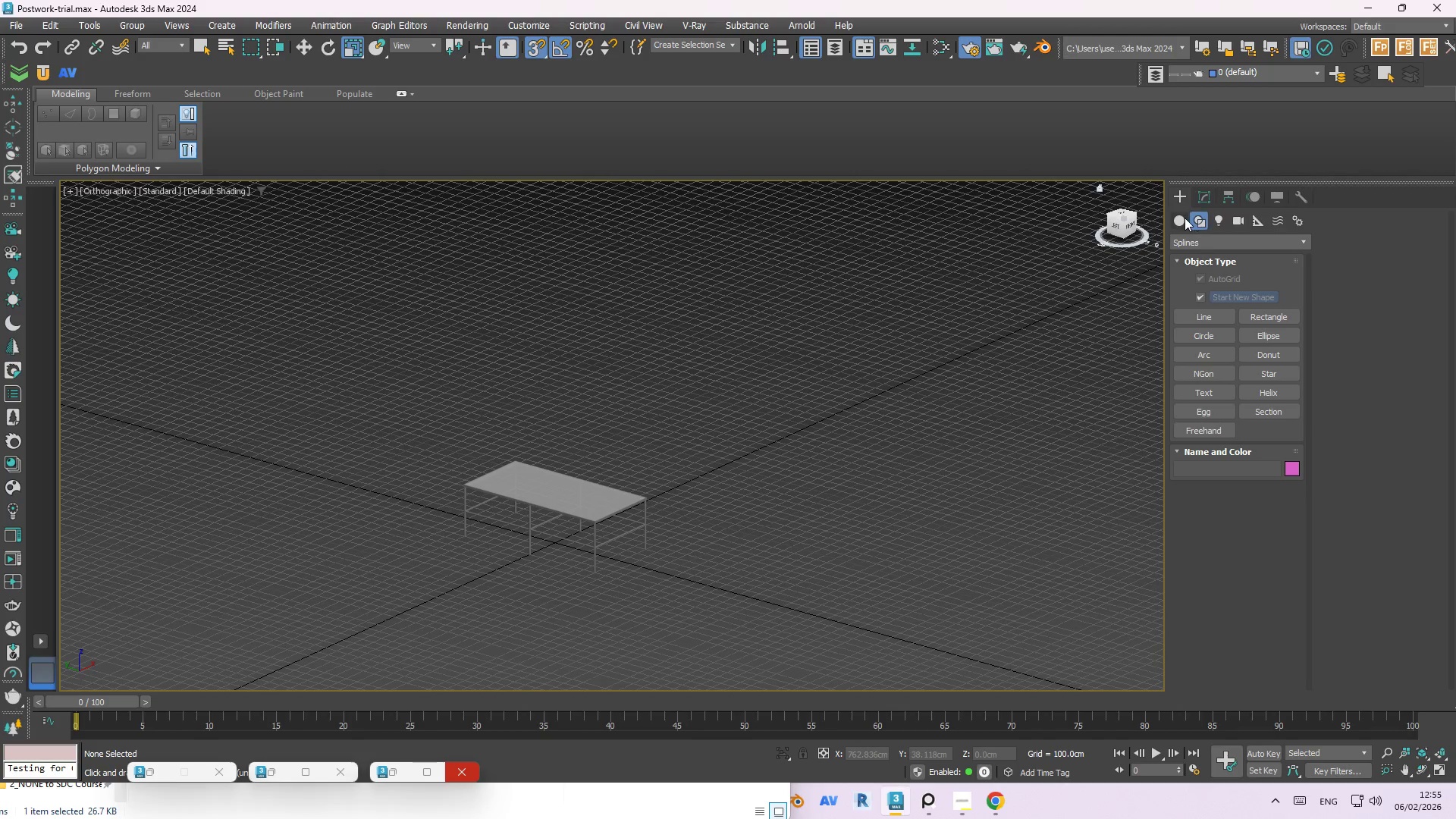 
left_click([1205, 198])
 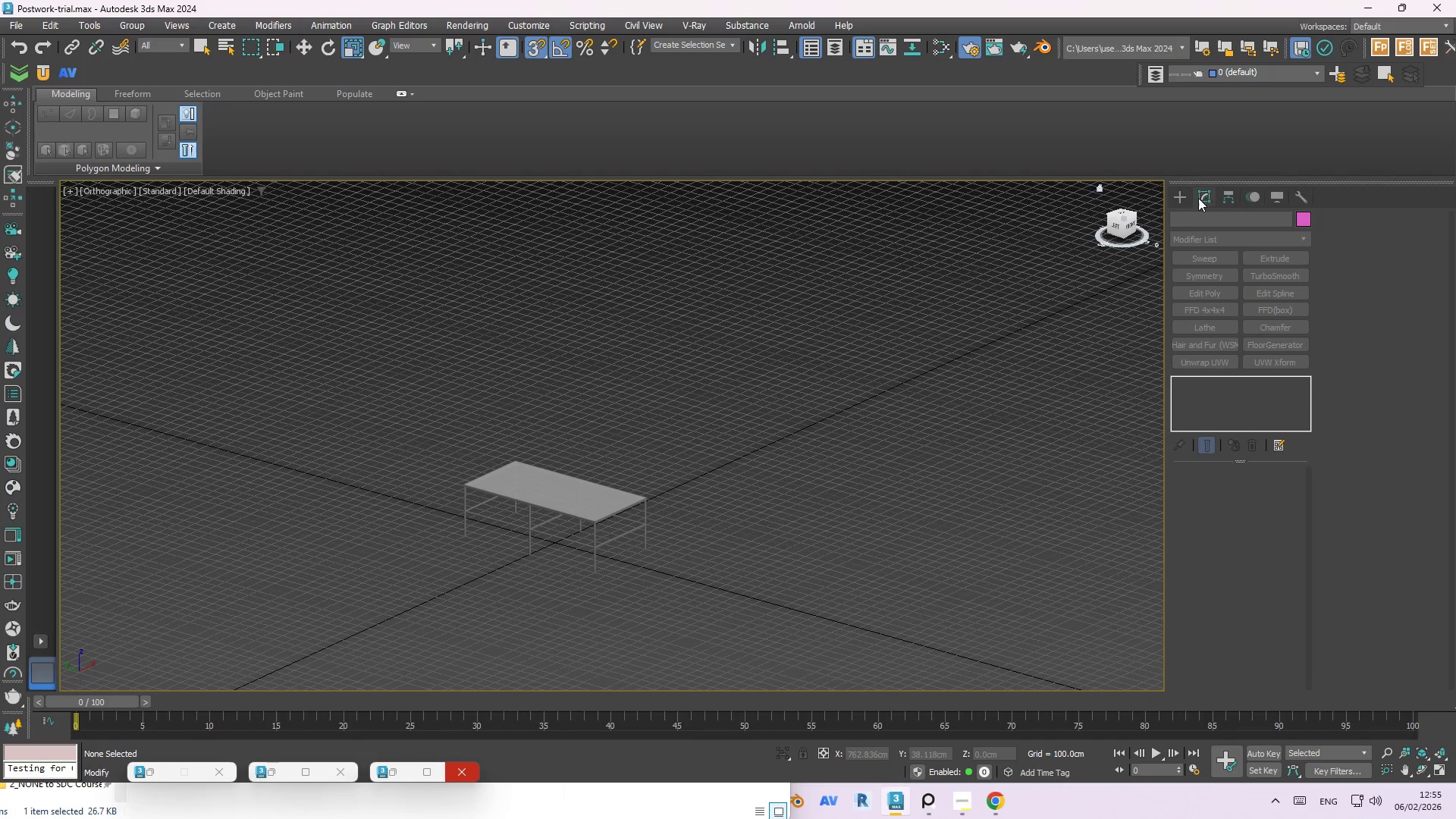 
left_click([1186, 198])
 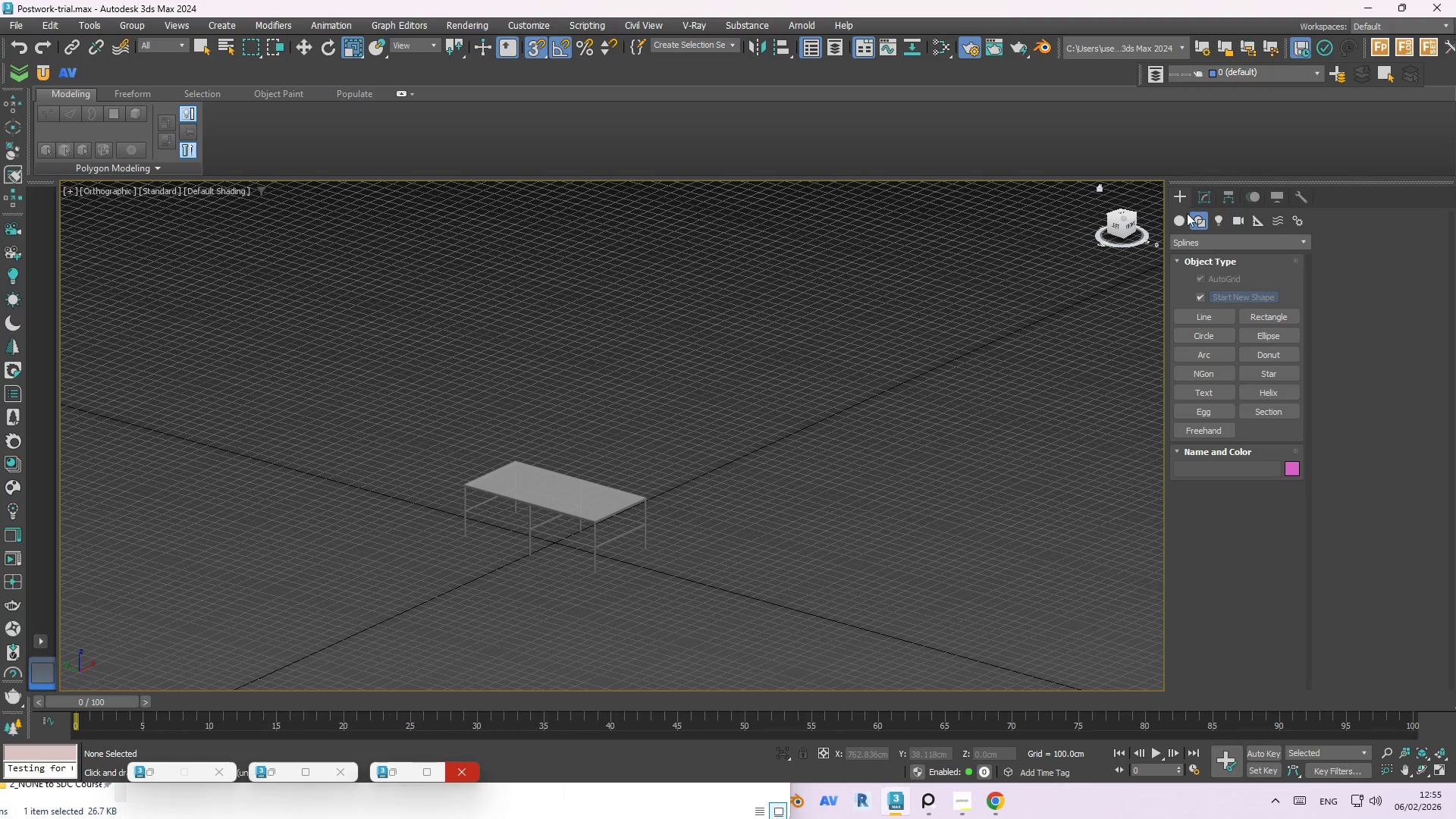 
left_click([1187, 219])
 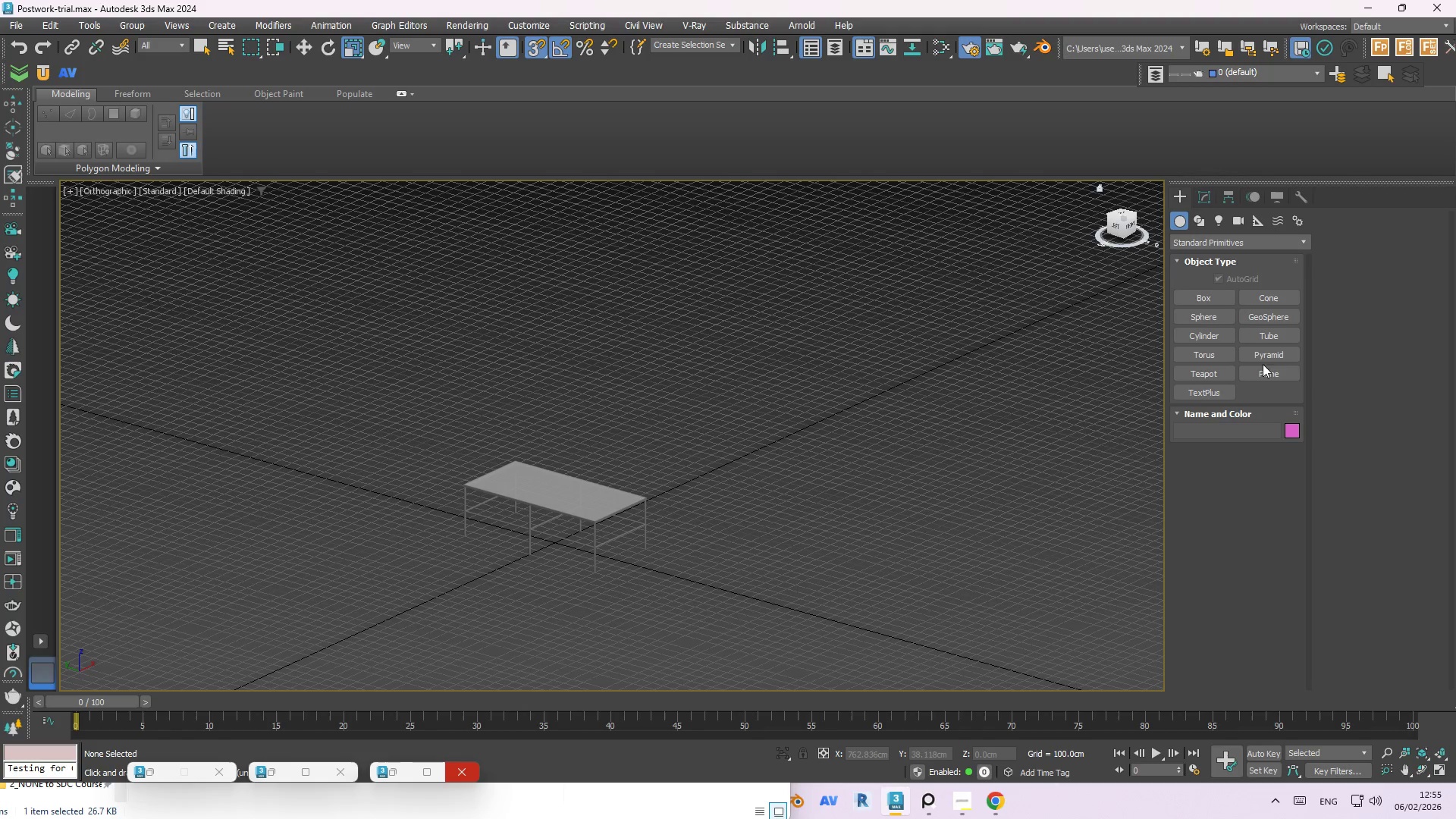 
scroll: coordinate [479, 520], scroll_direction: down, amount: 2.0
 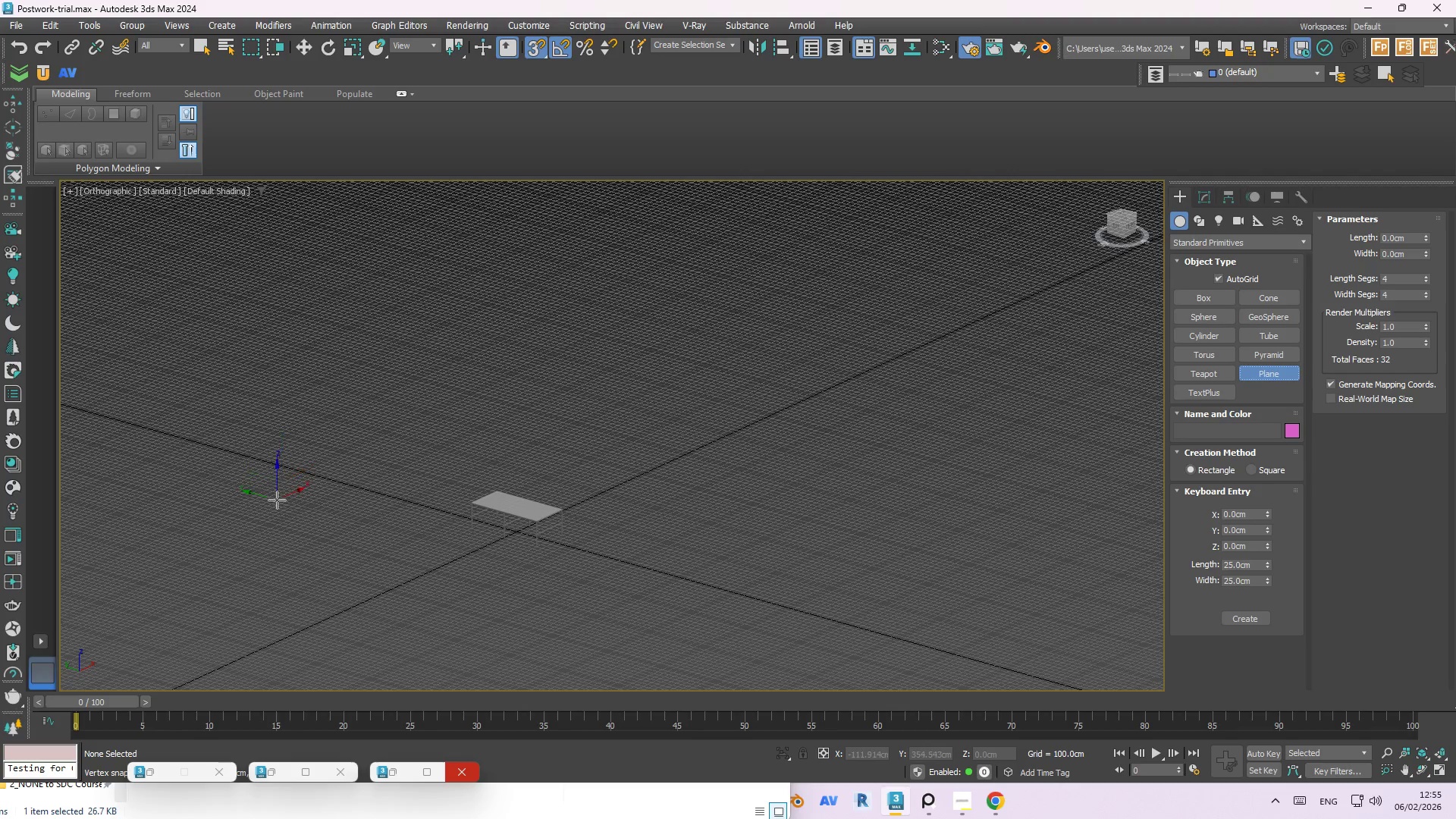 
left_click_drag(start_coordinate=[271, 493], to_coordinate=[808, 537])
 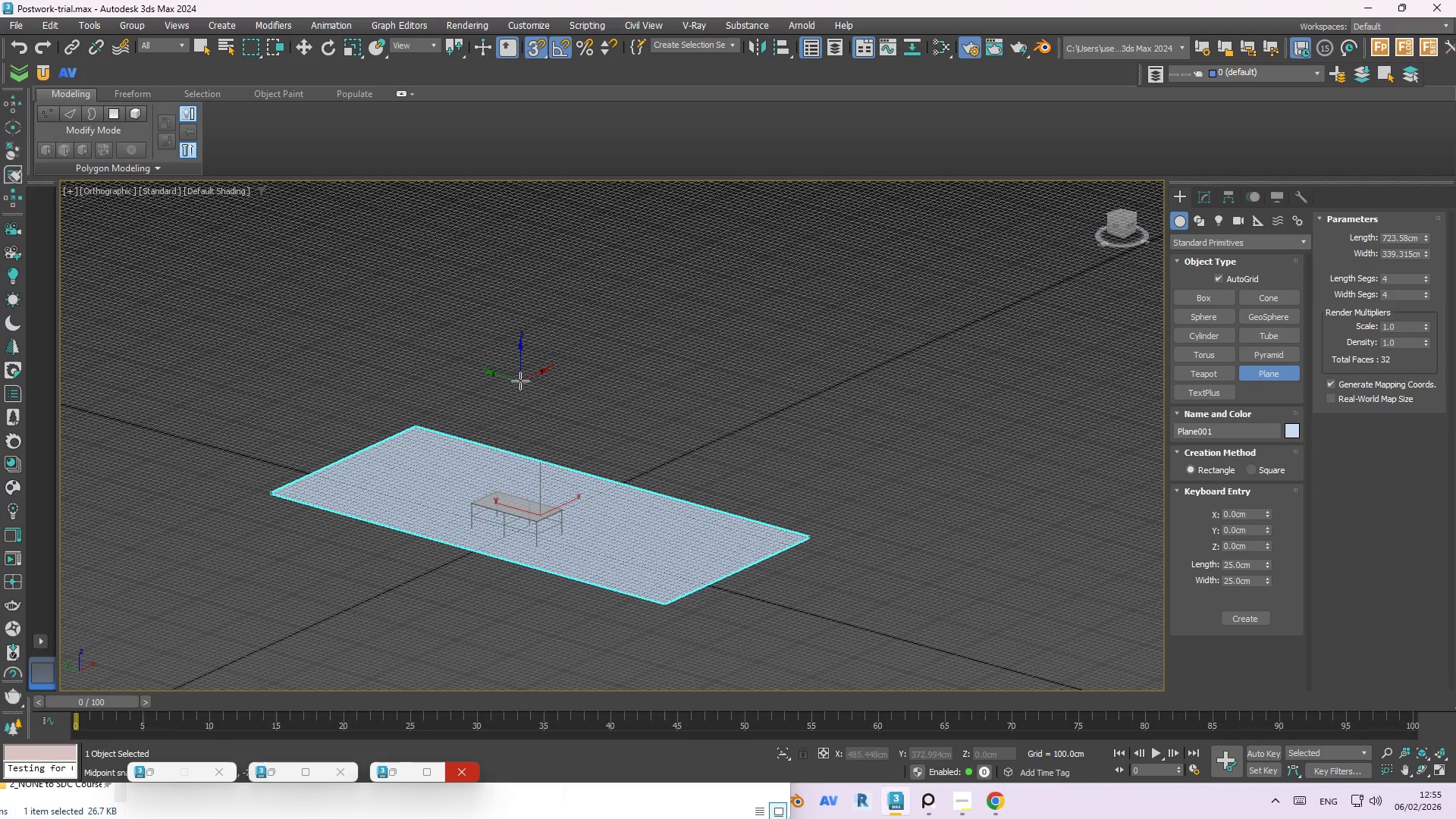 
key(Escape)
 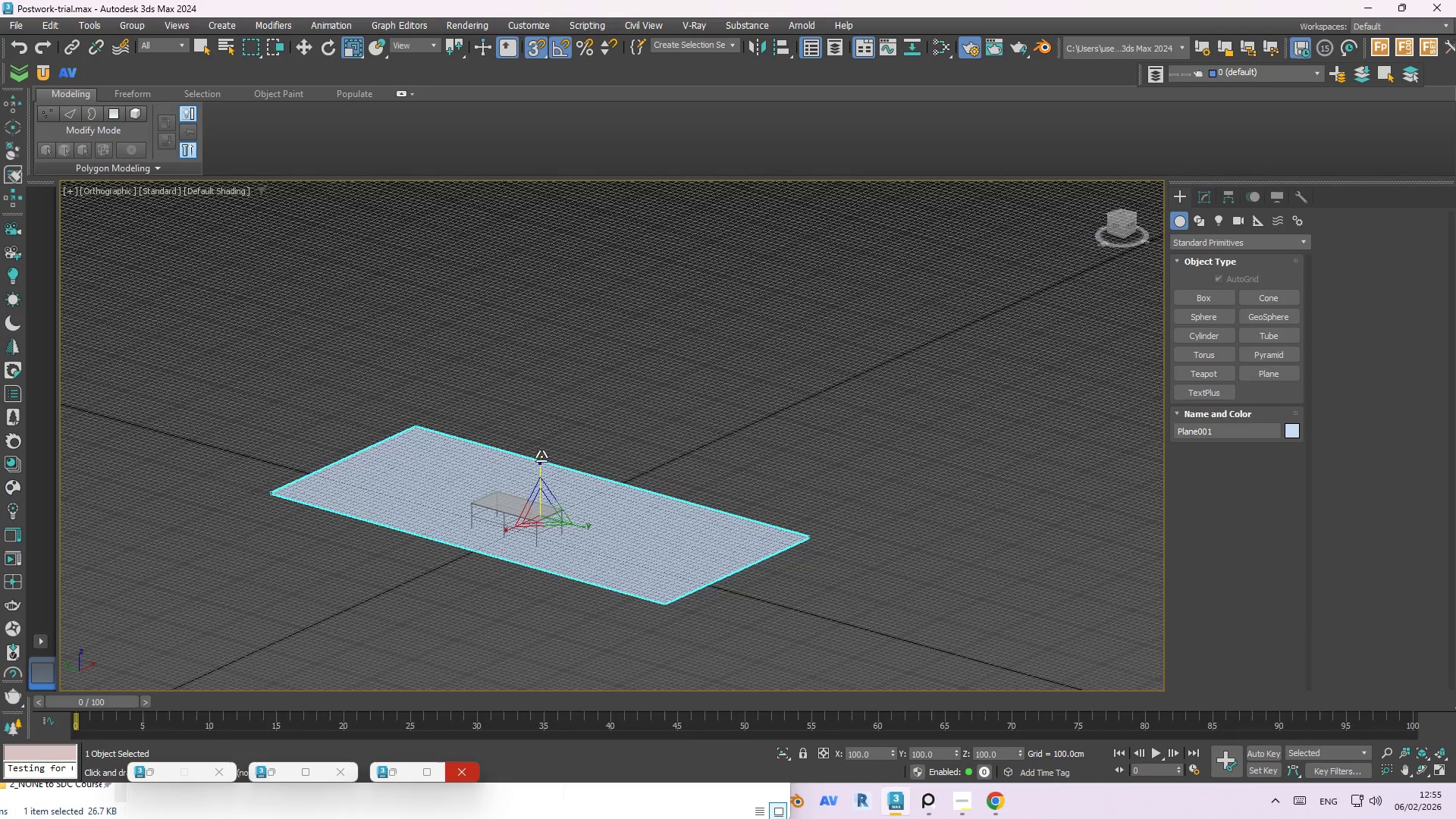 
scroll: coordinate [541, 461], scroll_direction: up, amount: 2.0
 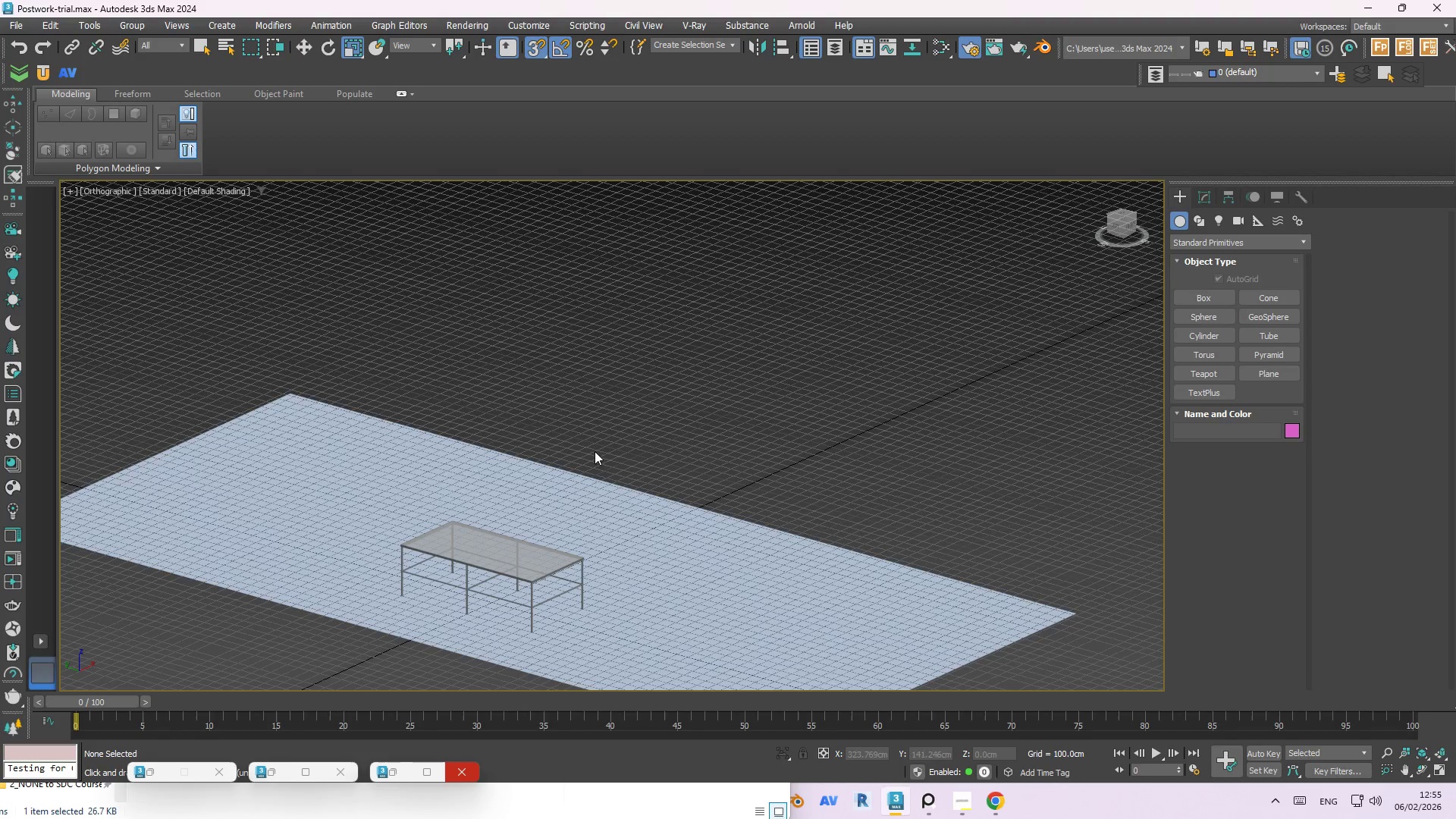 
key(Alt+AltLeft)
 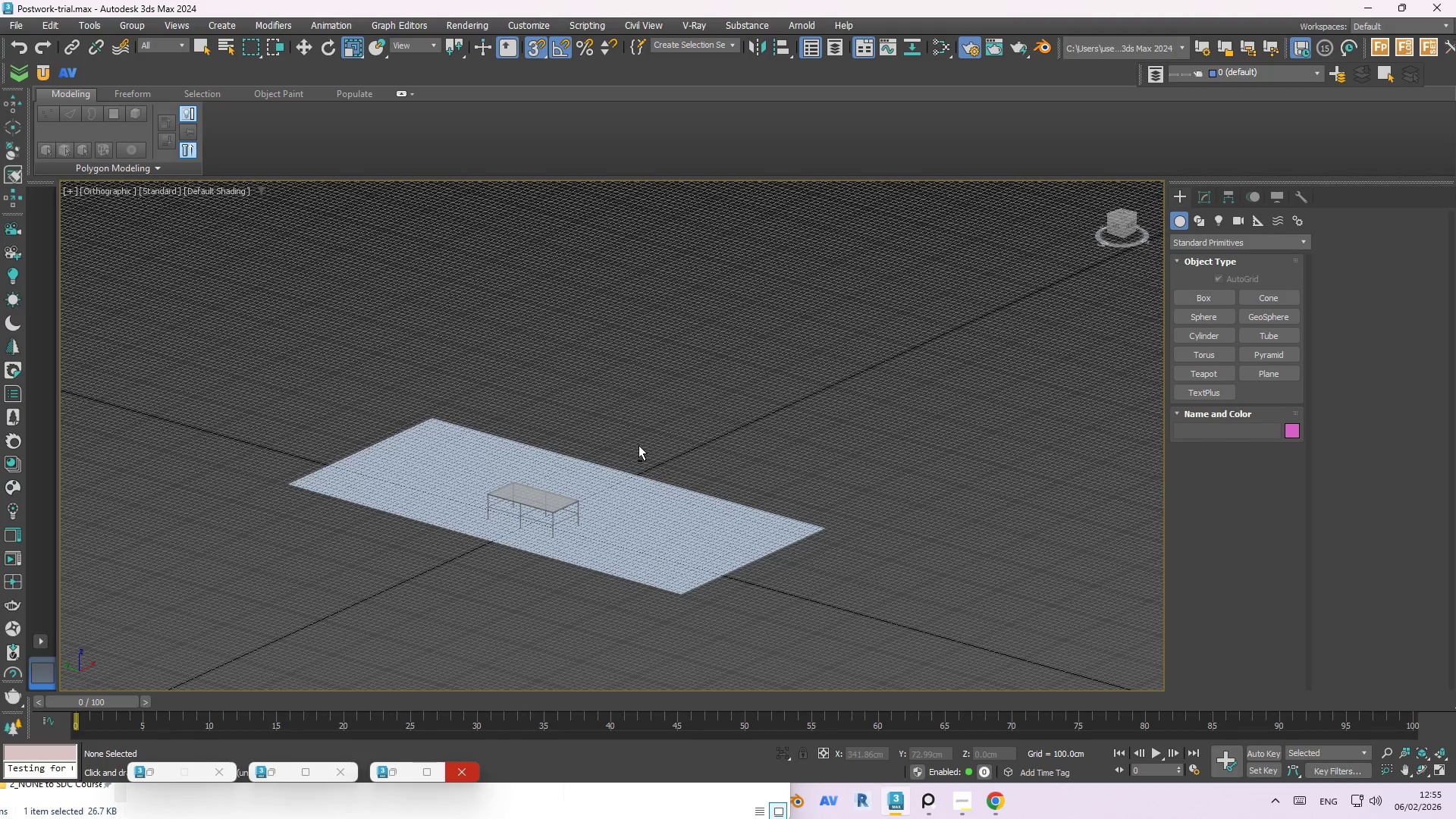 
scroll: coordinate [574, 442], scroll_direction: down, amount: 2.0
 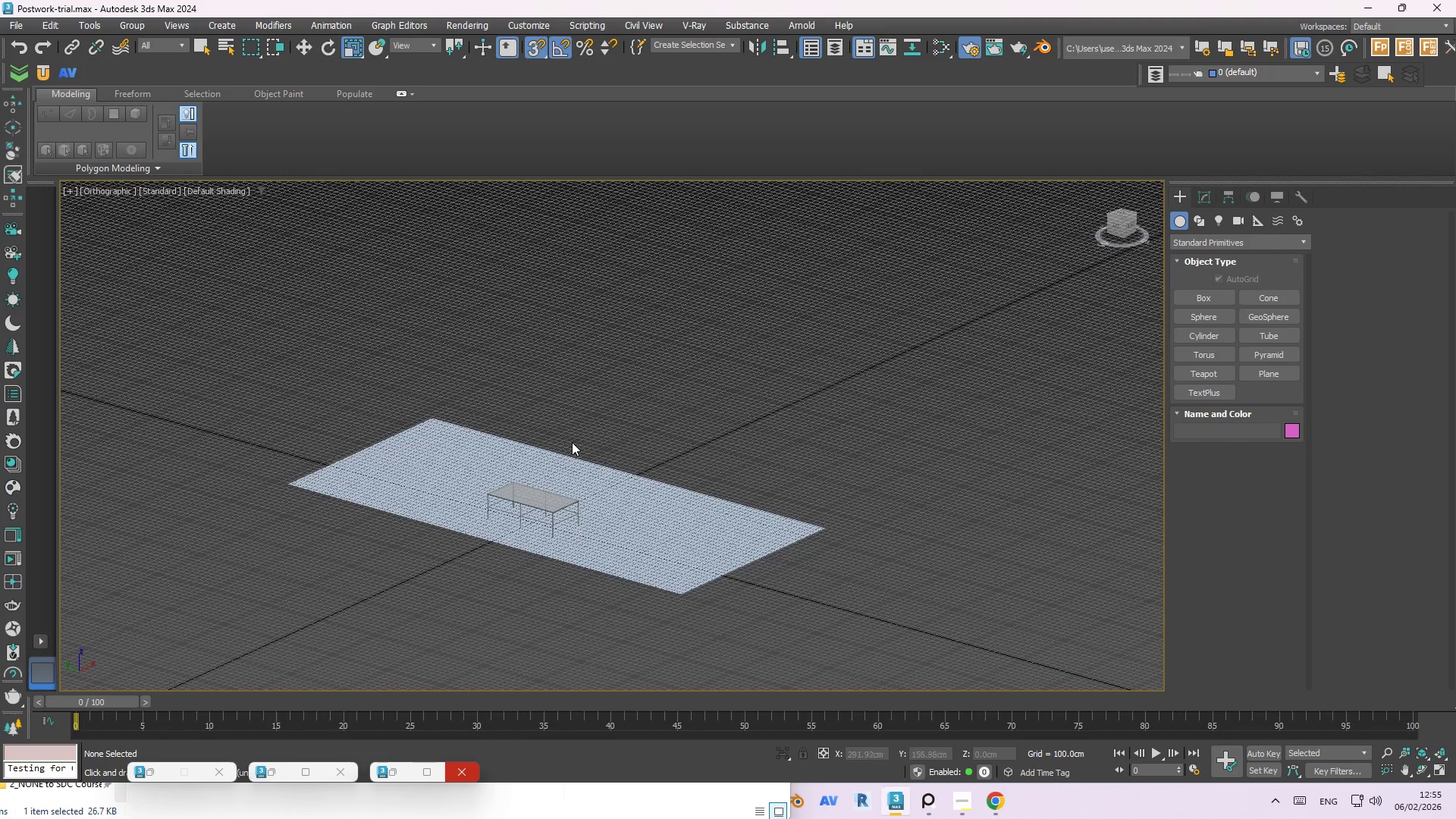 
key(G)
 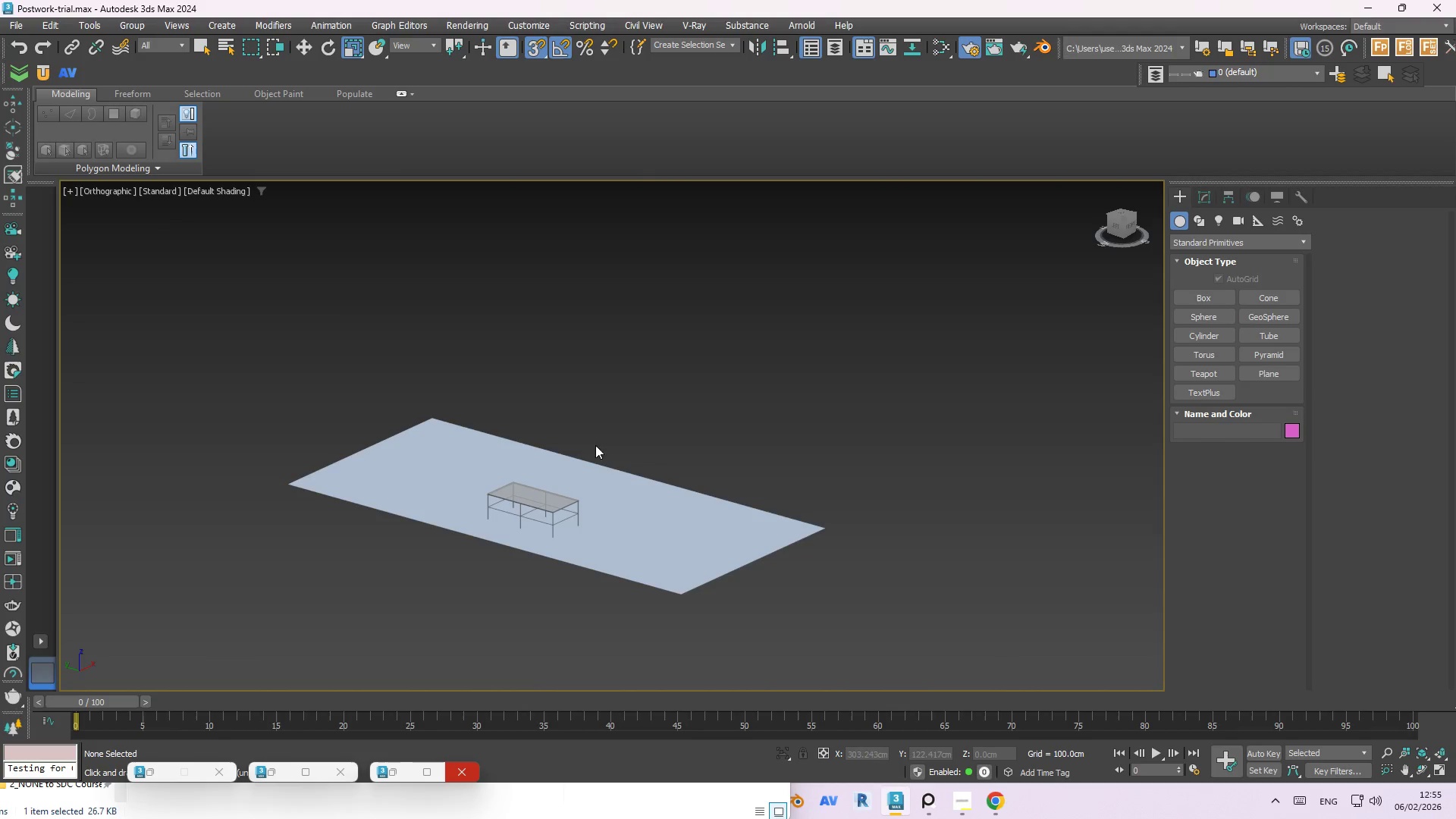 
hold_key(key=AltLeft, duration=0.8)
 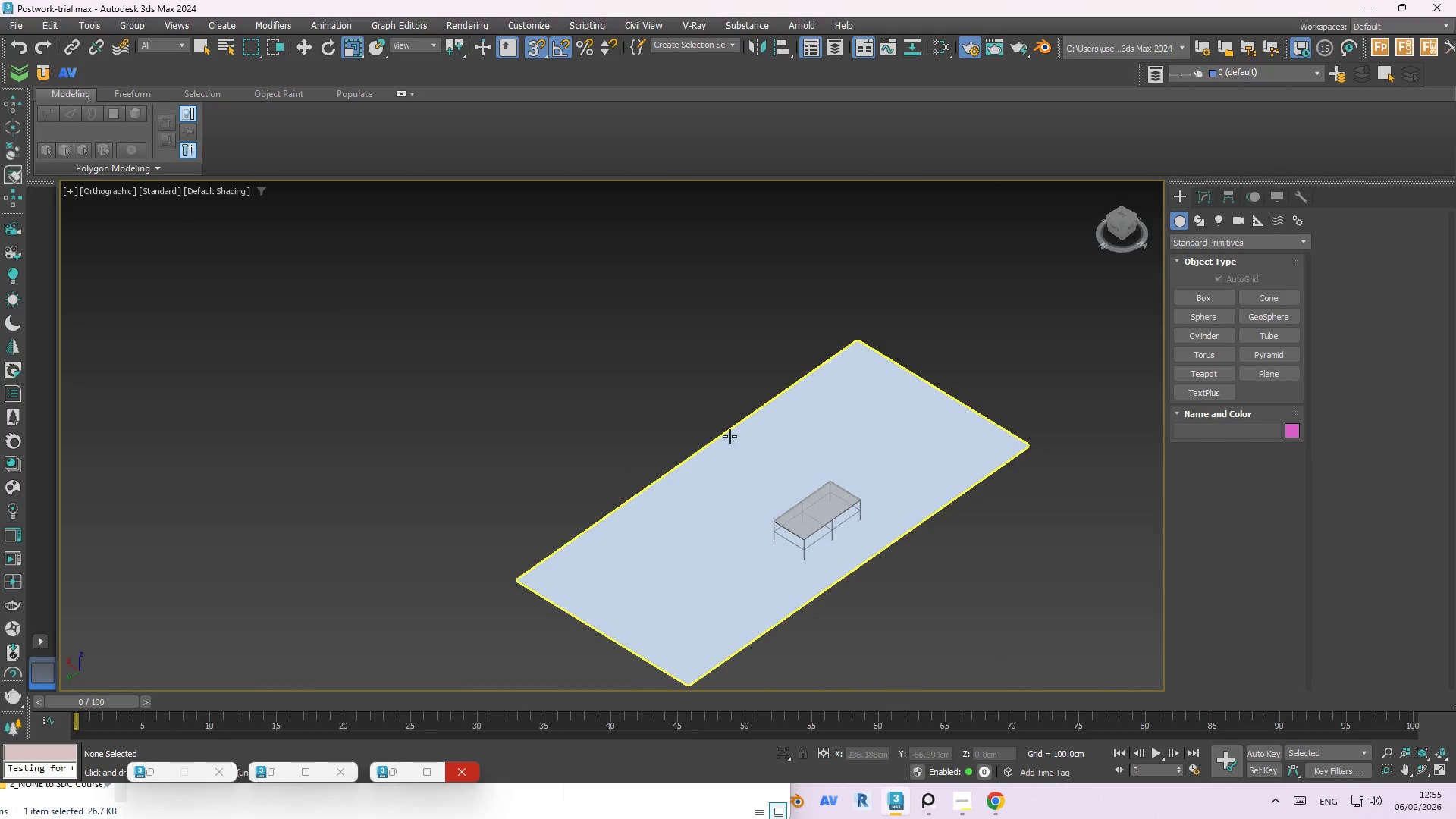 
left_click([730, 436])
 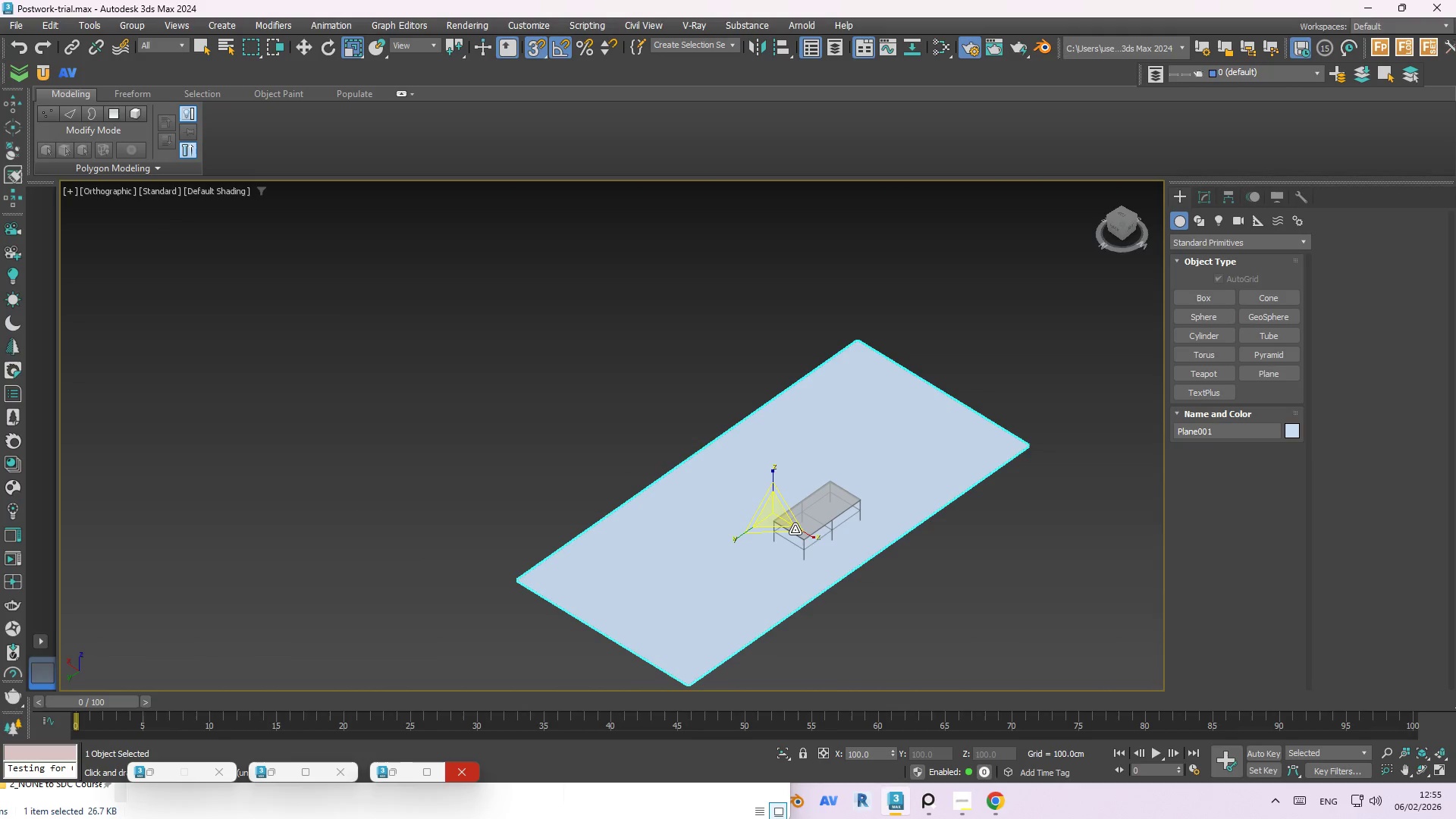 
type(ws)
 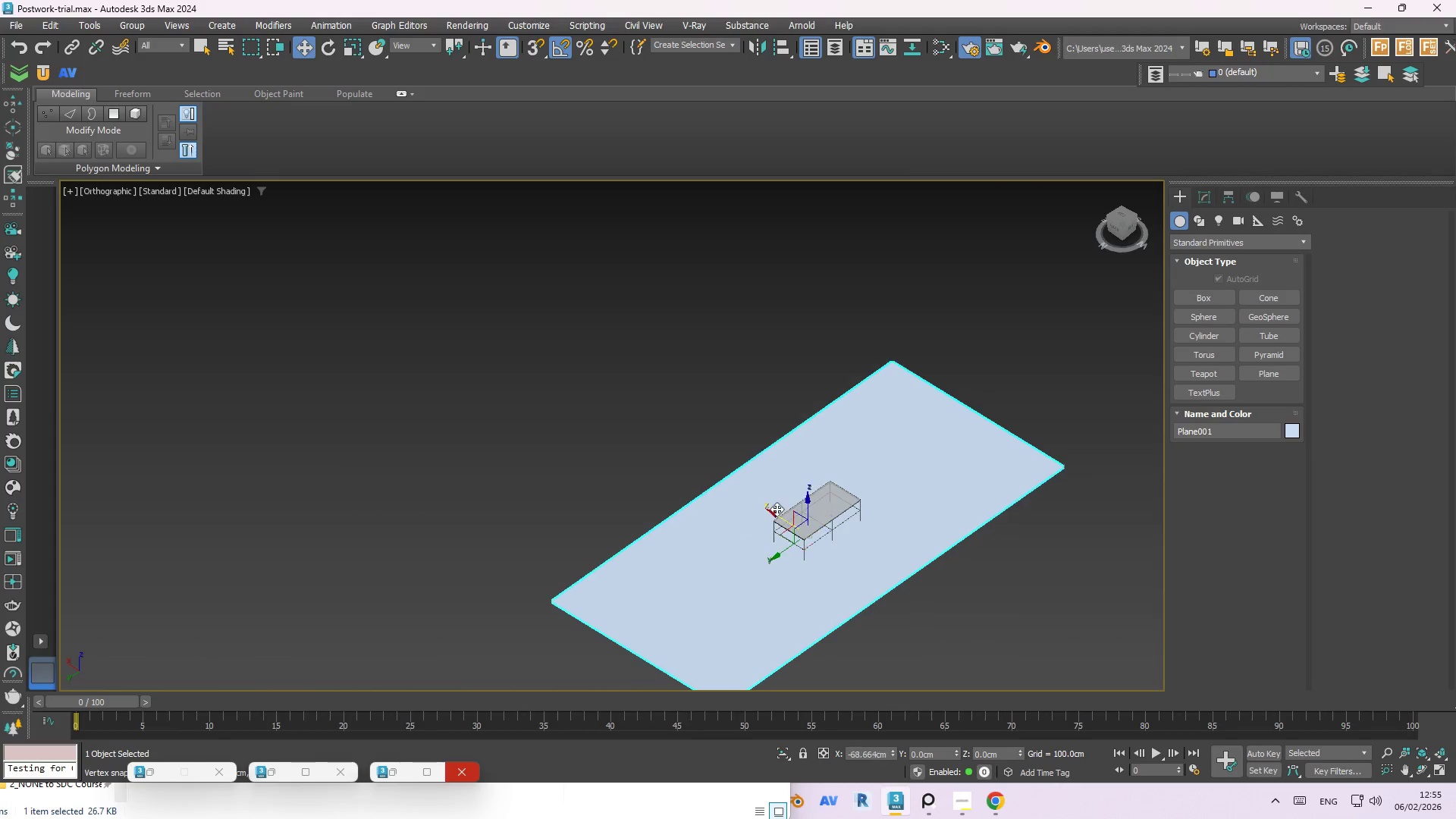 
left_click_drag(start_coordinate=[736, 491], to_coordinate=[770, 494])
 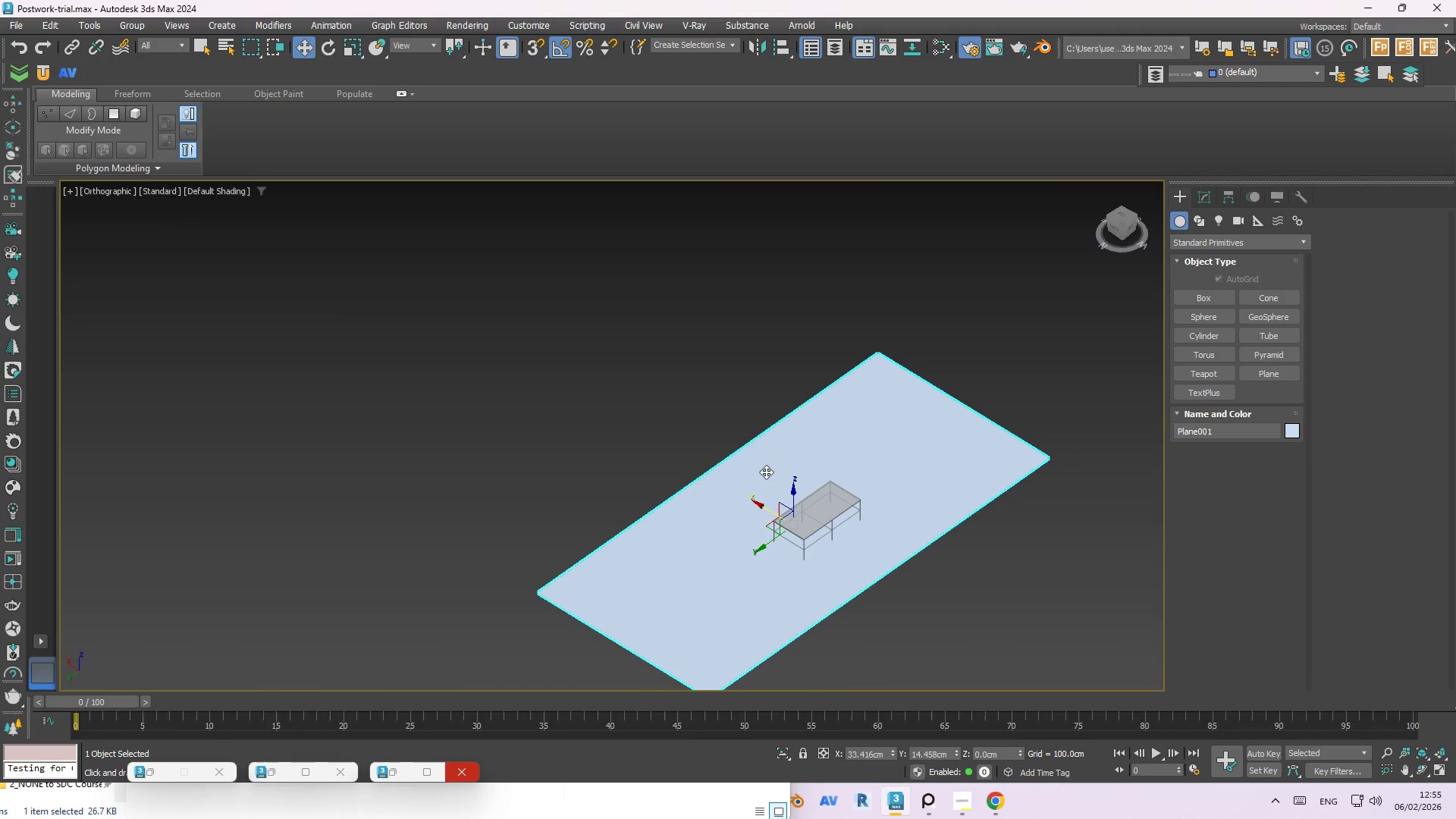 
hold_key(key=ShiftLeft, duration=1.53)
left_click_drag(start_coordinate=[760, 506], to_coordinate=[620, 380])
 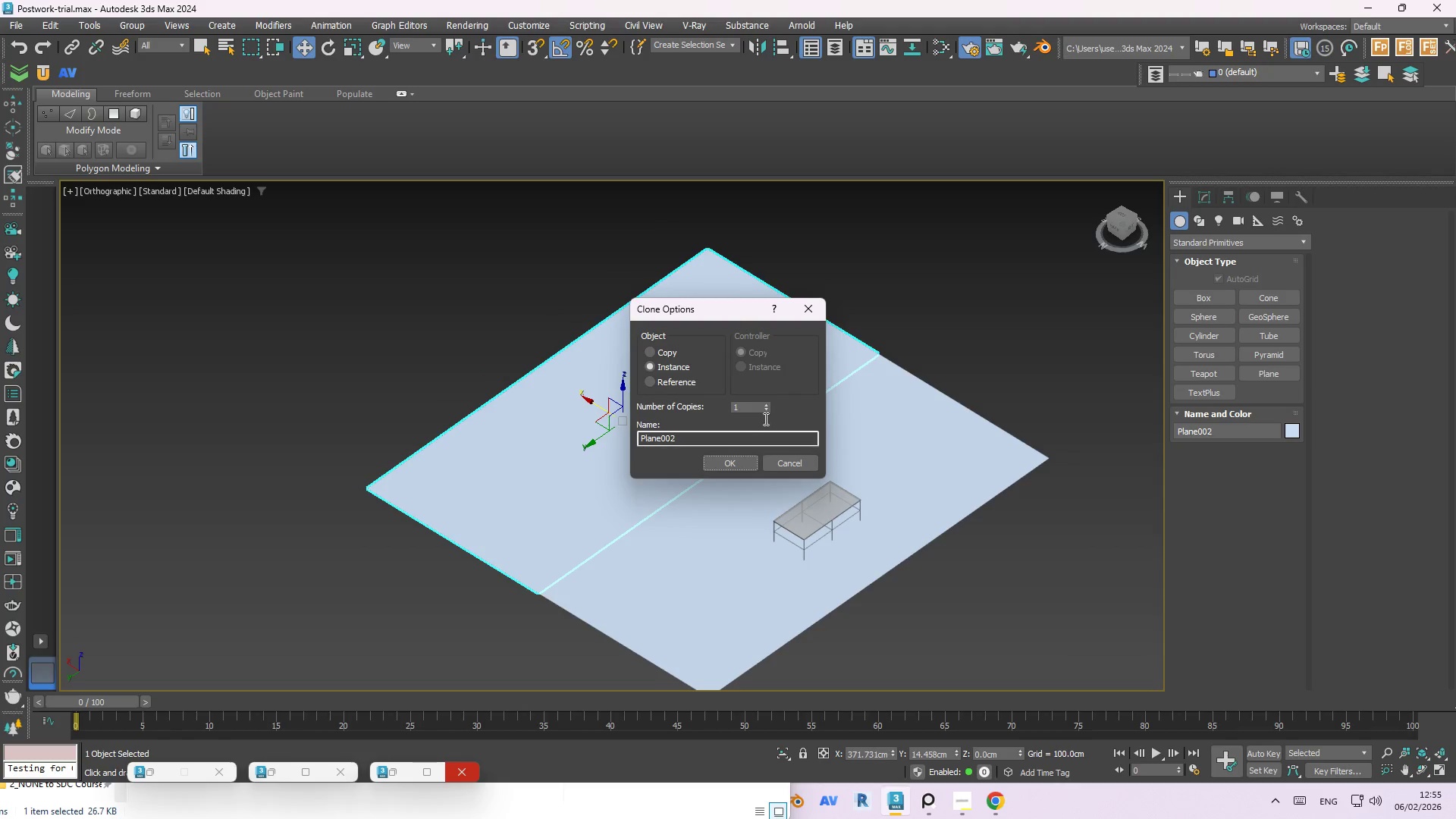 
hold_key(key=ShiftLeft, duration=0.75)
 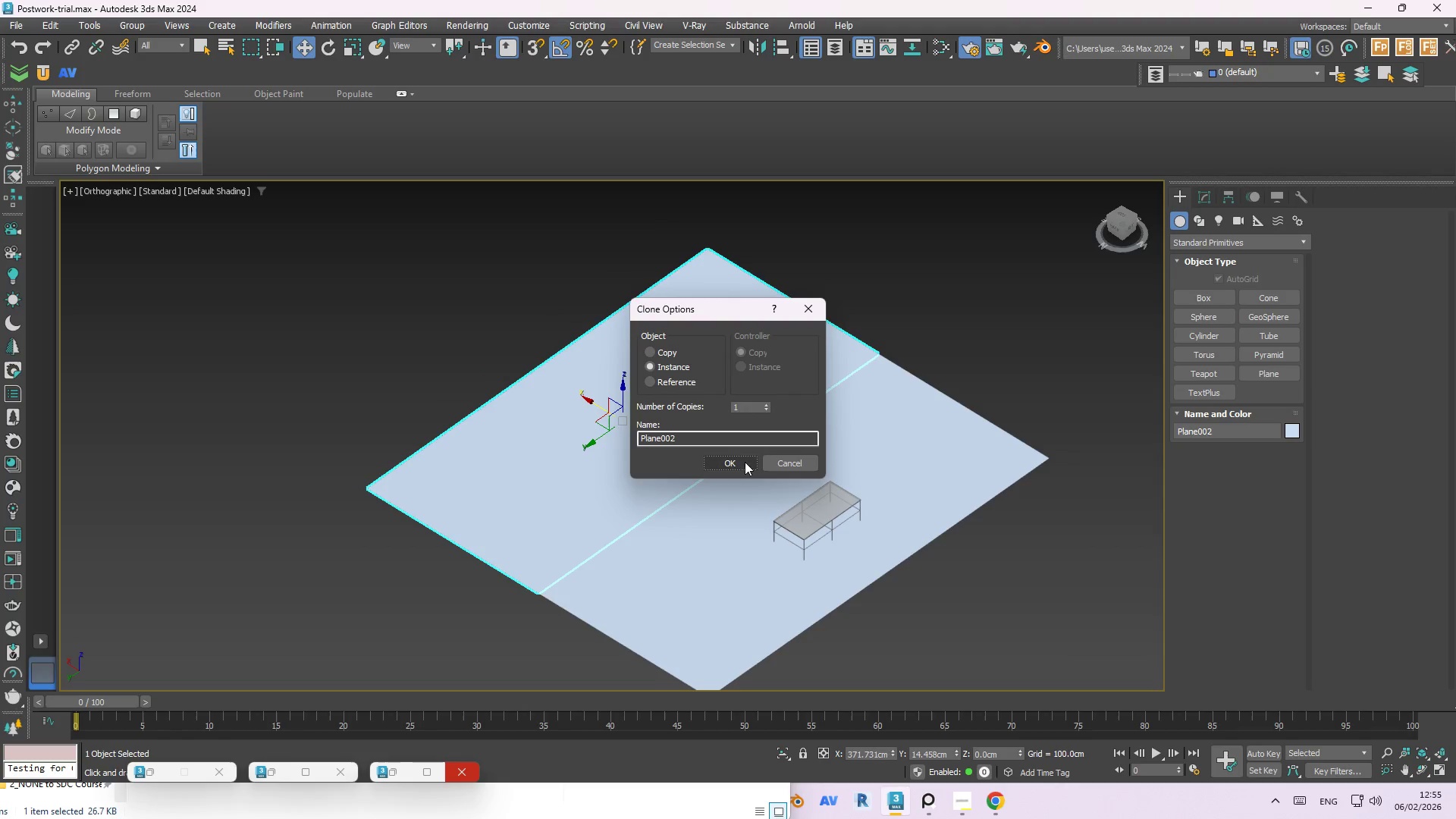 
left_click([741, 466])
 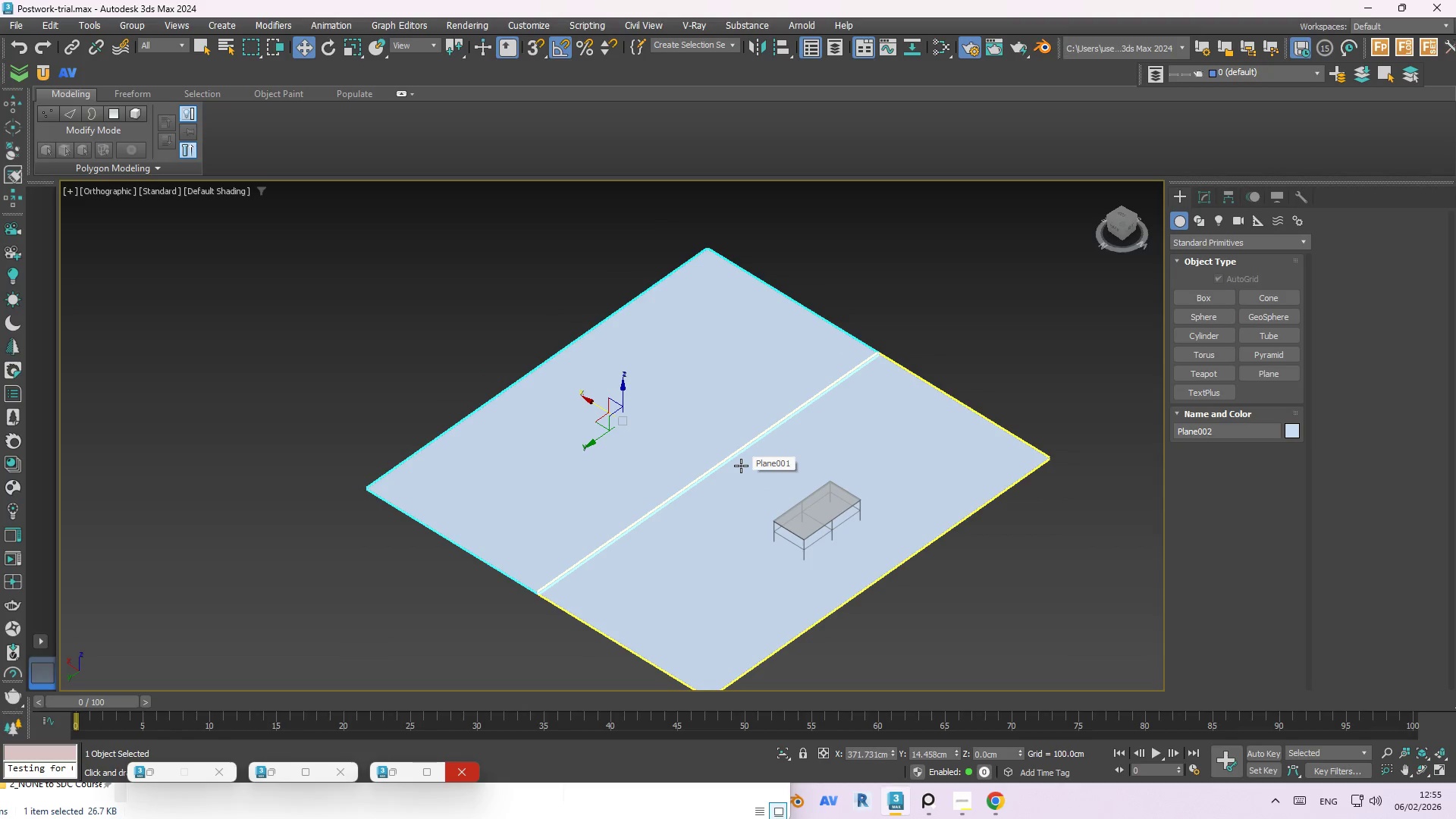 
key(E)
 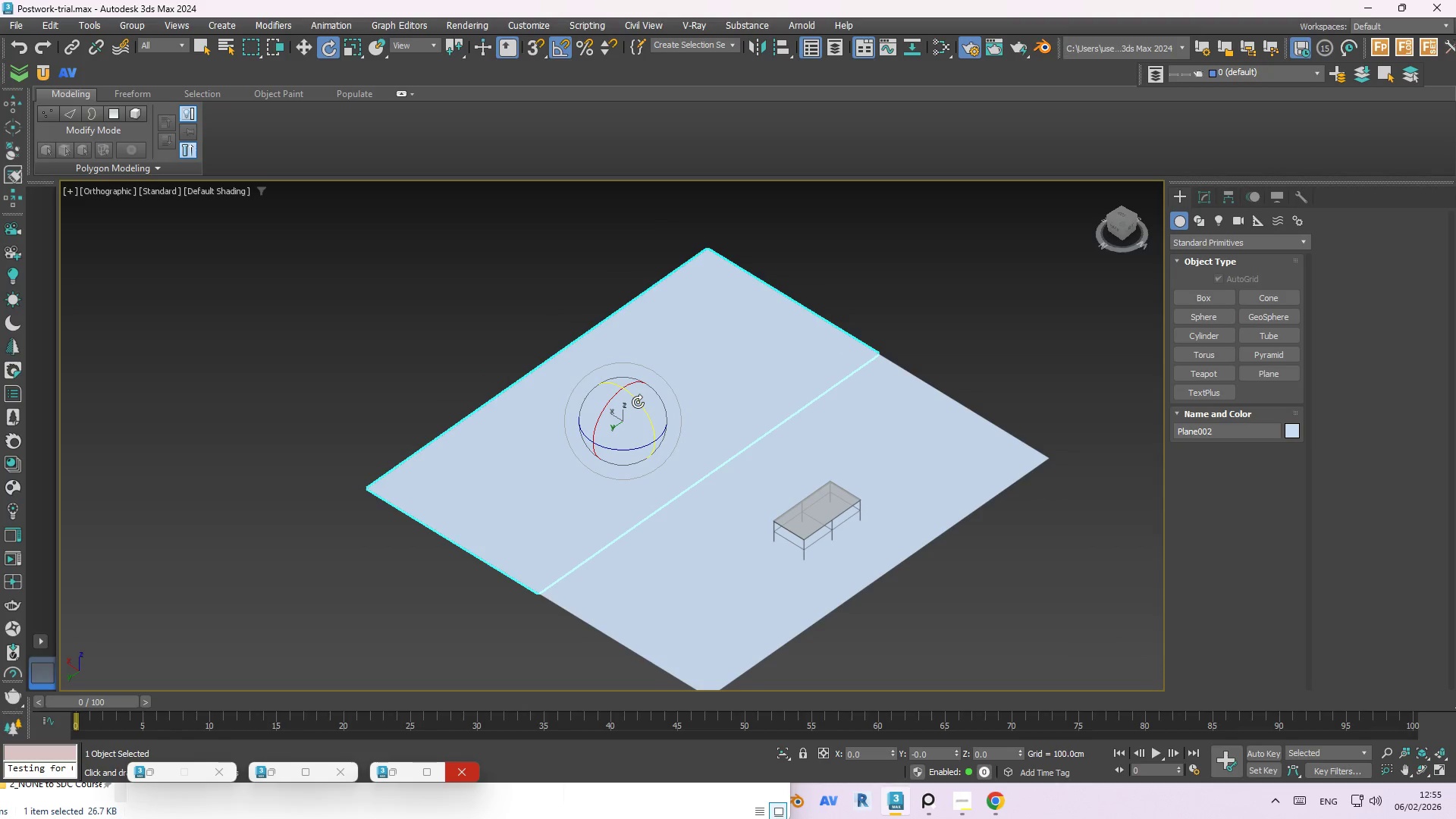 
left_click_drag(start_coordinate=[638, 402], to_coordinate=[677, 457])
 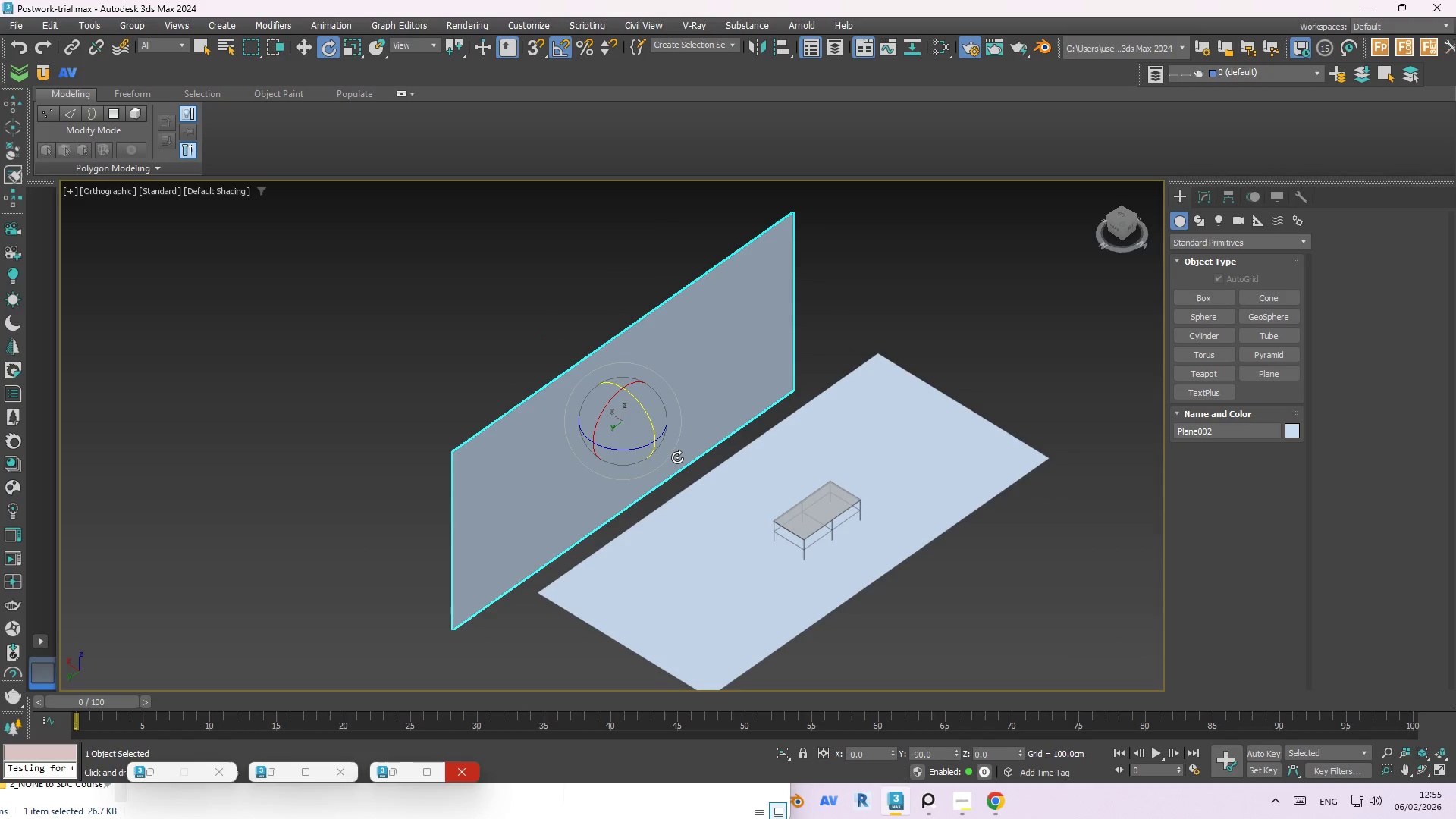 
key(L)
 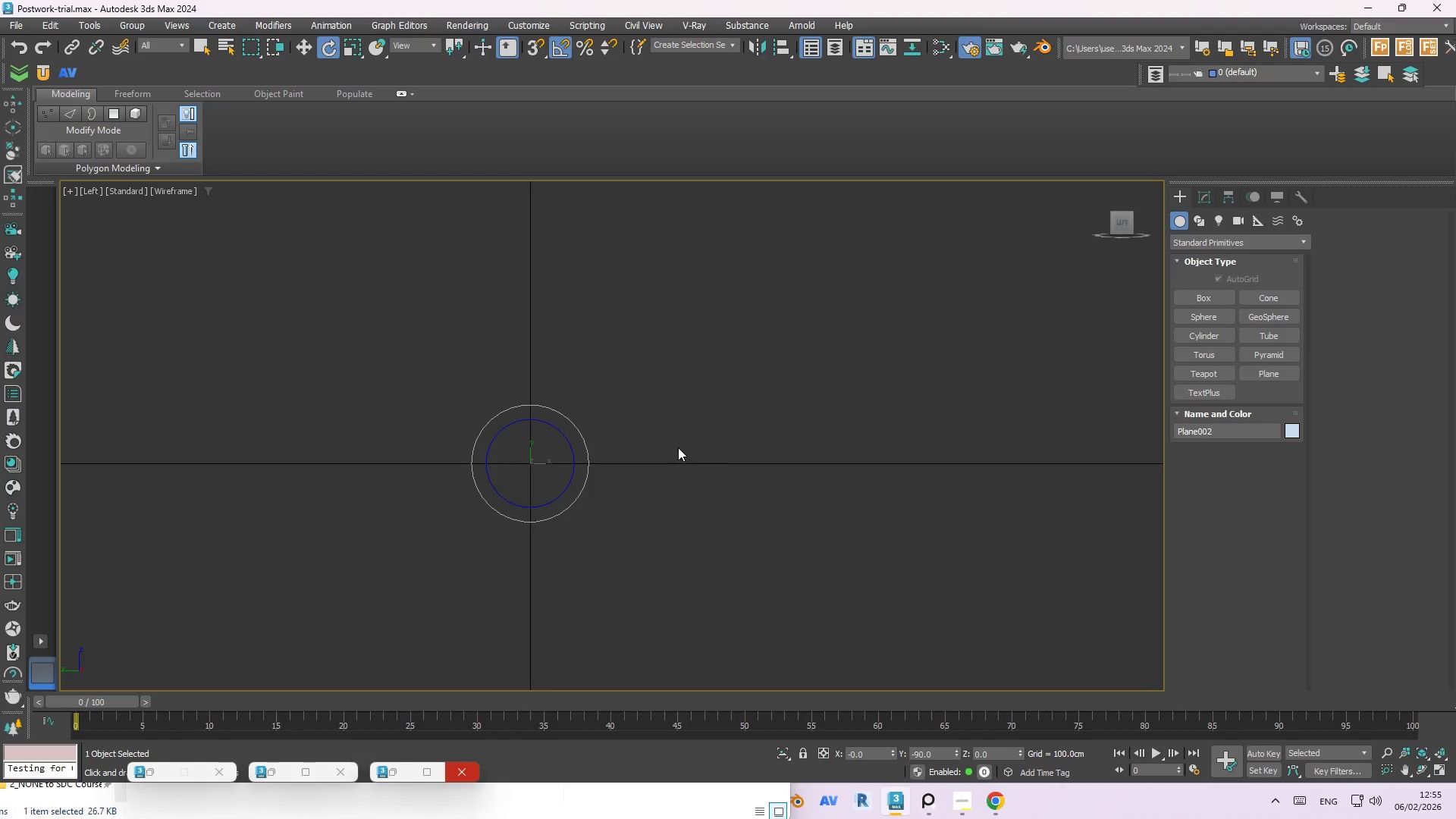 
scroll: coordinate [681, 444], scroll_direction: down, amount: 6.0
 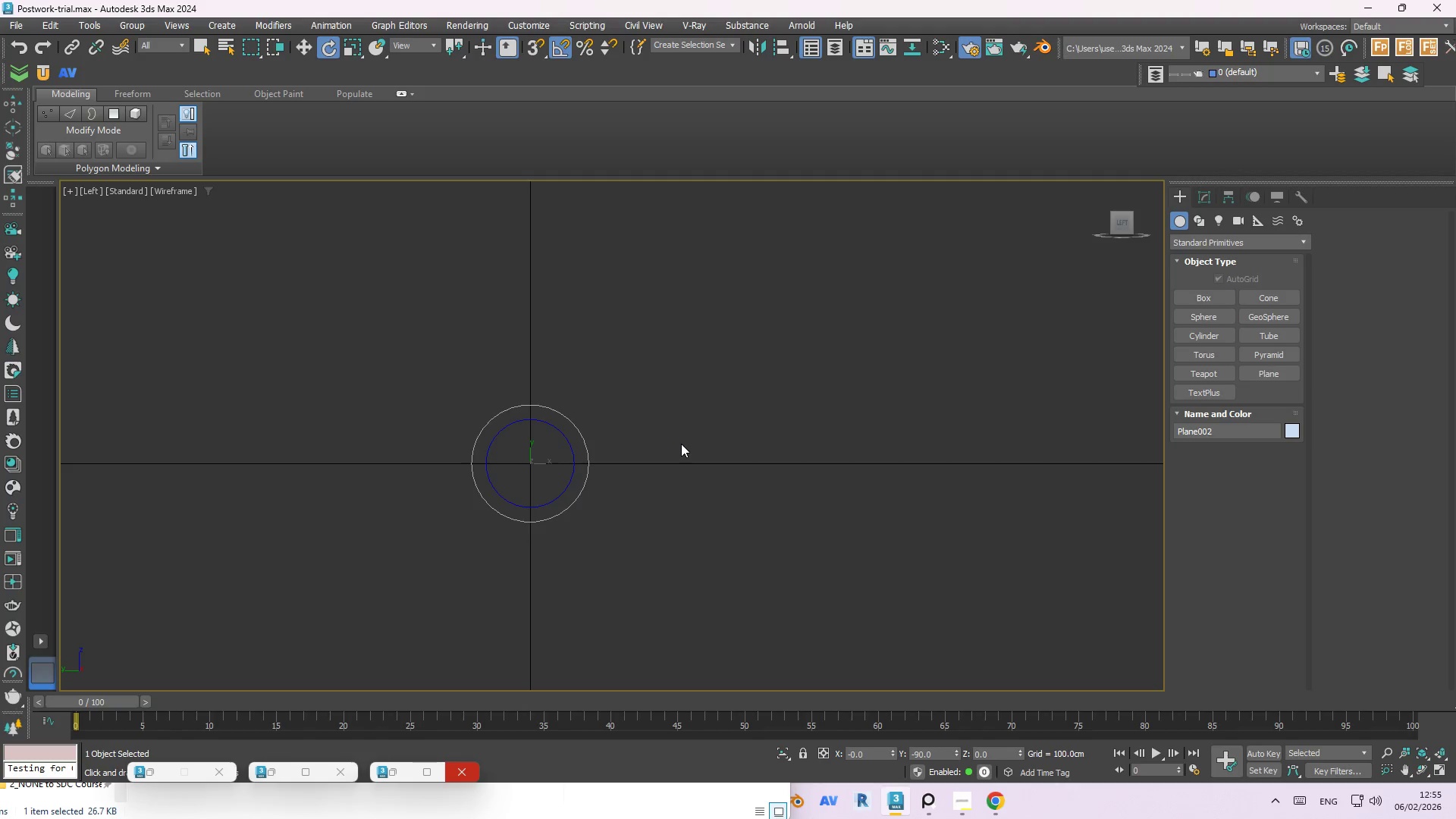 
type(wz)
 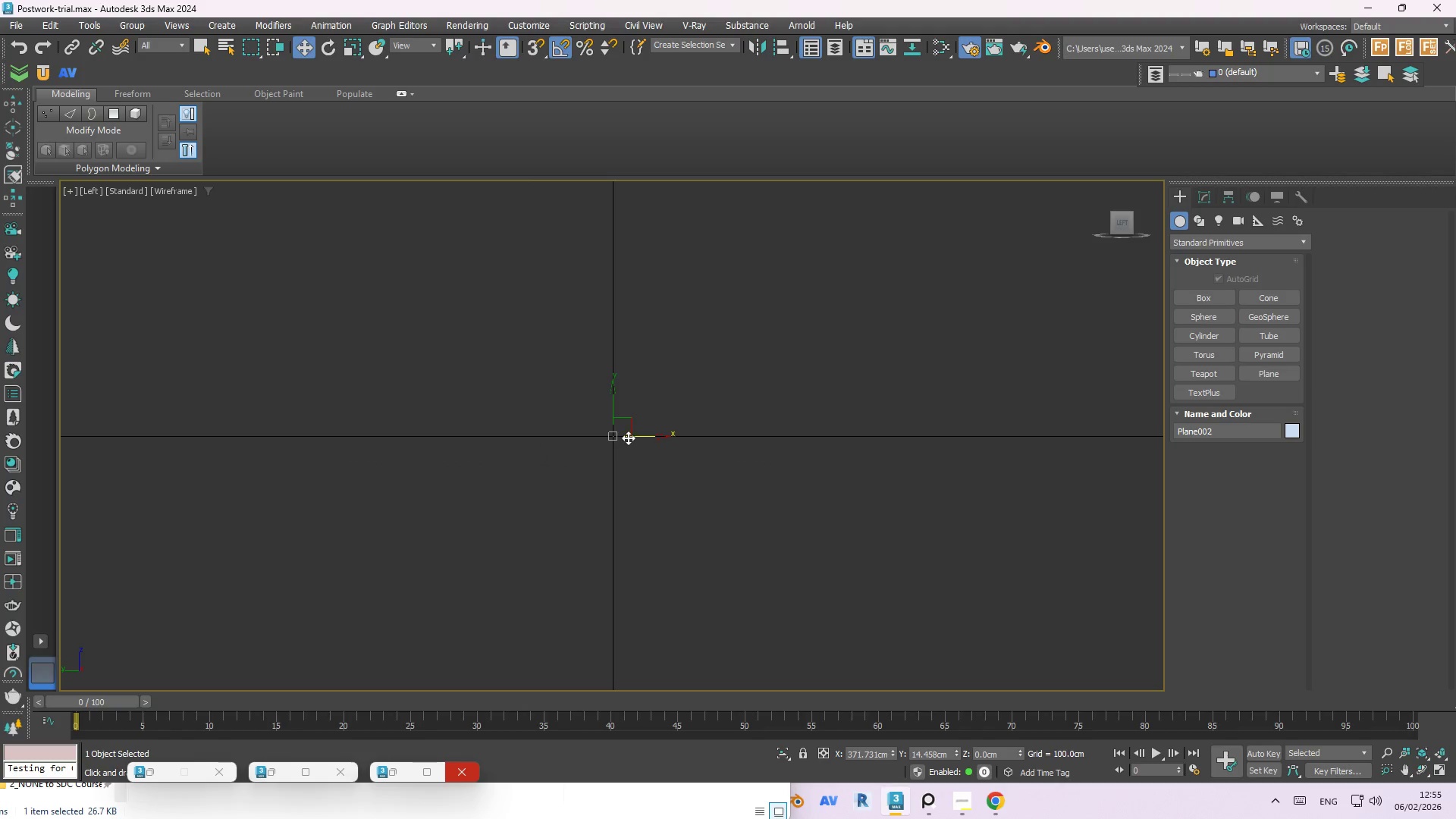 
scroll: coordinate [689, 451], scroll_direction: down, amount: 5.0
 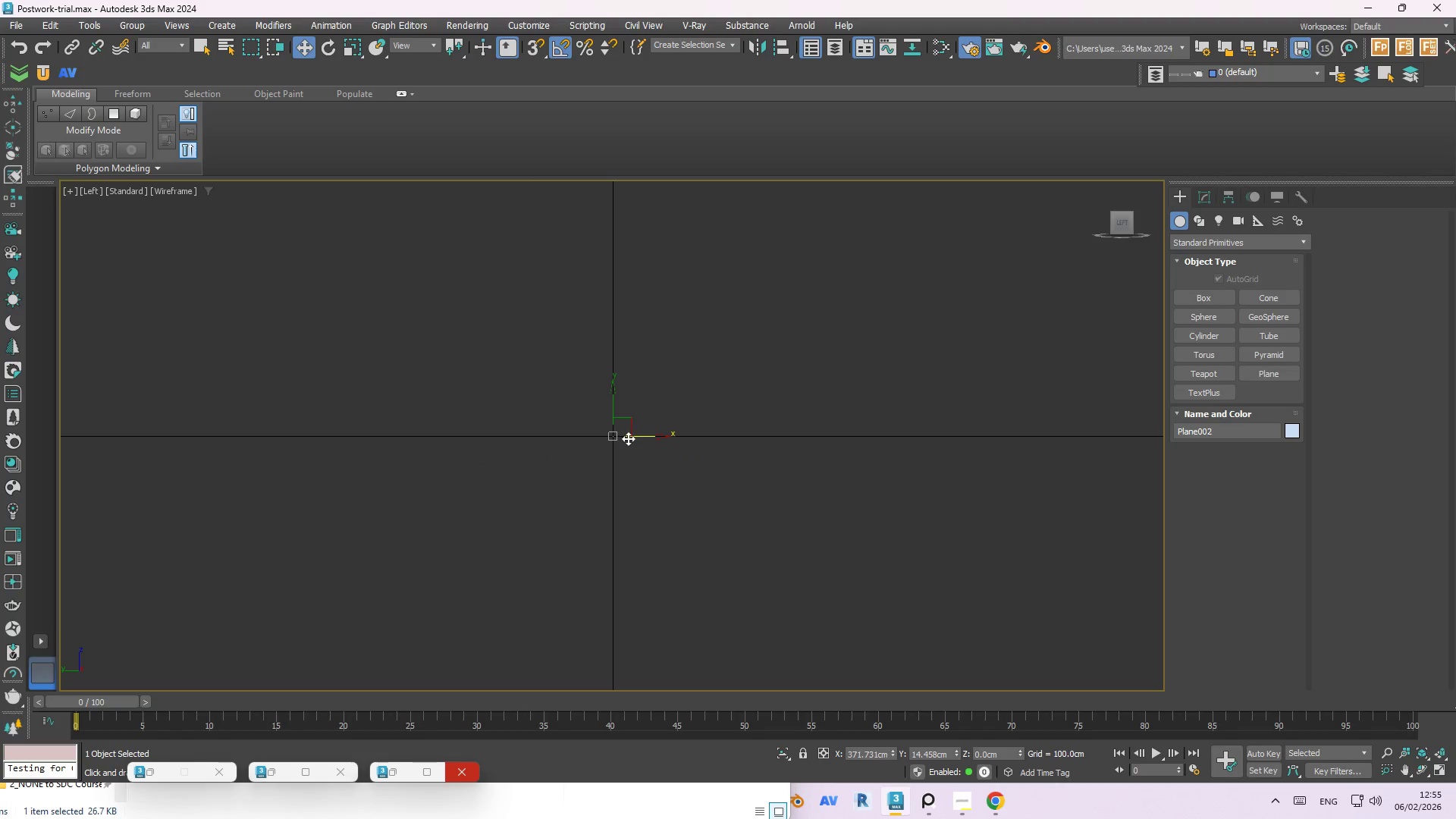 
scroll: coordinate [620, 436], scroll_direction: up, amount: 4.0
 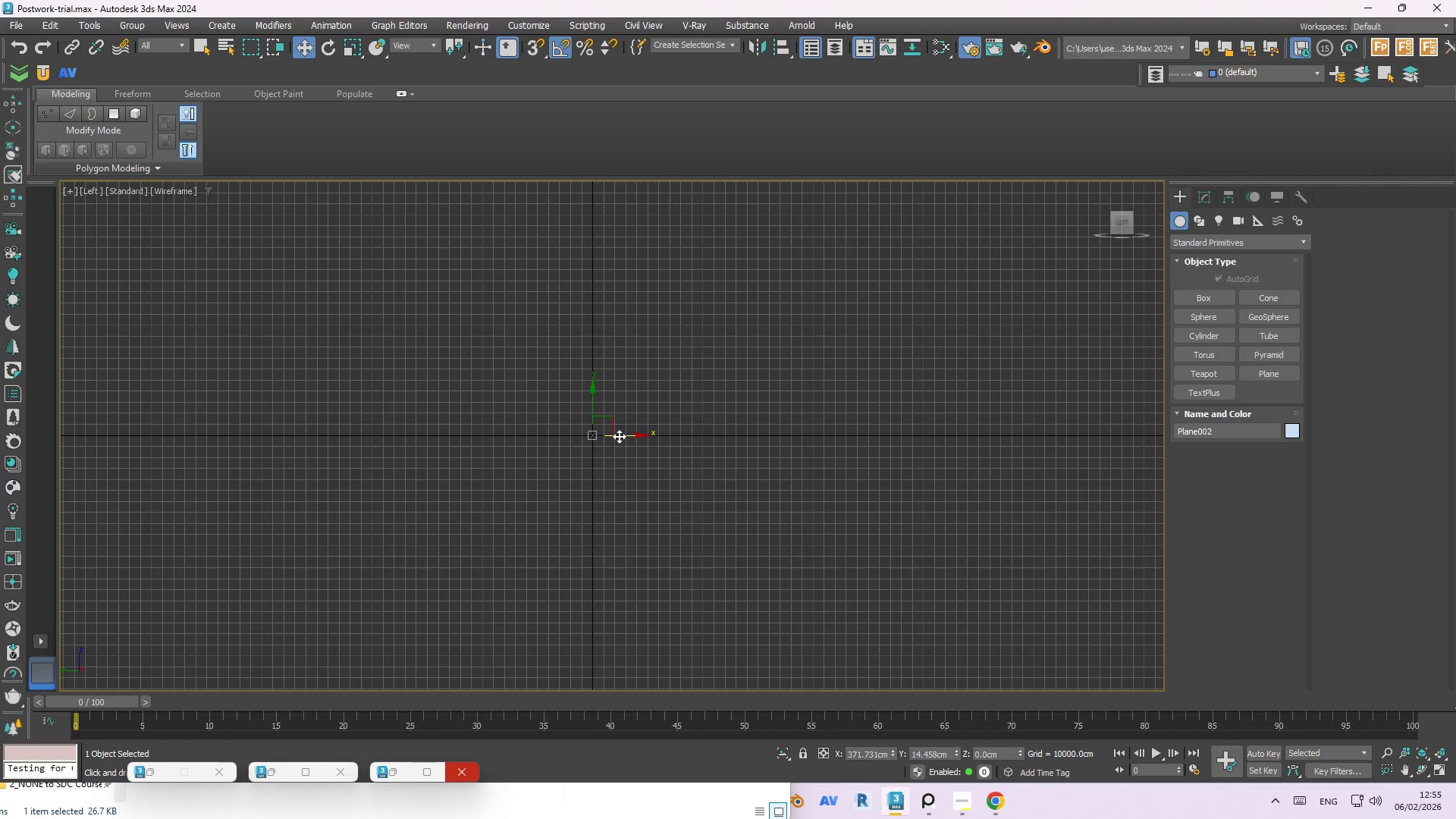 
key(Z)
 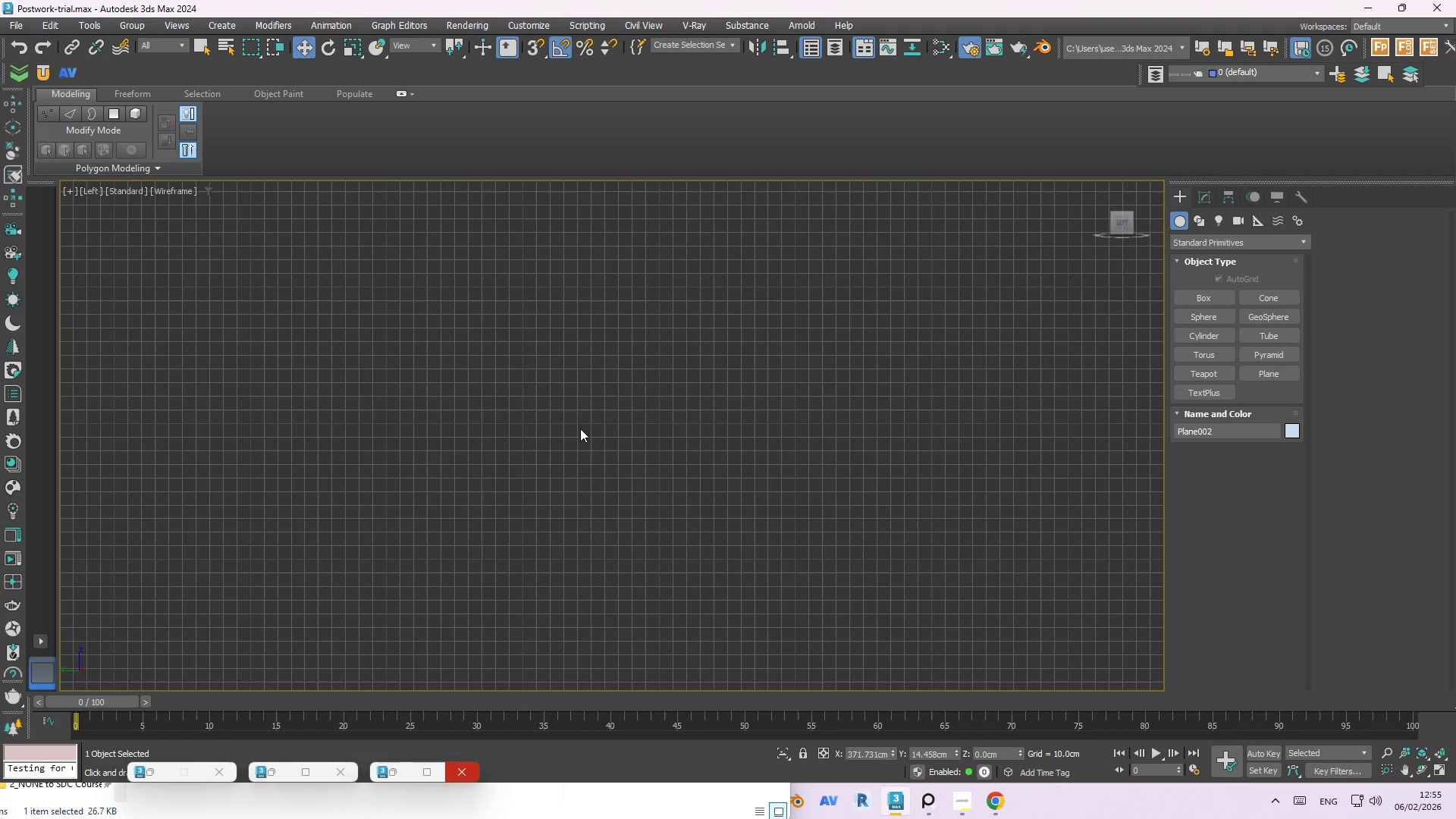 
hold_key(key=AltLeft, duration=1.51)
 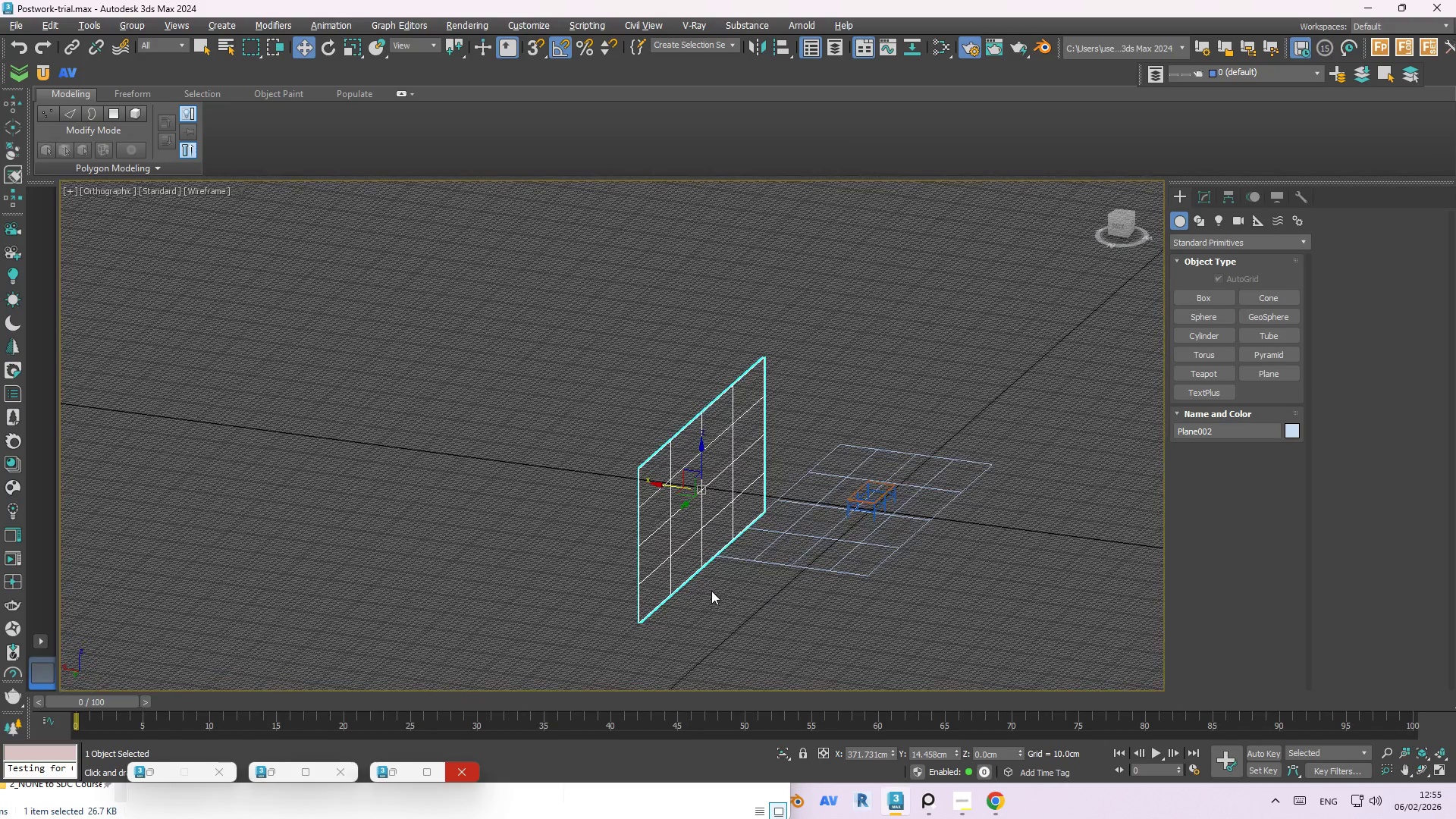 
scroll: coordinate [659, 574], scroll_direction: down, amount: 3.0
 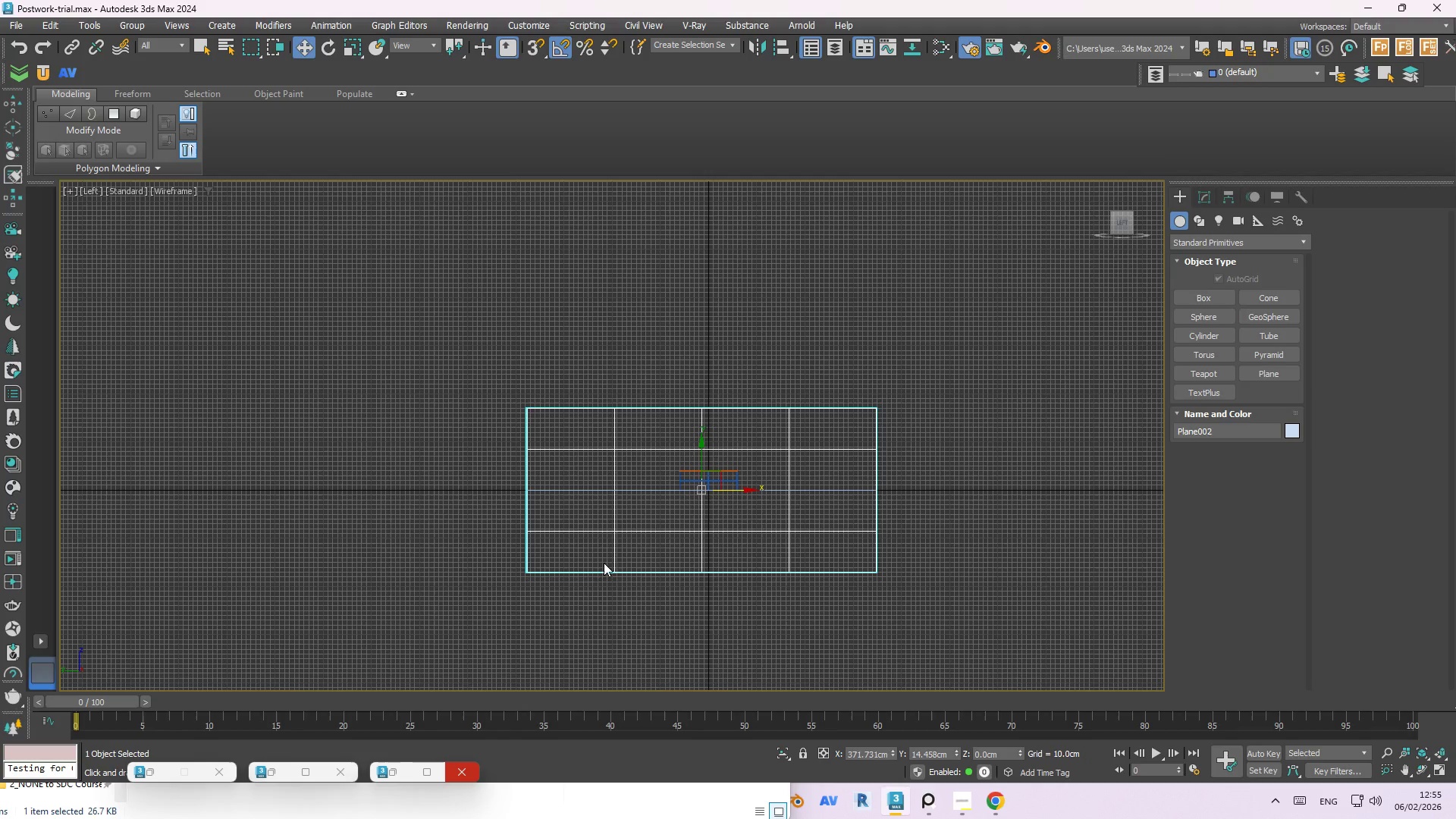 
key(Alt+AltLeft)
 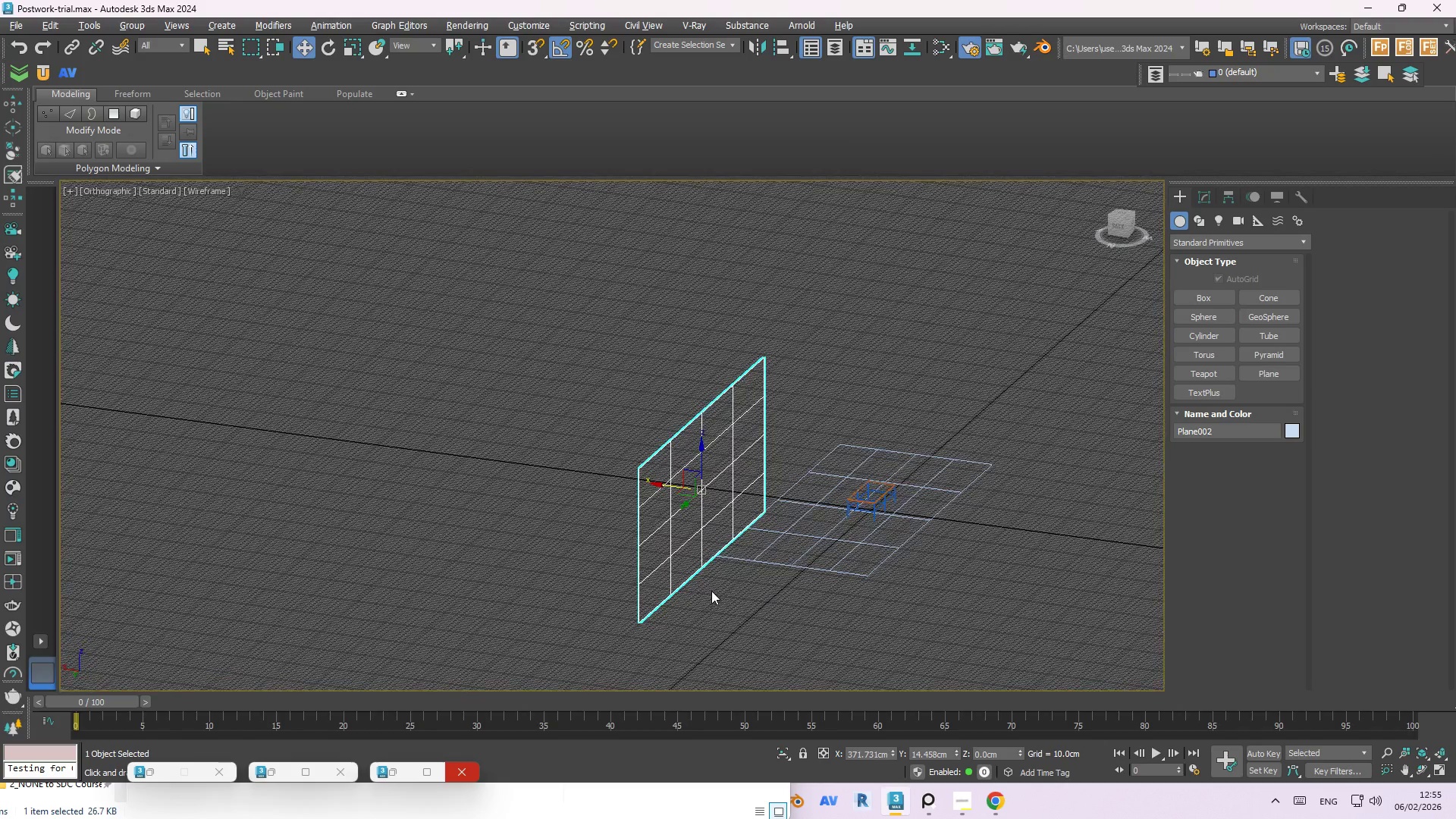 
hold_key(key=AltLeft, duration=28.14)
 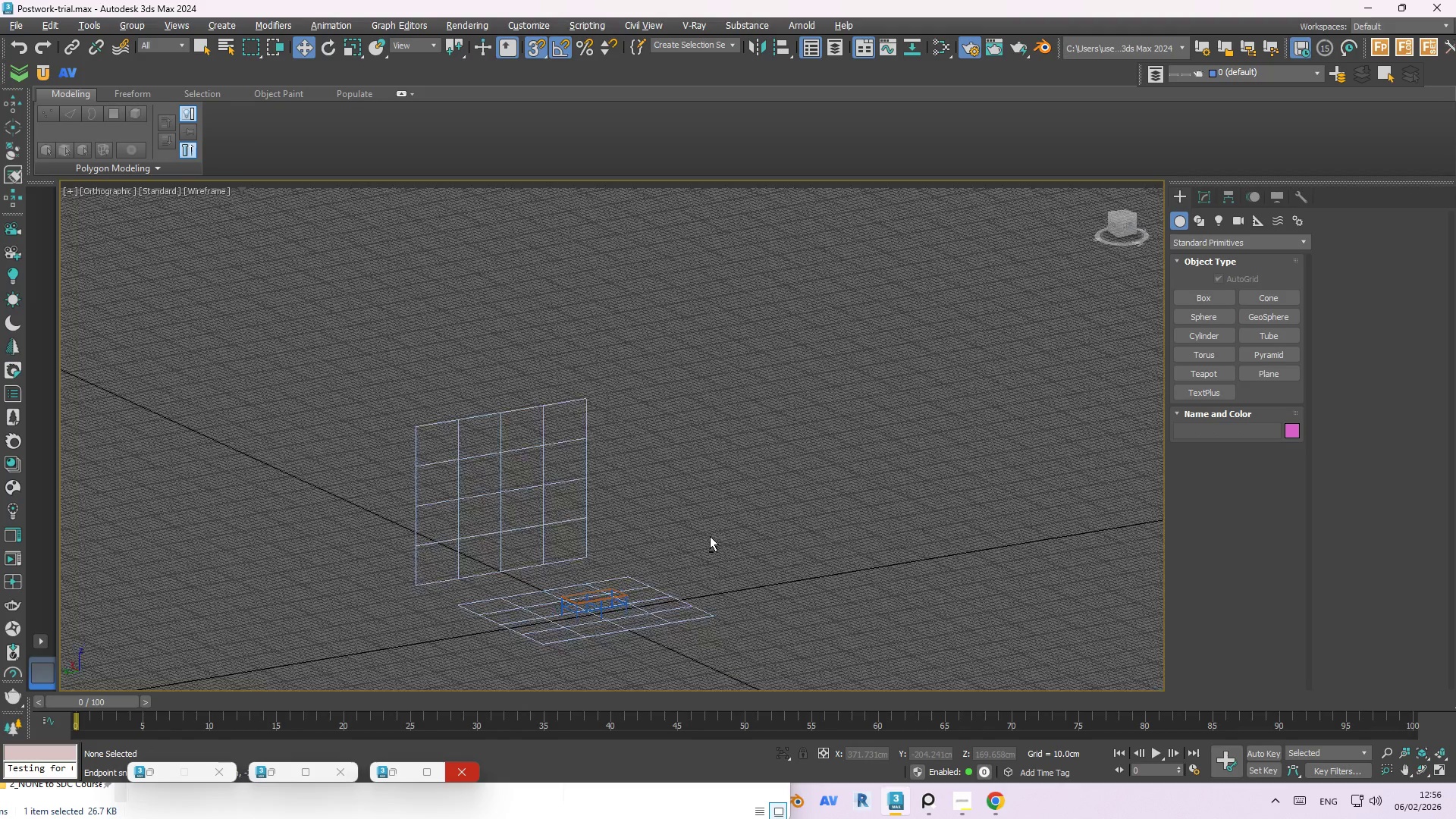 
key(L)
 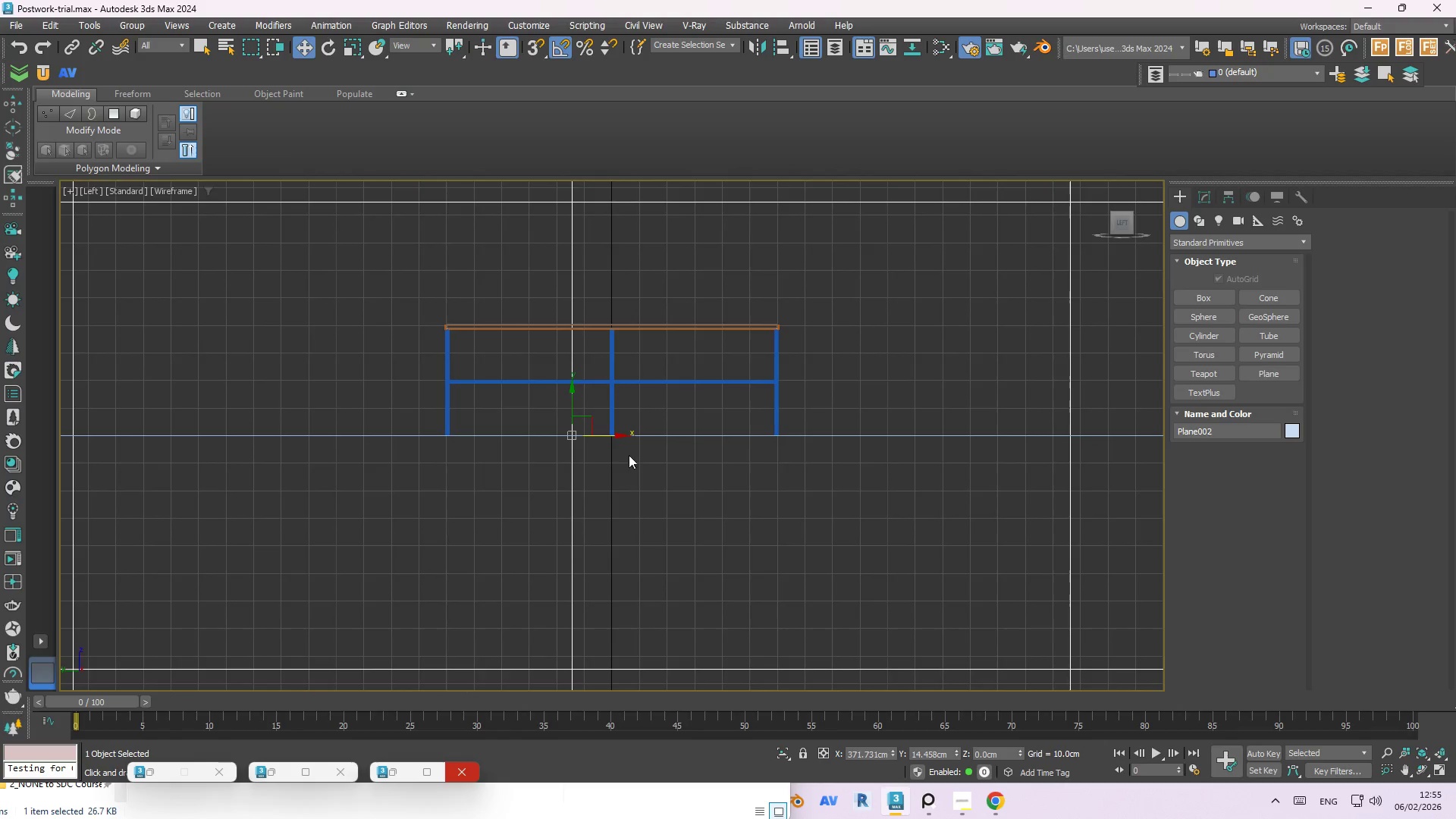 
scroll: coordinate [674, 476], scroll_direction: down, amount: 5.0
 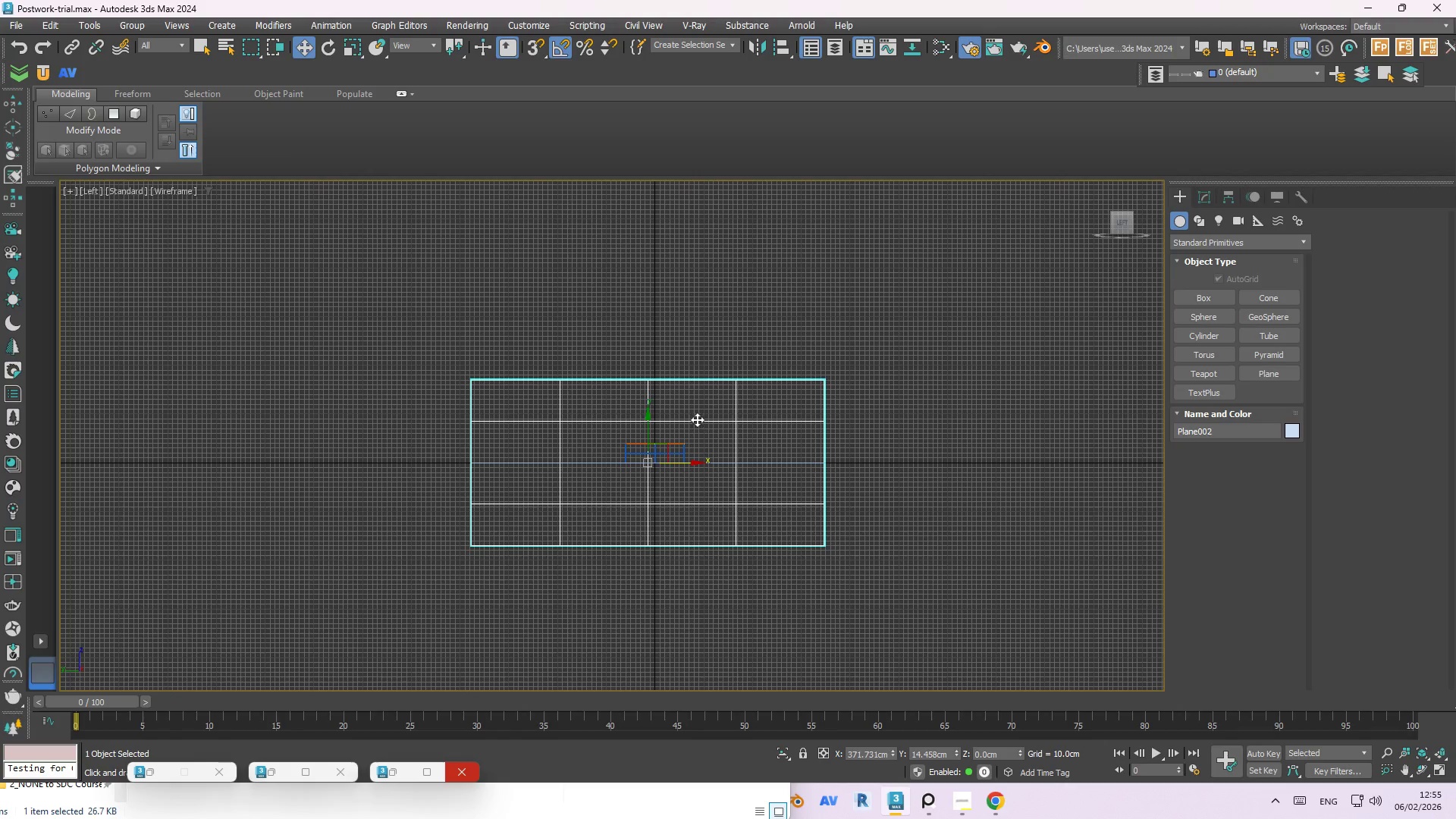 
scroll: coordinate [670, 421], scroll_direction: up, amount: 3.0
 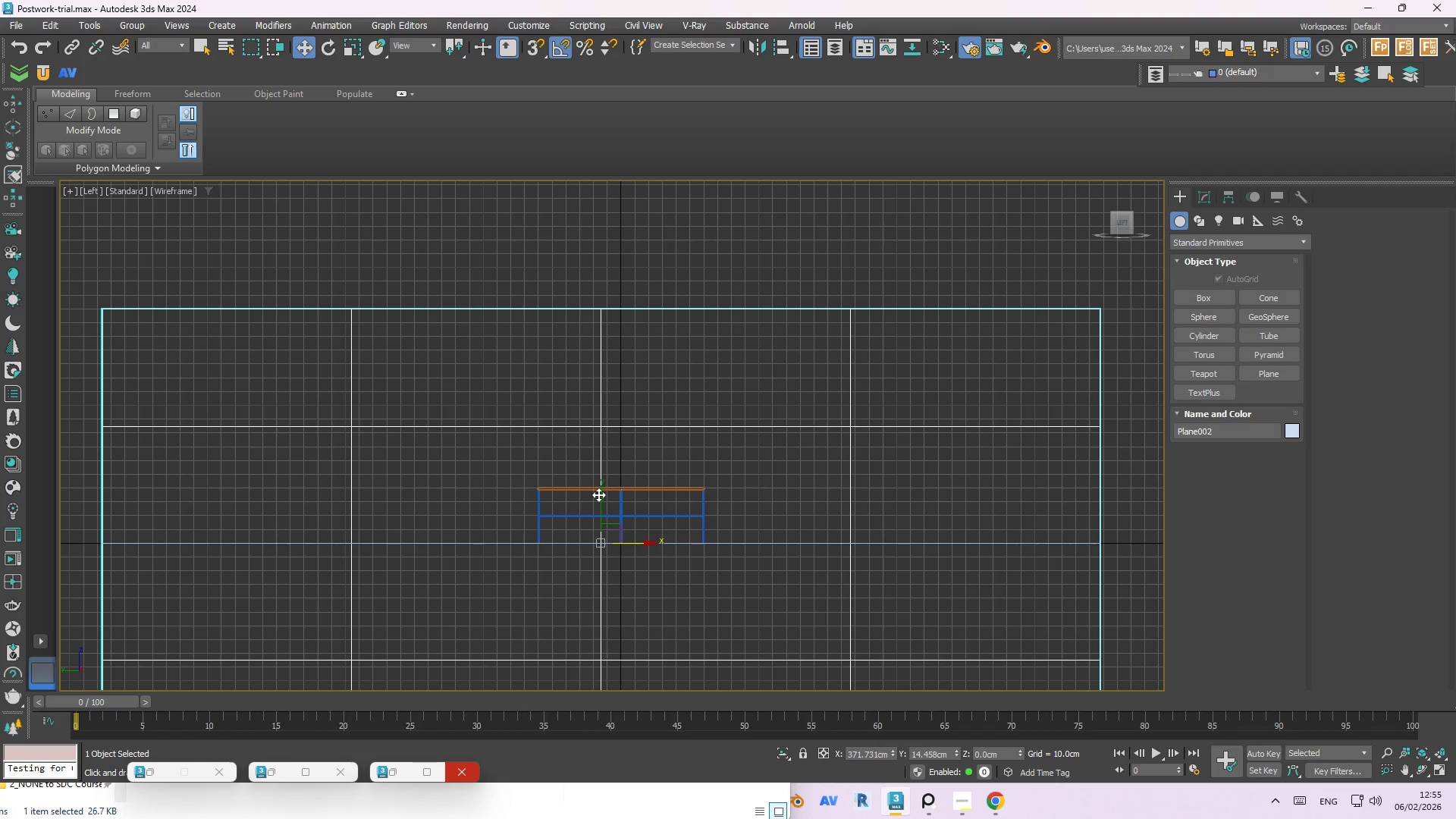 
left_click_drag(start_coordinate=[601, 495], to_coordinate=[603, 315])
 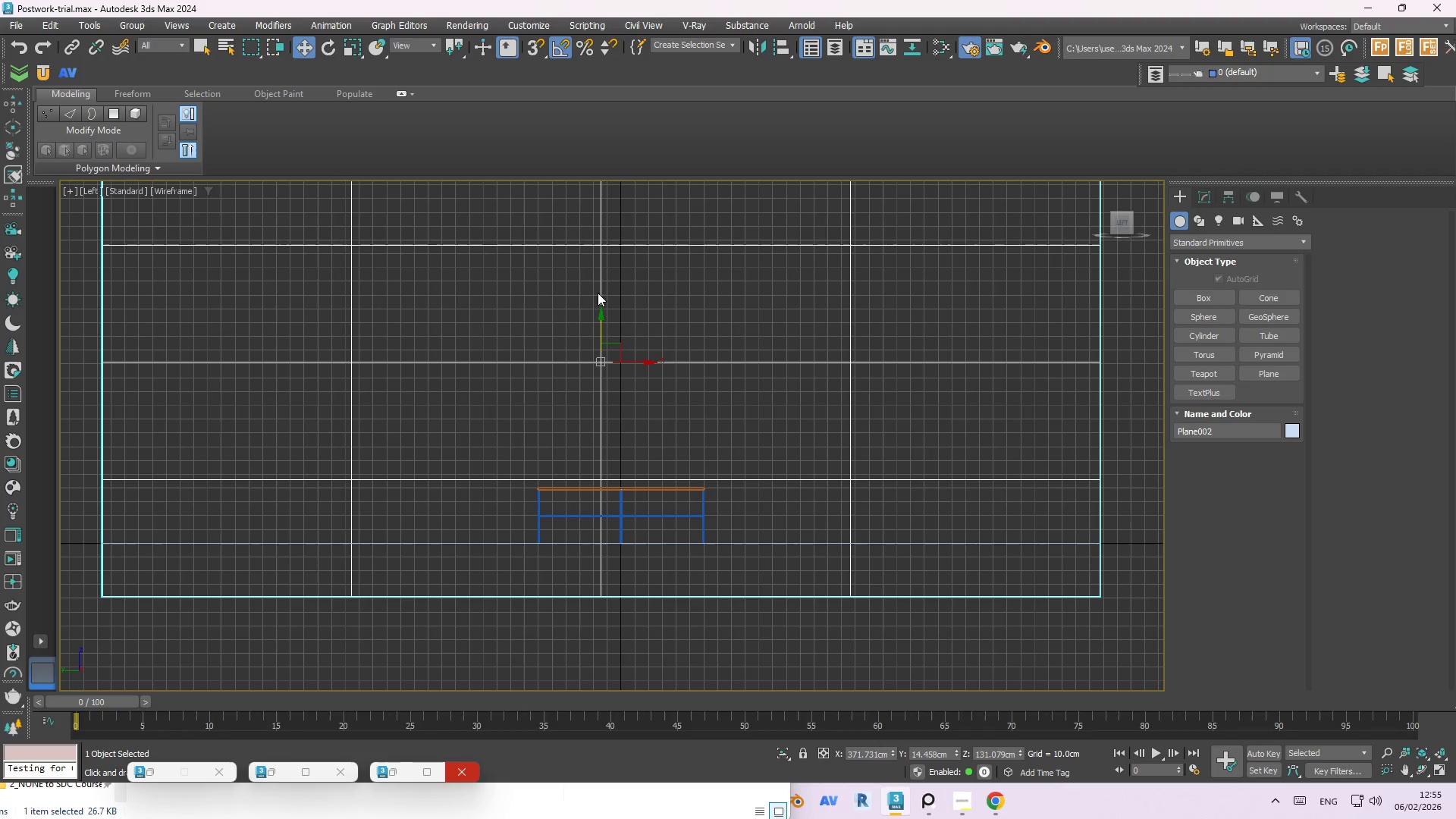 
left_click_drag(start_coordinate=[598, 293], to_coordinate=[592, 260])
 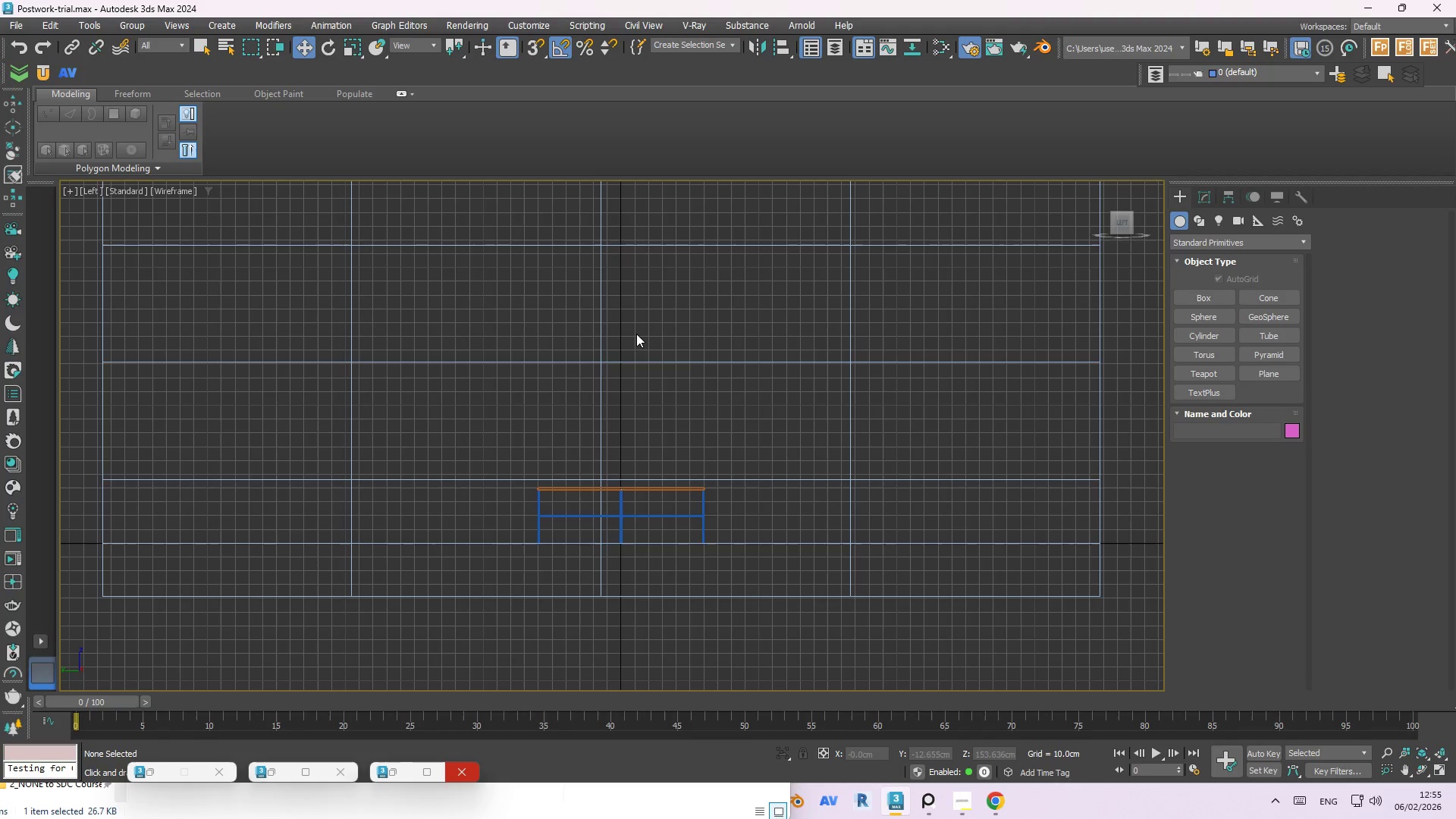 
double_click([624, 354])
 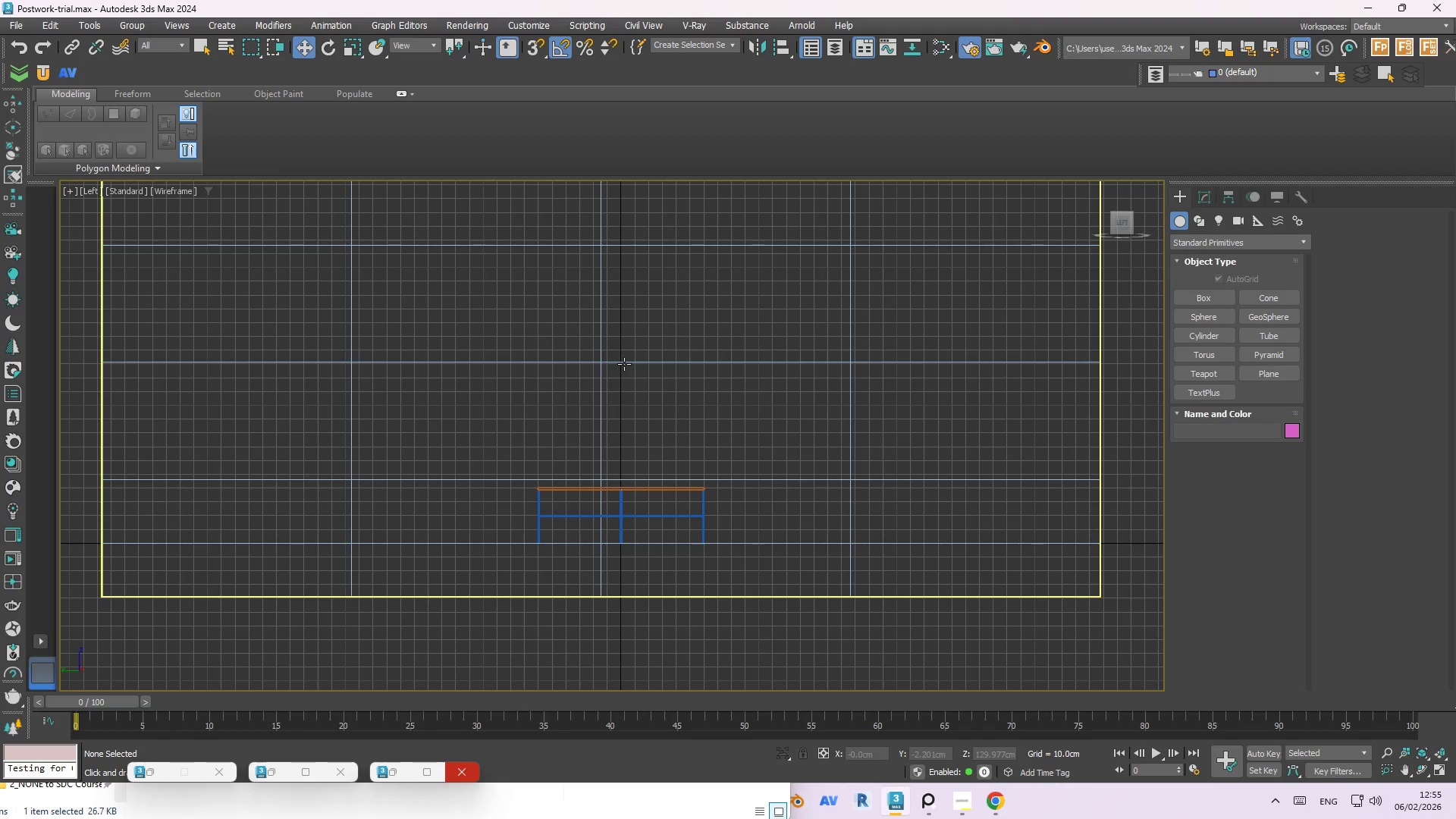 
triple_click([624, 364])
 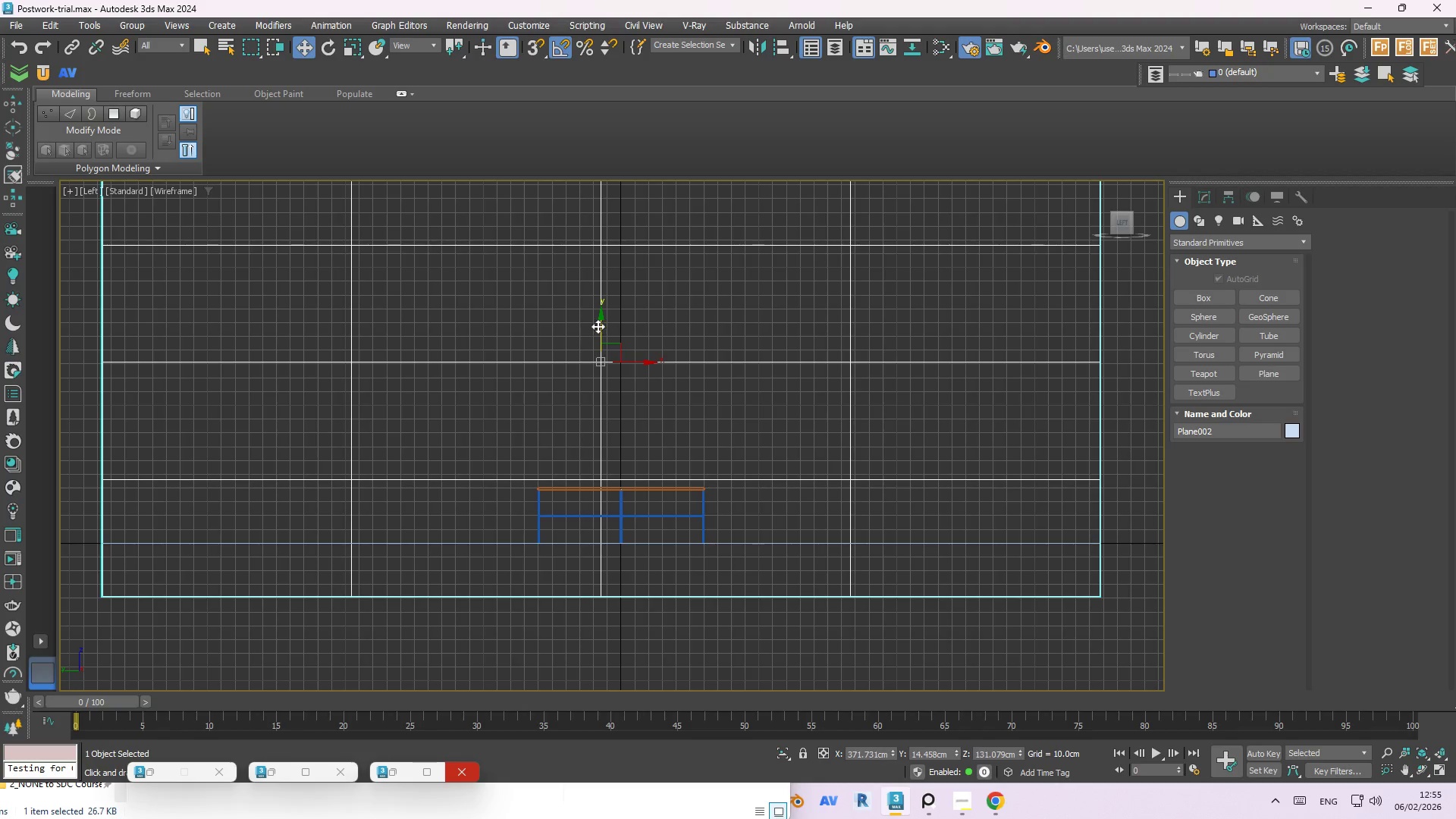 
left_click_drag(start_coordinate=[601, 327], to_coordinate=[649, 221])
 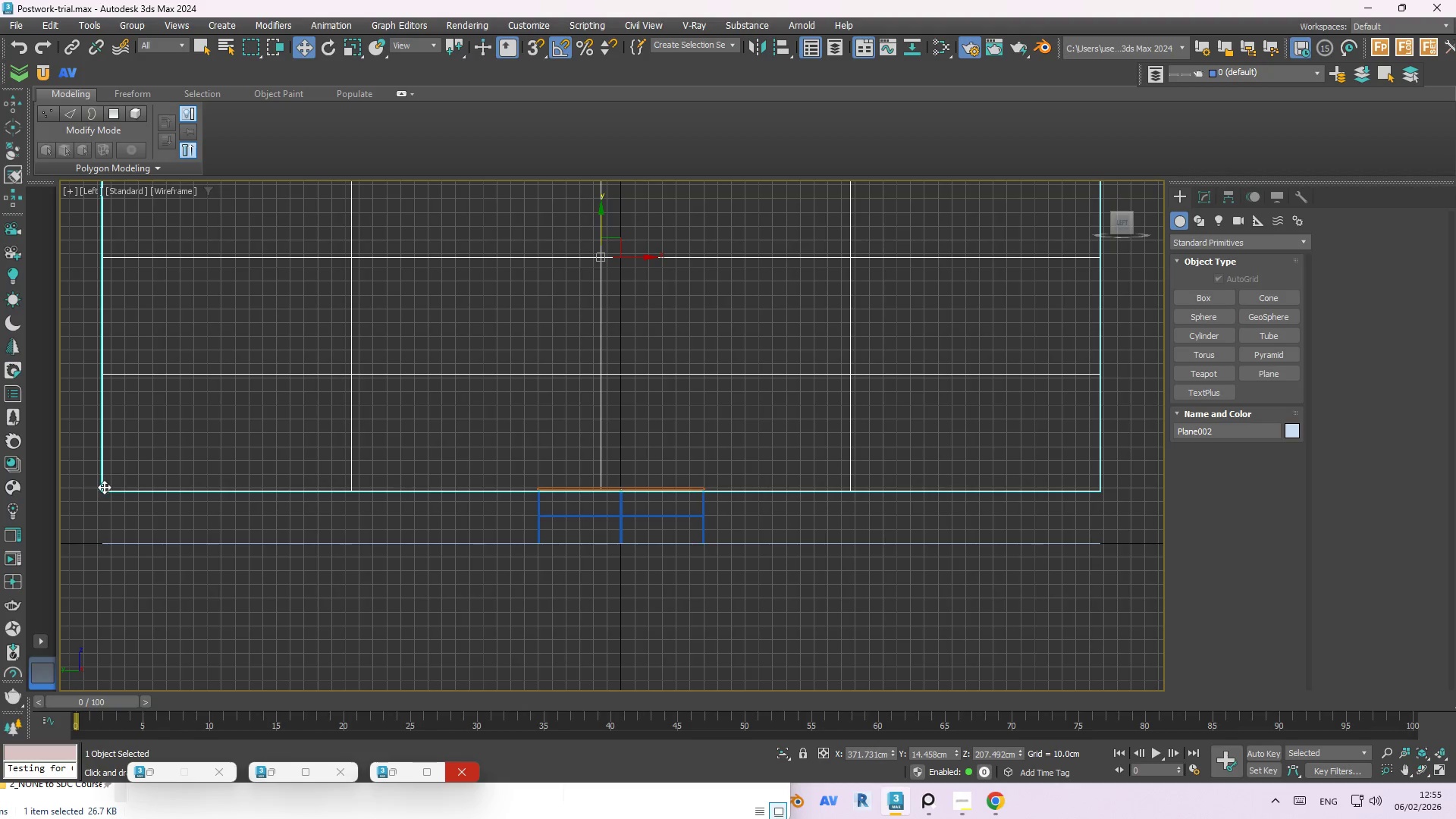 
left_click_drag(start_coordinate=[104, 488], to_coordinate=[297, 244])
 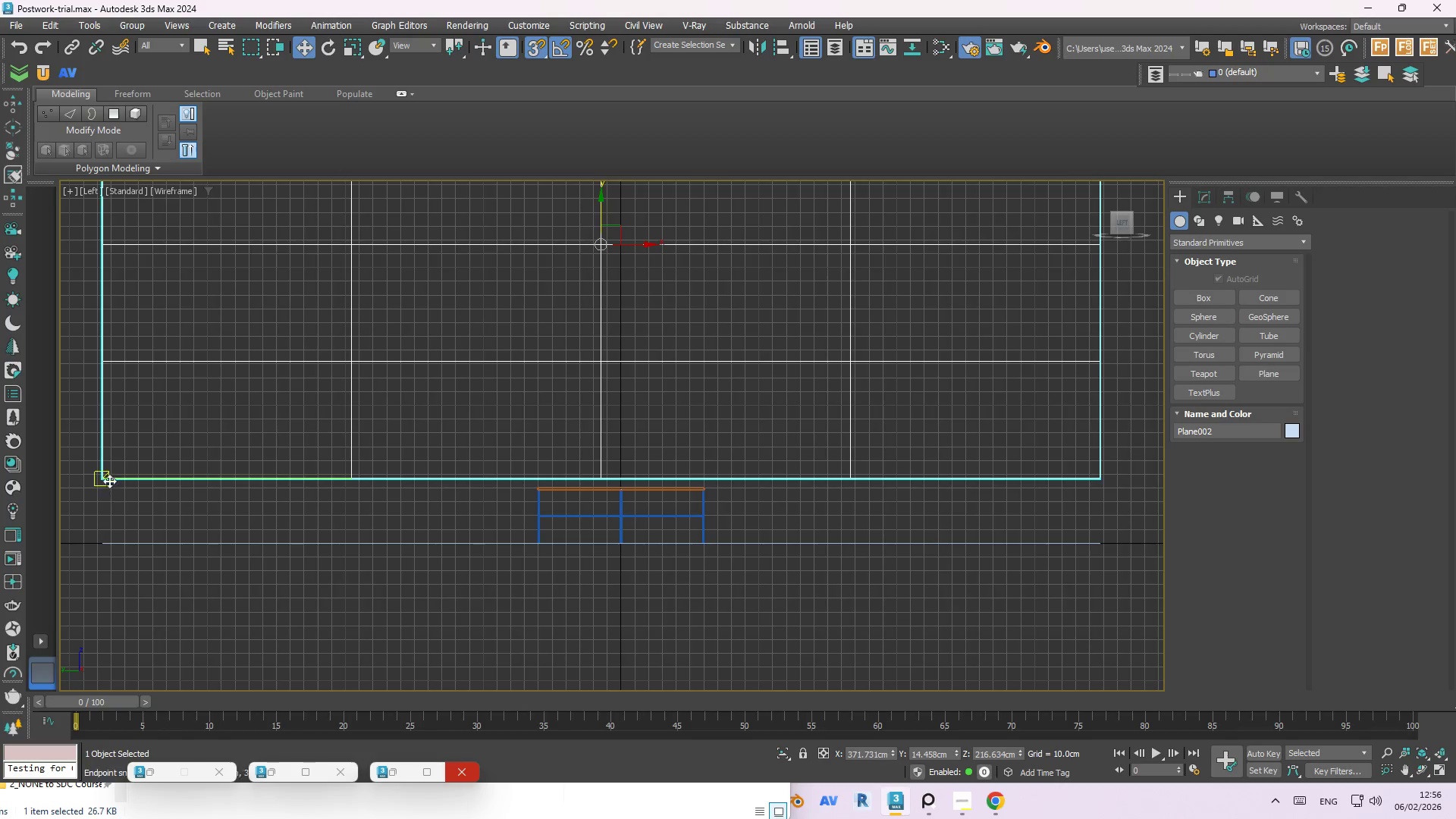 
key(S)
 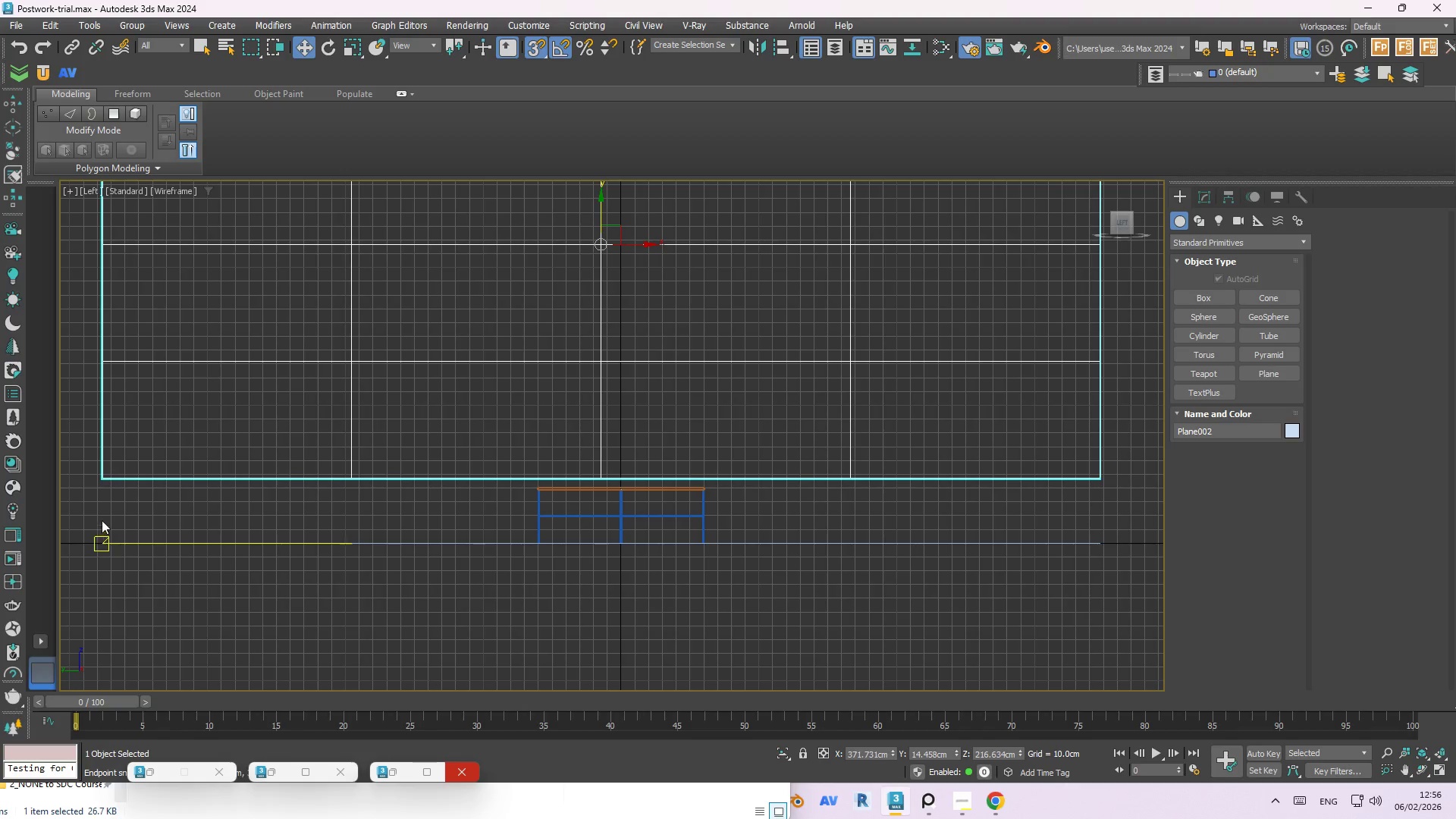 
left_click_drag(start_coordinate=[103, 475], to_coordinate=[101, 541])
 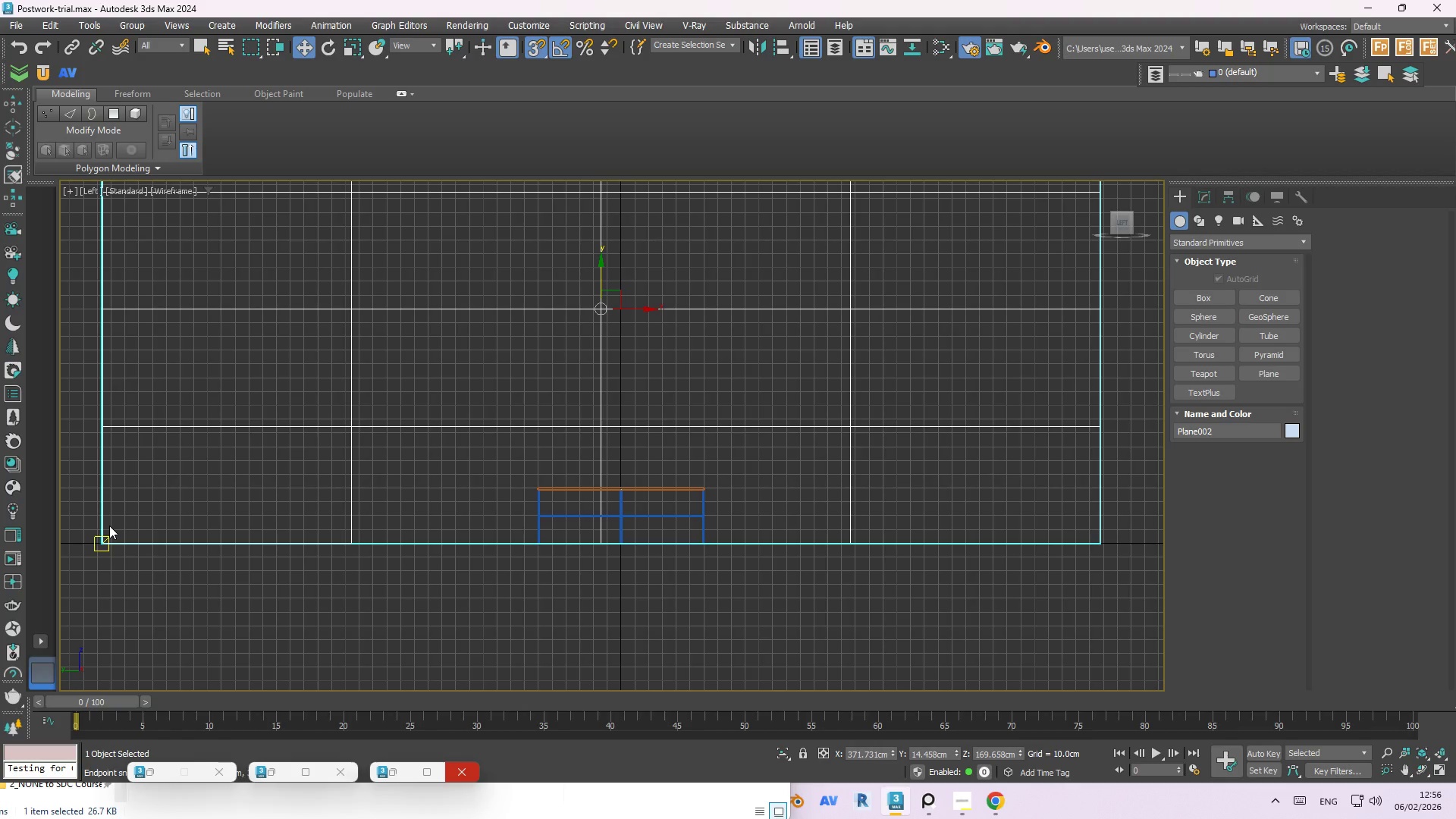 
scroll: coordinate [506, 618], scroll_direction: down, amount: 3.0
 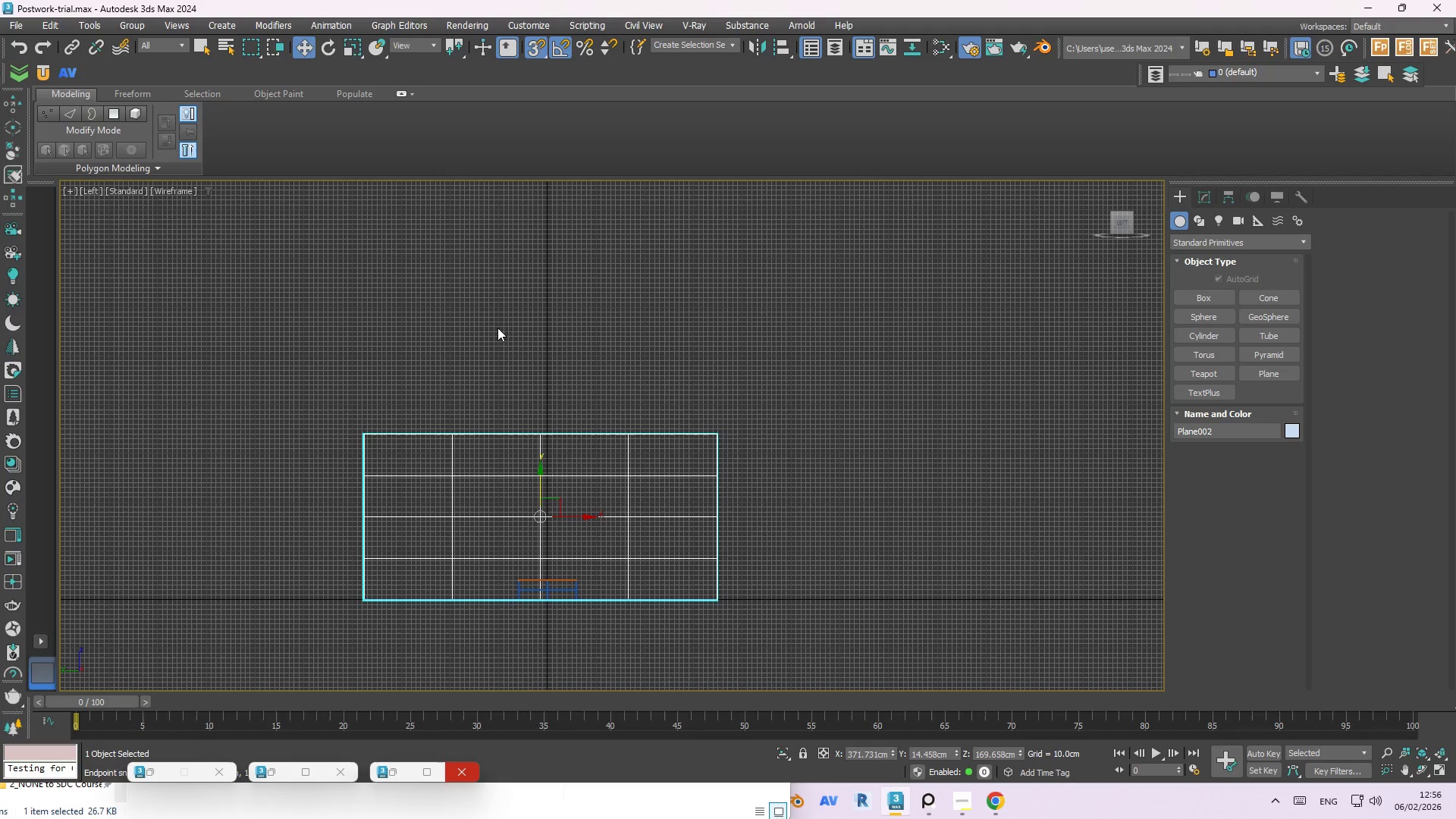 
left_click_drag(start_coordinate=[482, 318], to_coordinate=[354, 649])
 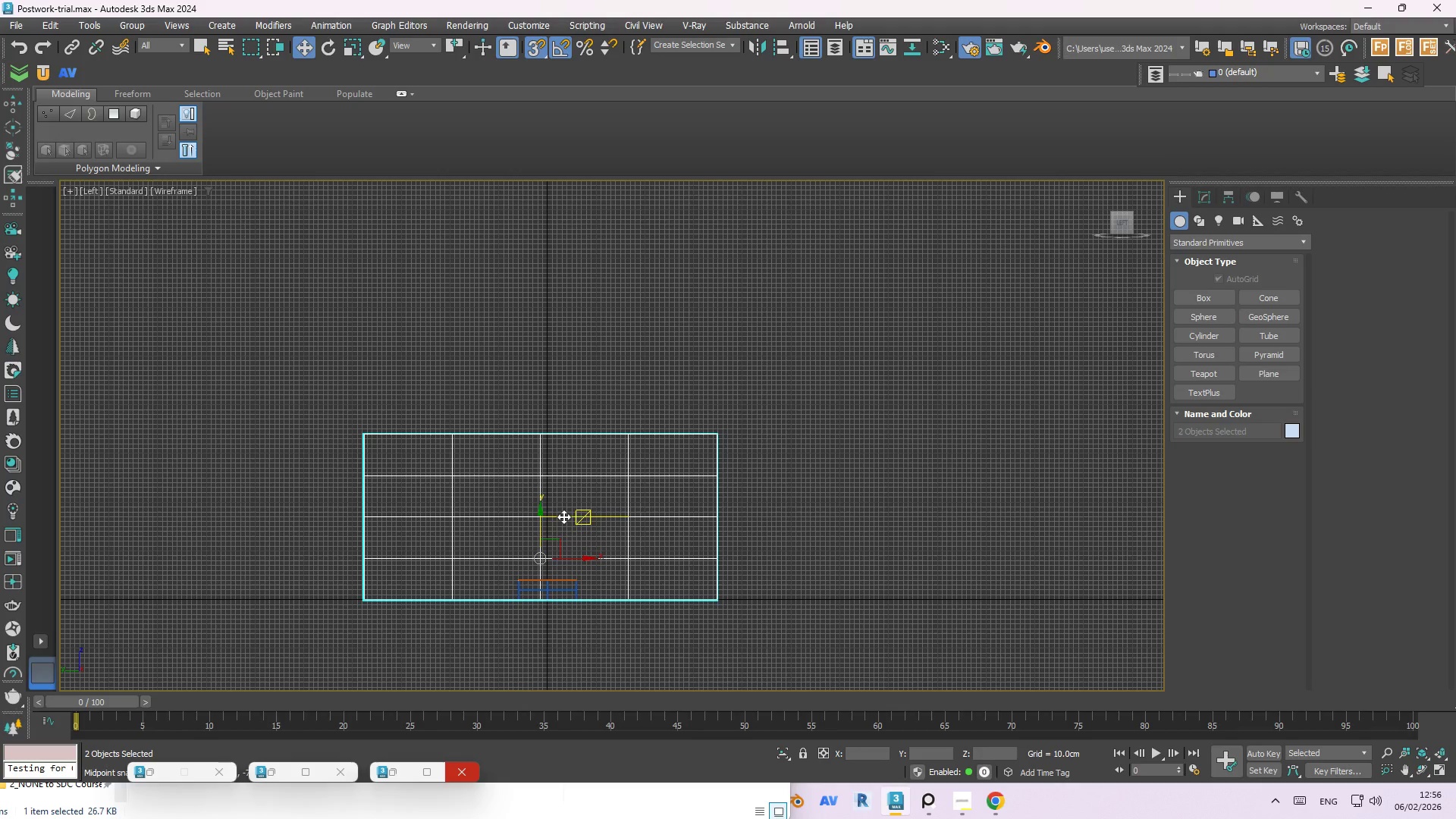 
key(R)
 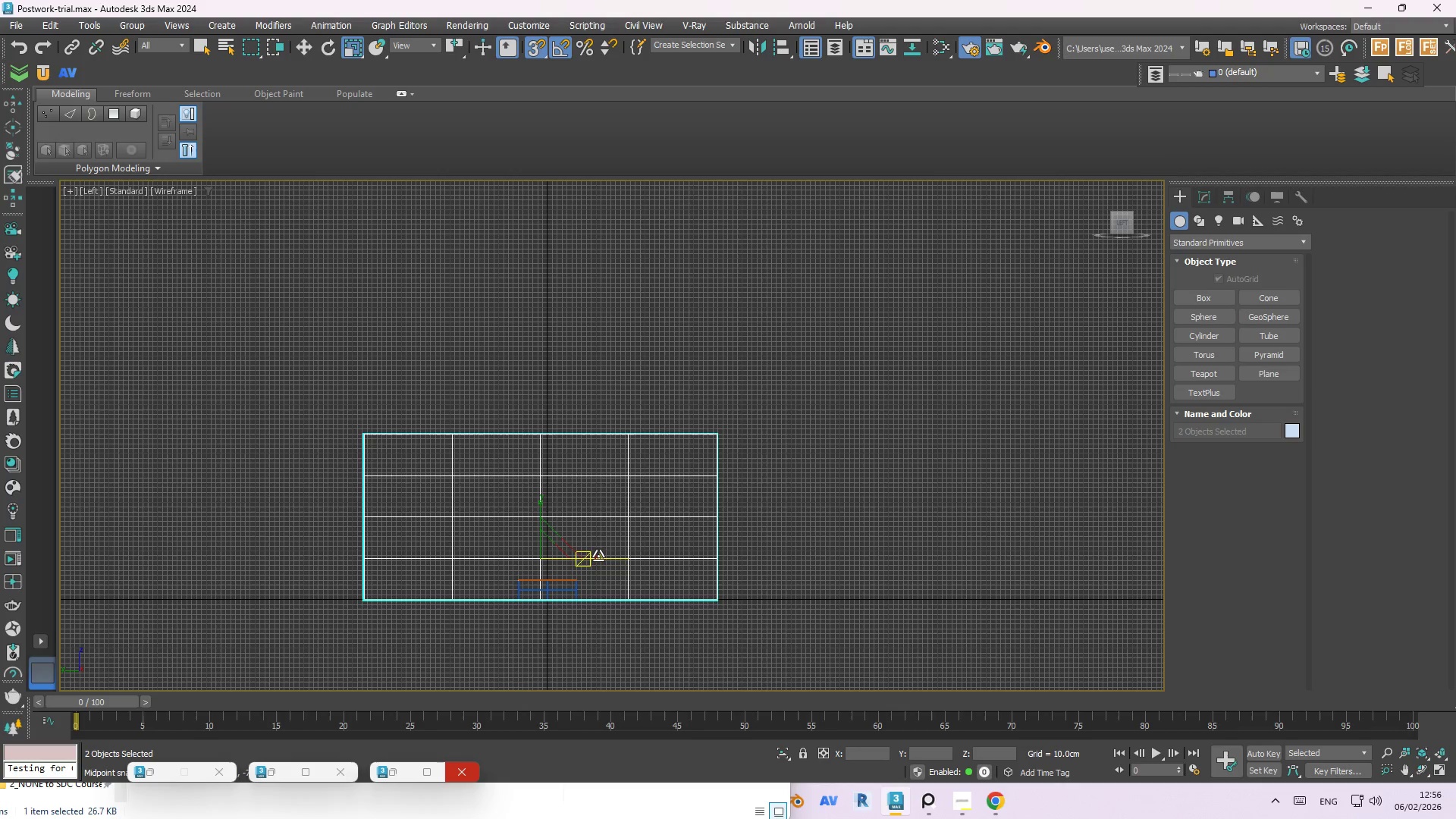 
left_click_drag(start_coordinate=[598, 556], to_coordinate=[555, 564])
 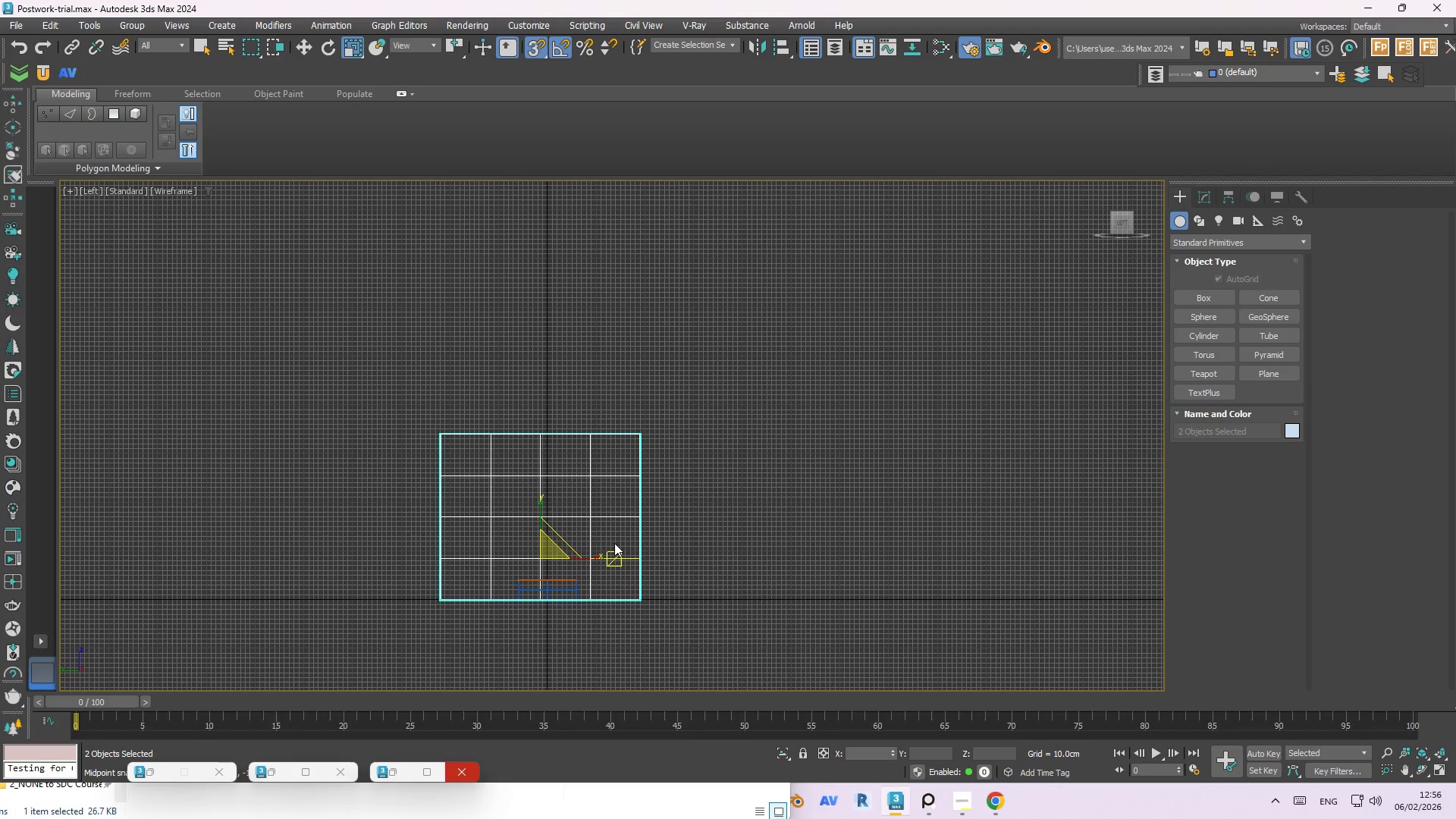 
key(W)
 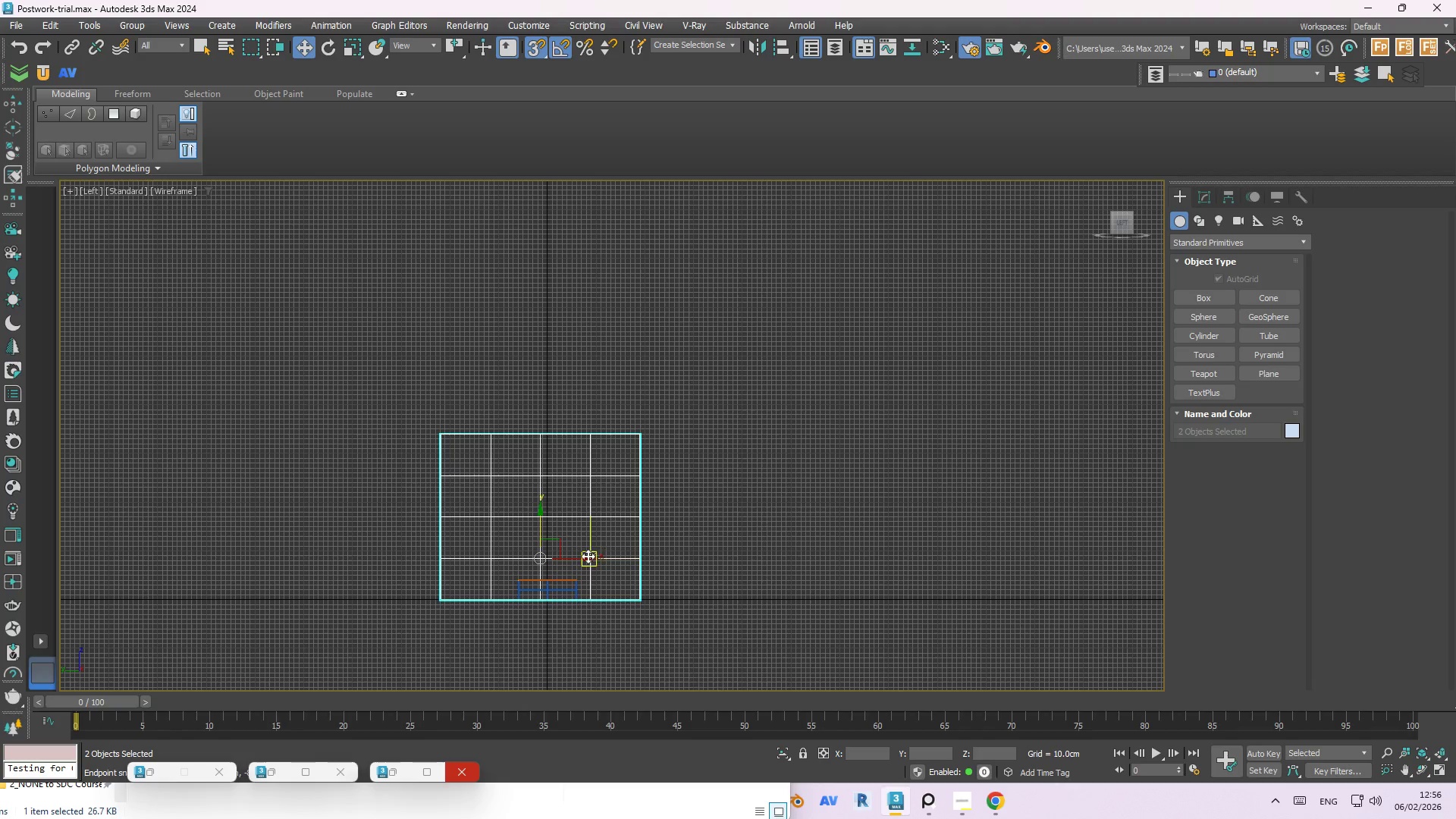 
left_click_drag(start_coordinate=[585, 557], to_coordinate=[548, 564])
 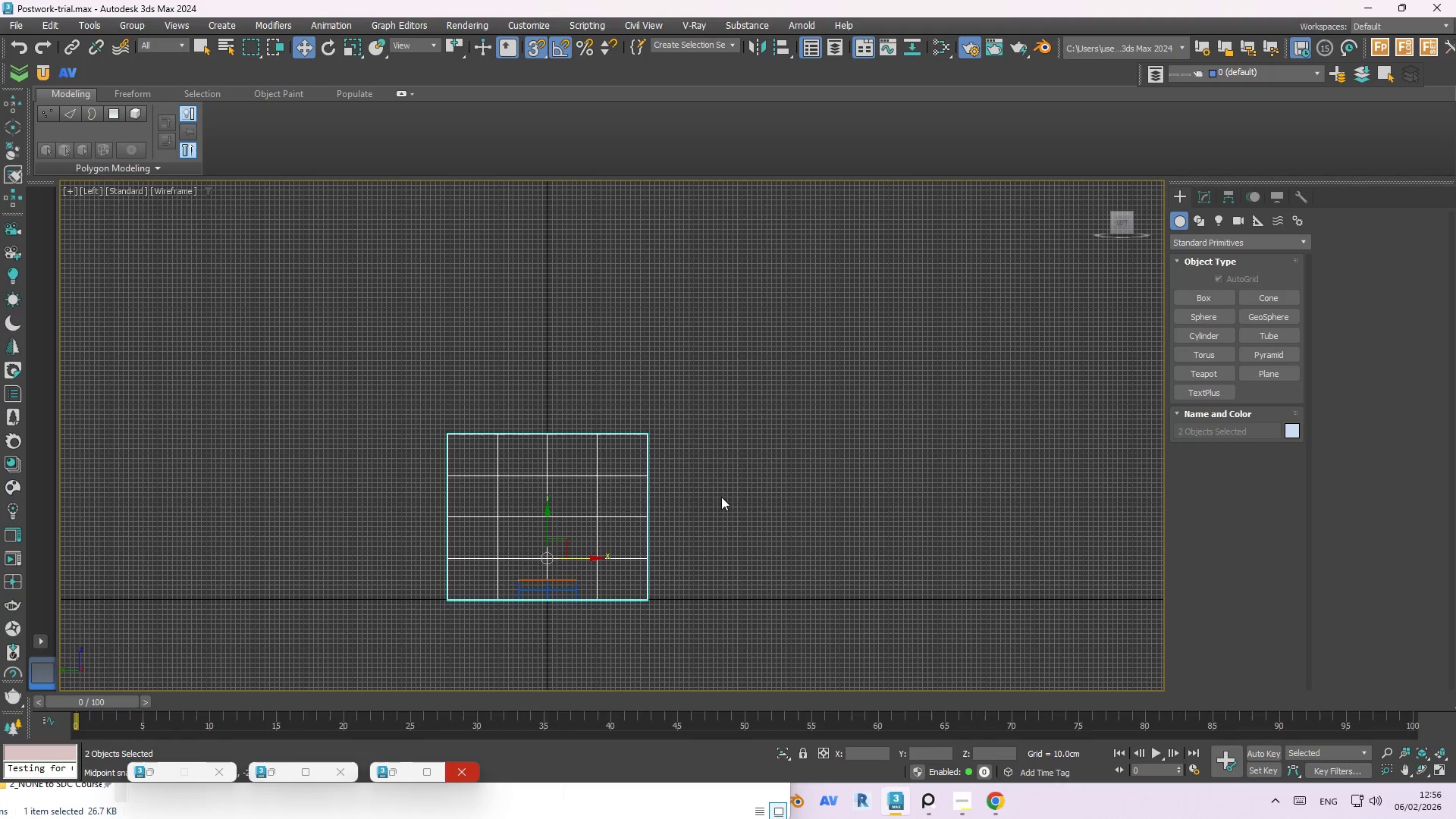 
left_click([730, 482])
 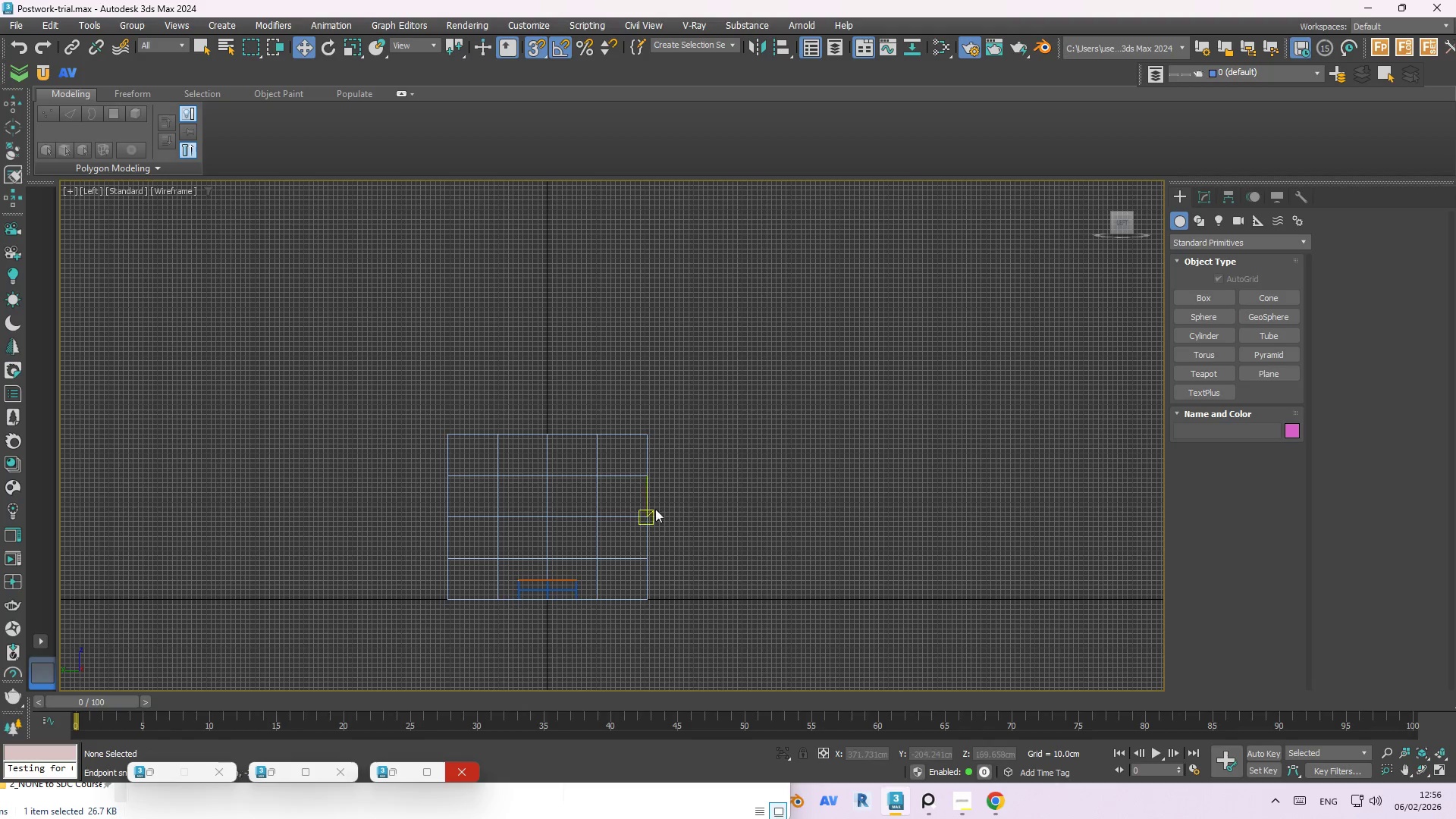 
hold_key(key=AltLeft, duration=0.98)
 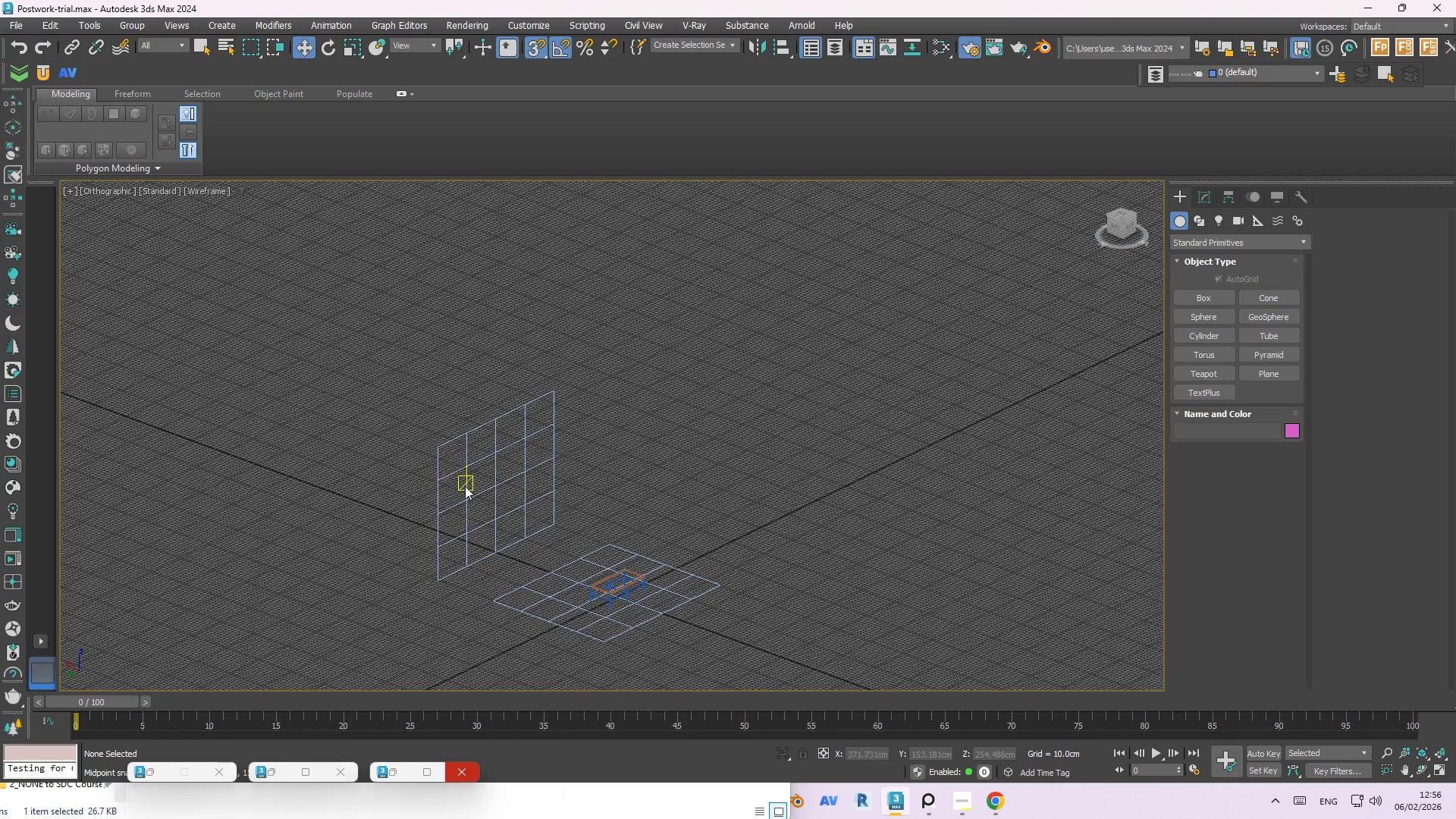 
left_click([450, 482])
 